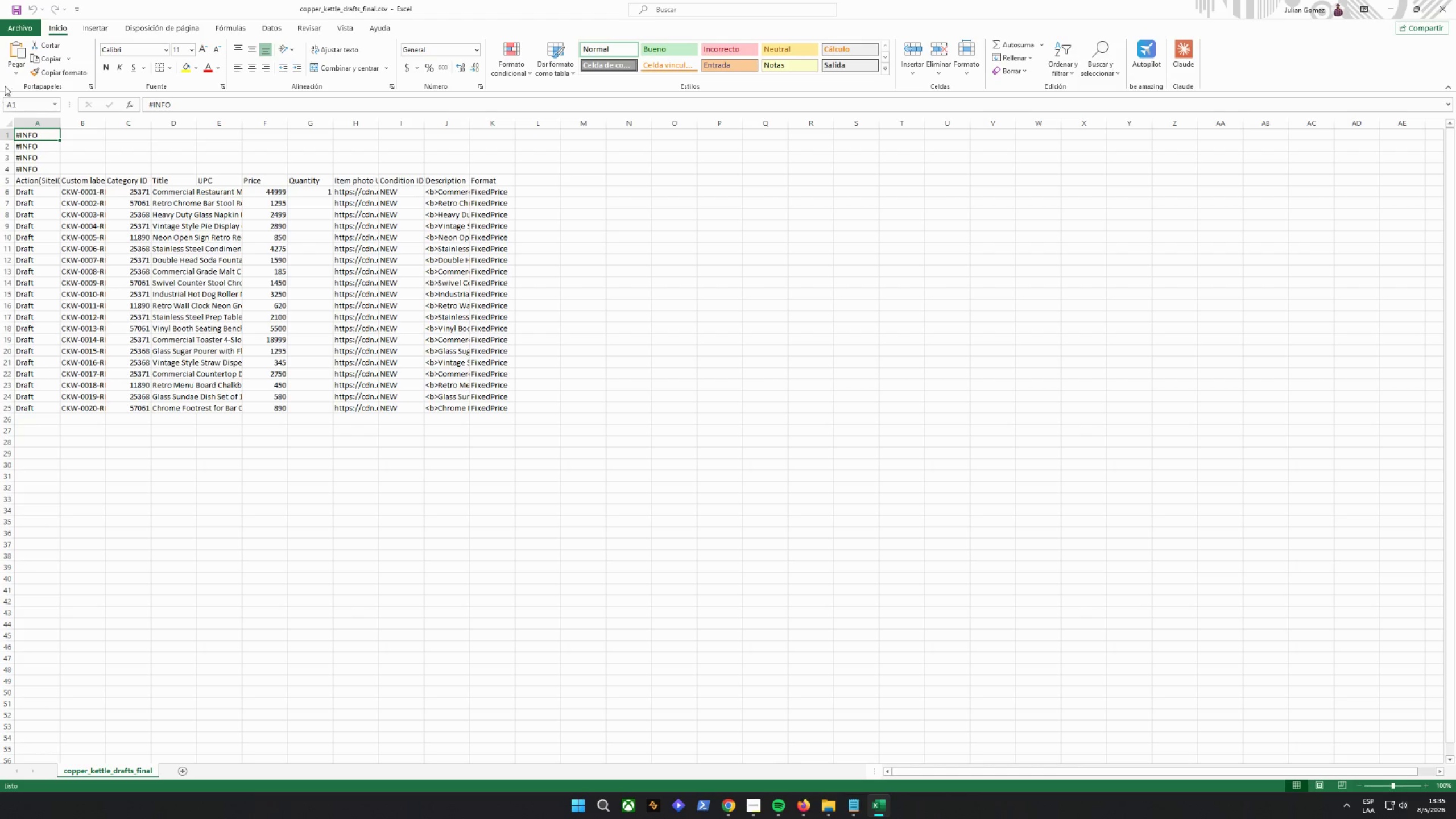 
left_click([16, 32])
 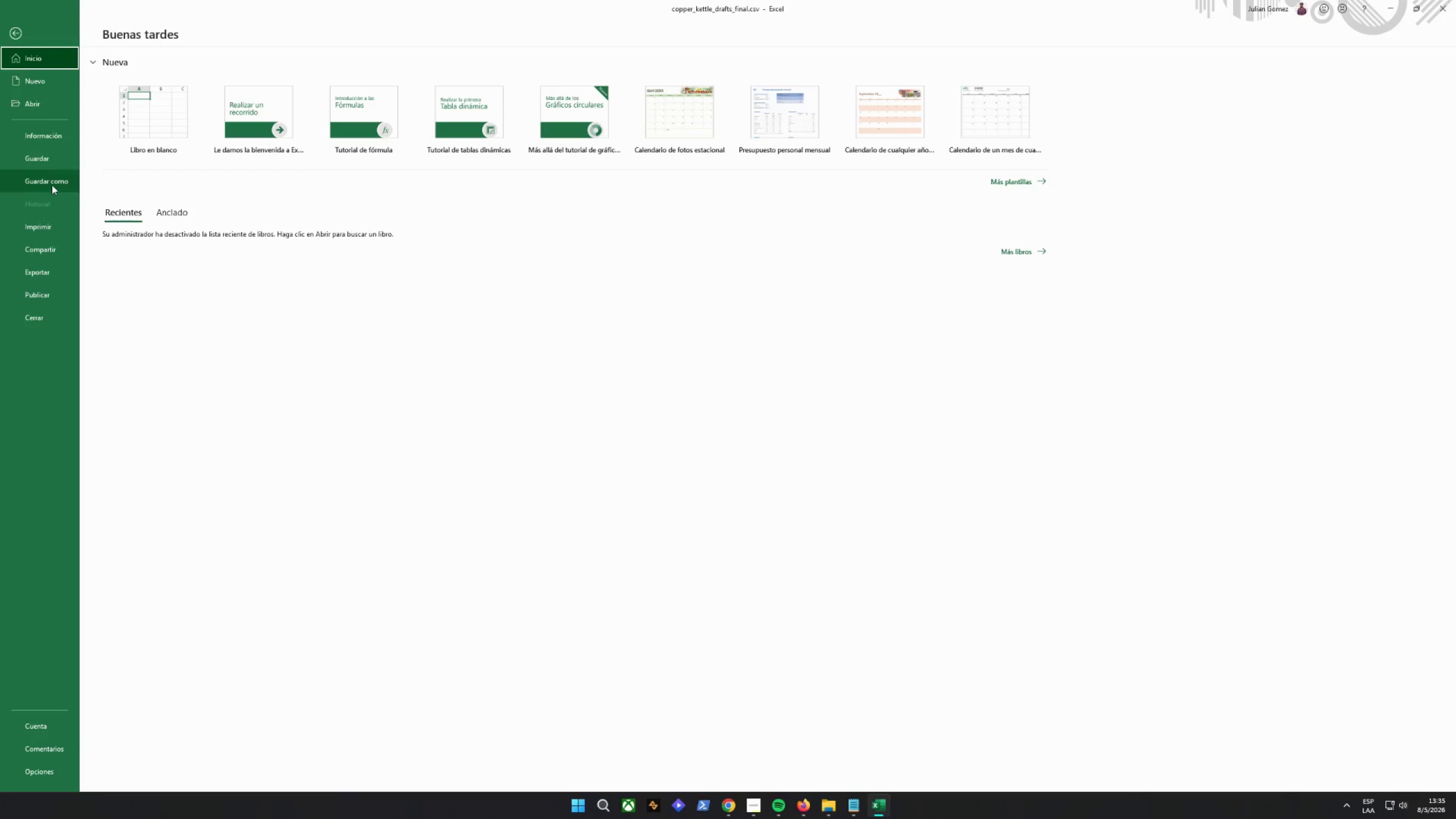 
left_click([52, 185])
 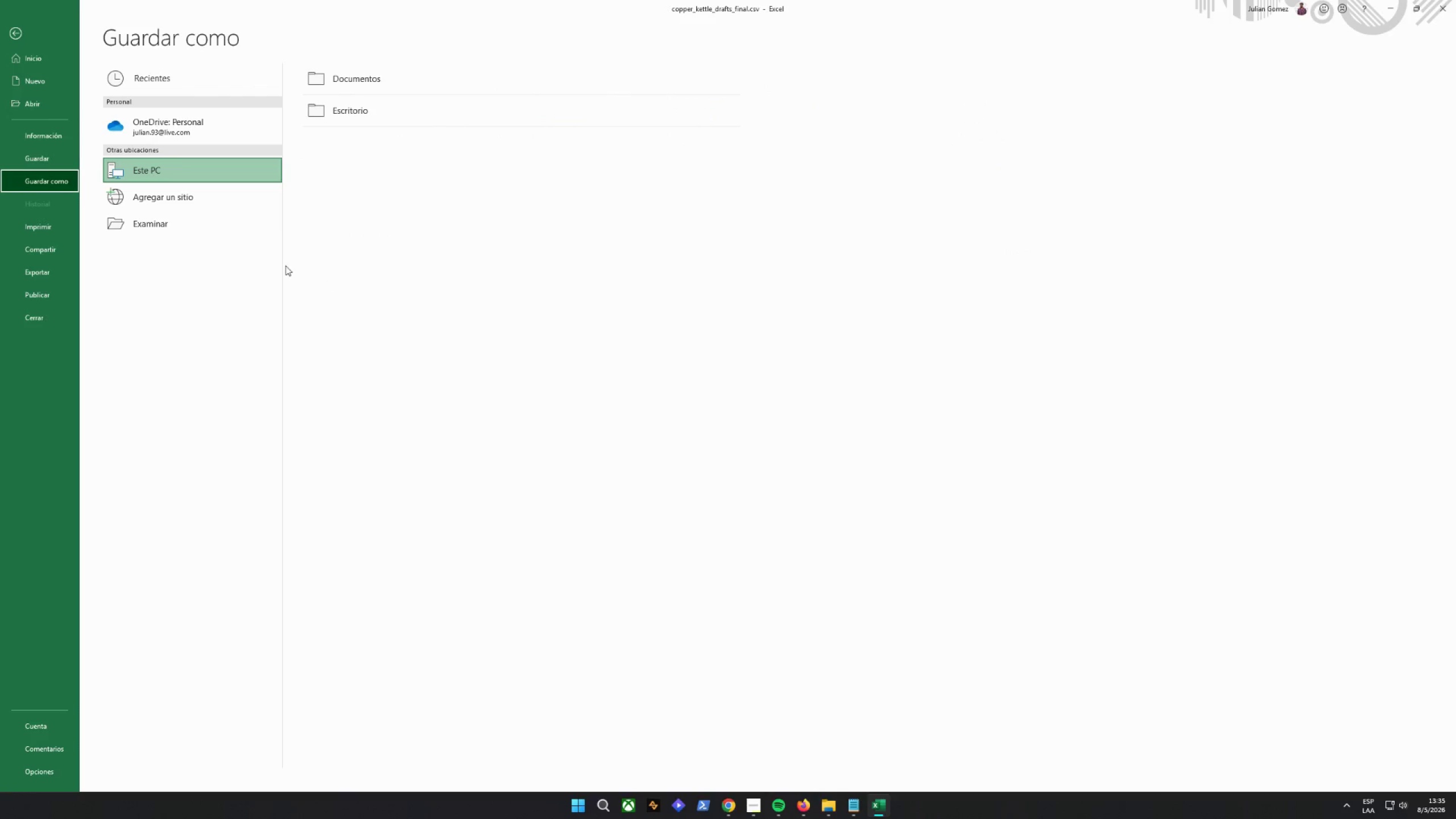 
left_click([204, 214])
 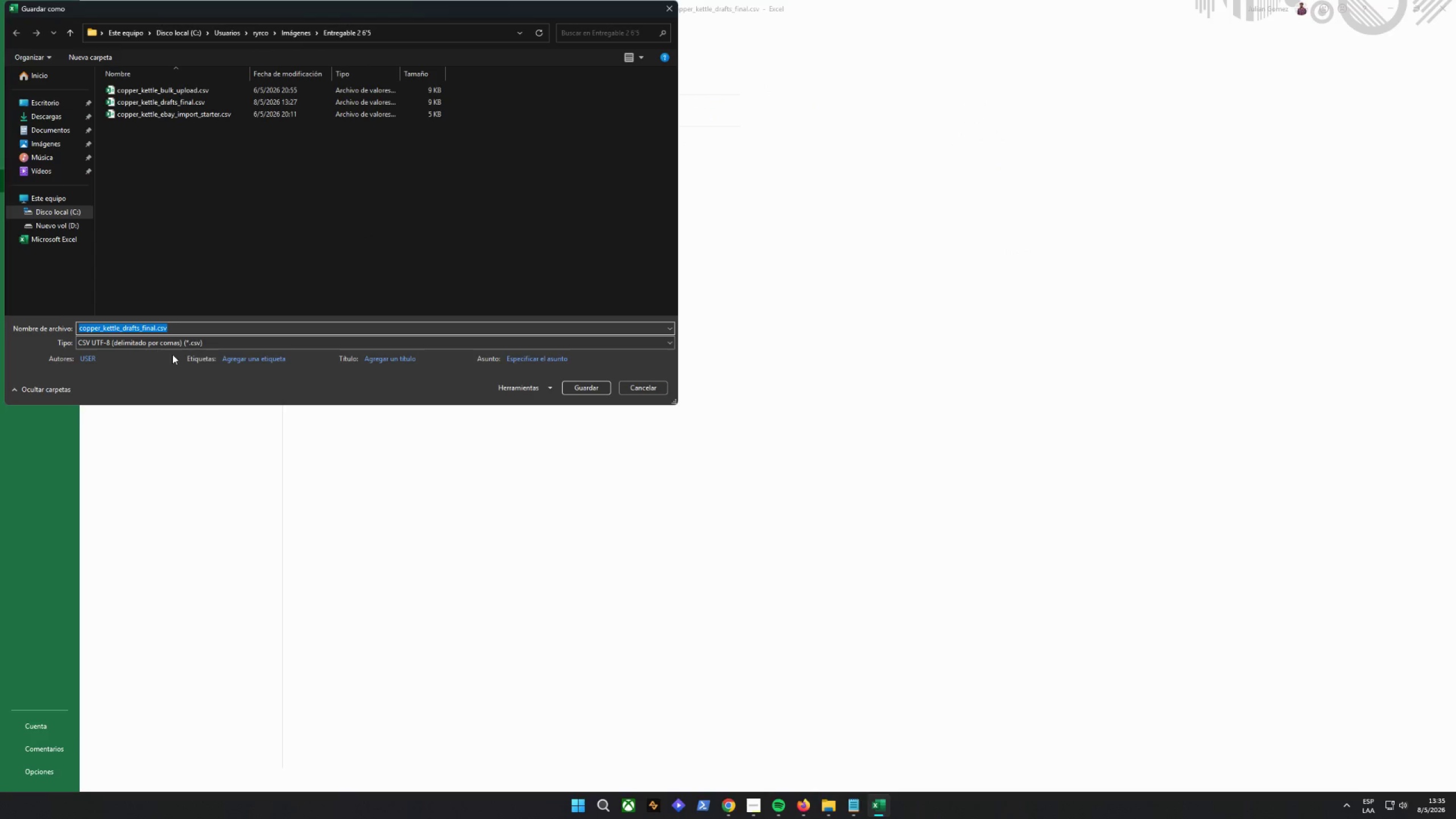 
wait(6.23)
 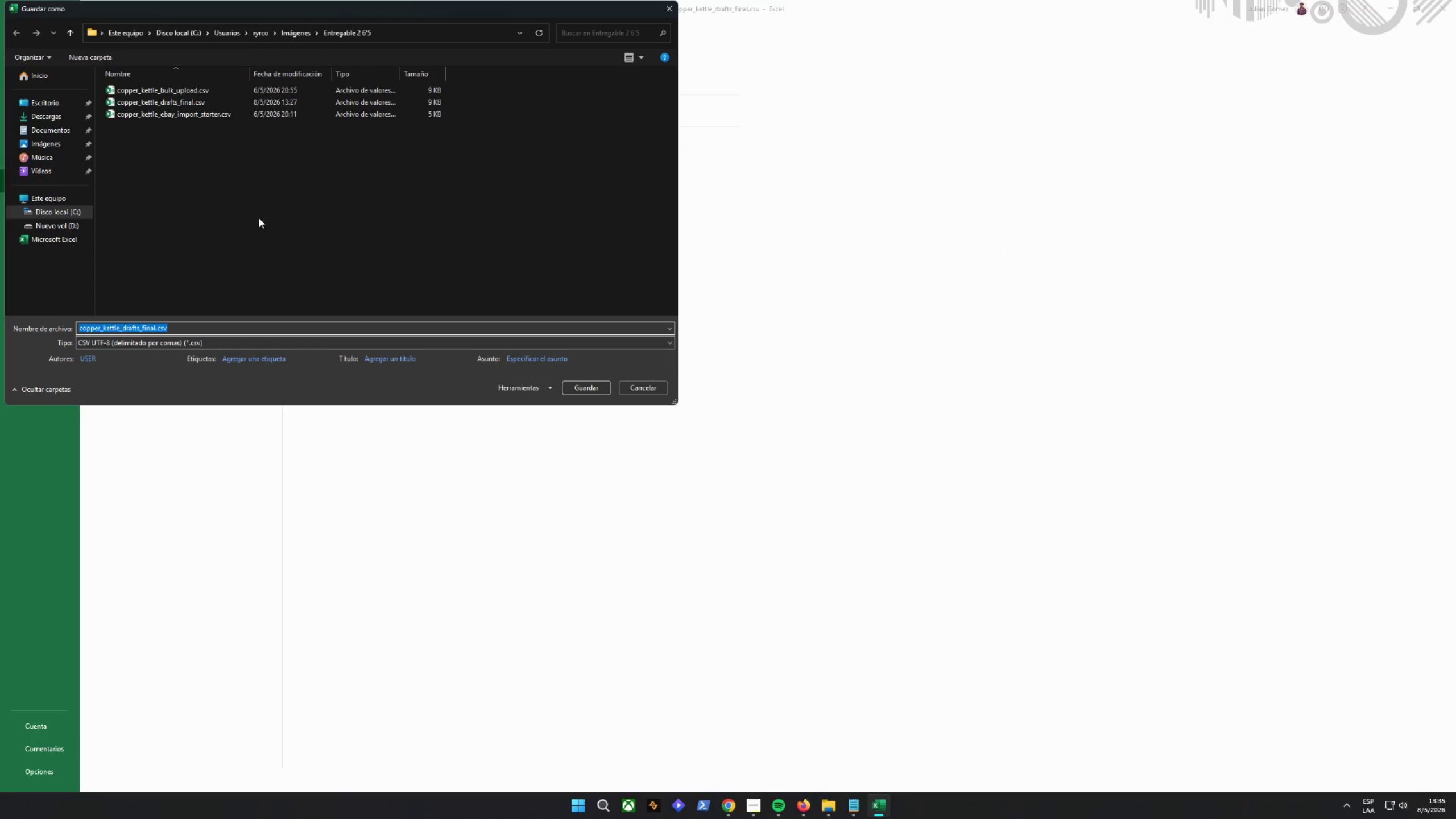 
left_click([23, 36])
 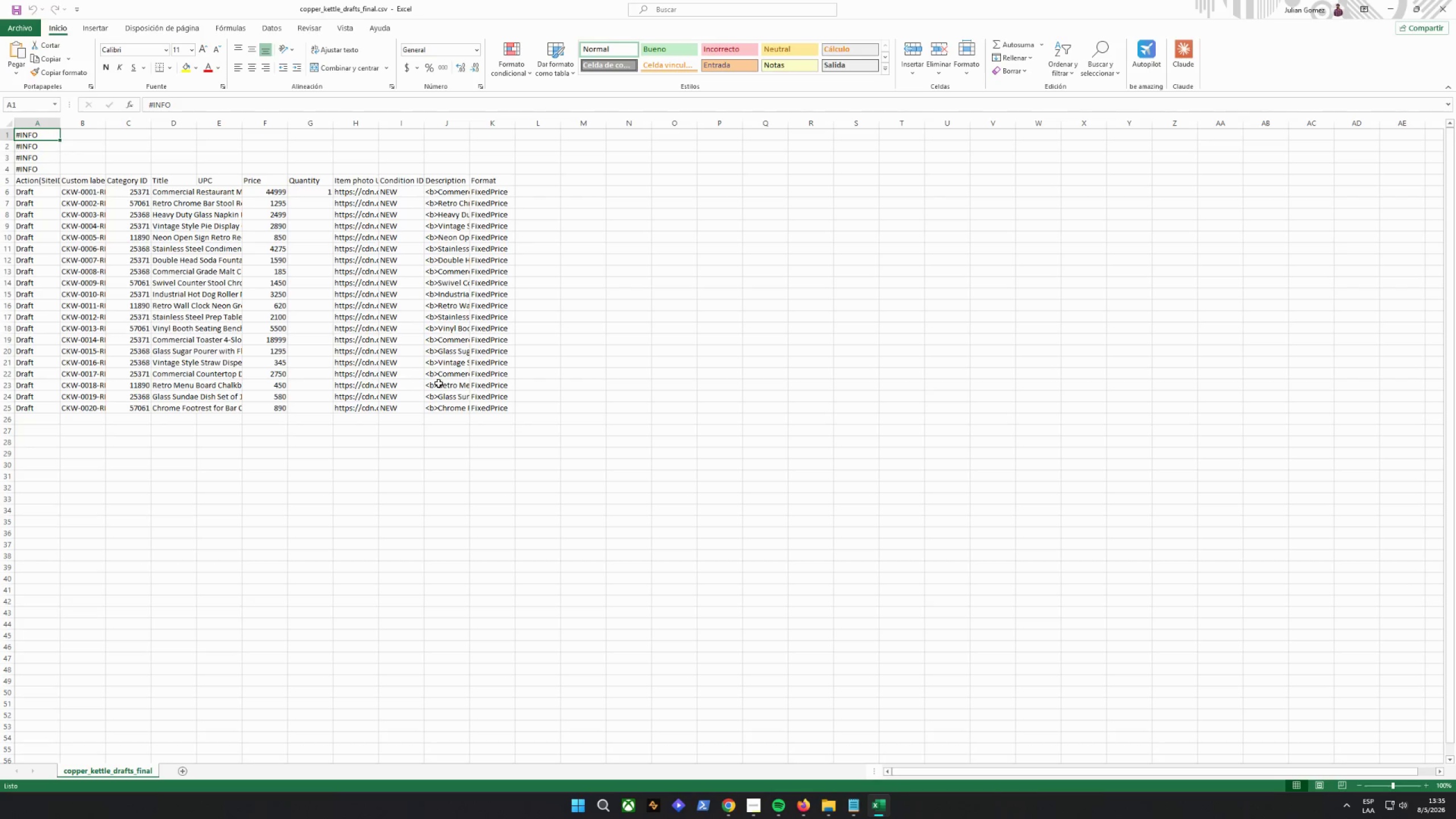 
left_click_drag(start_coordinate=[495, 407], to_coordinate=[0, 114])
 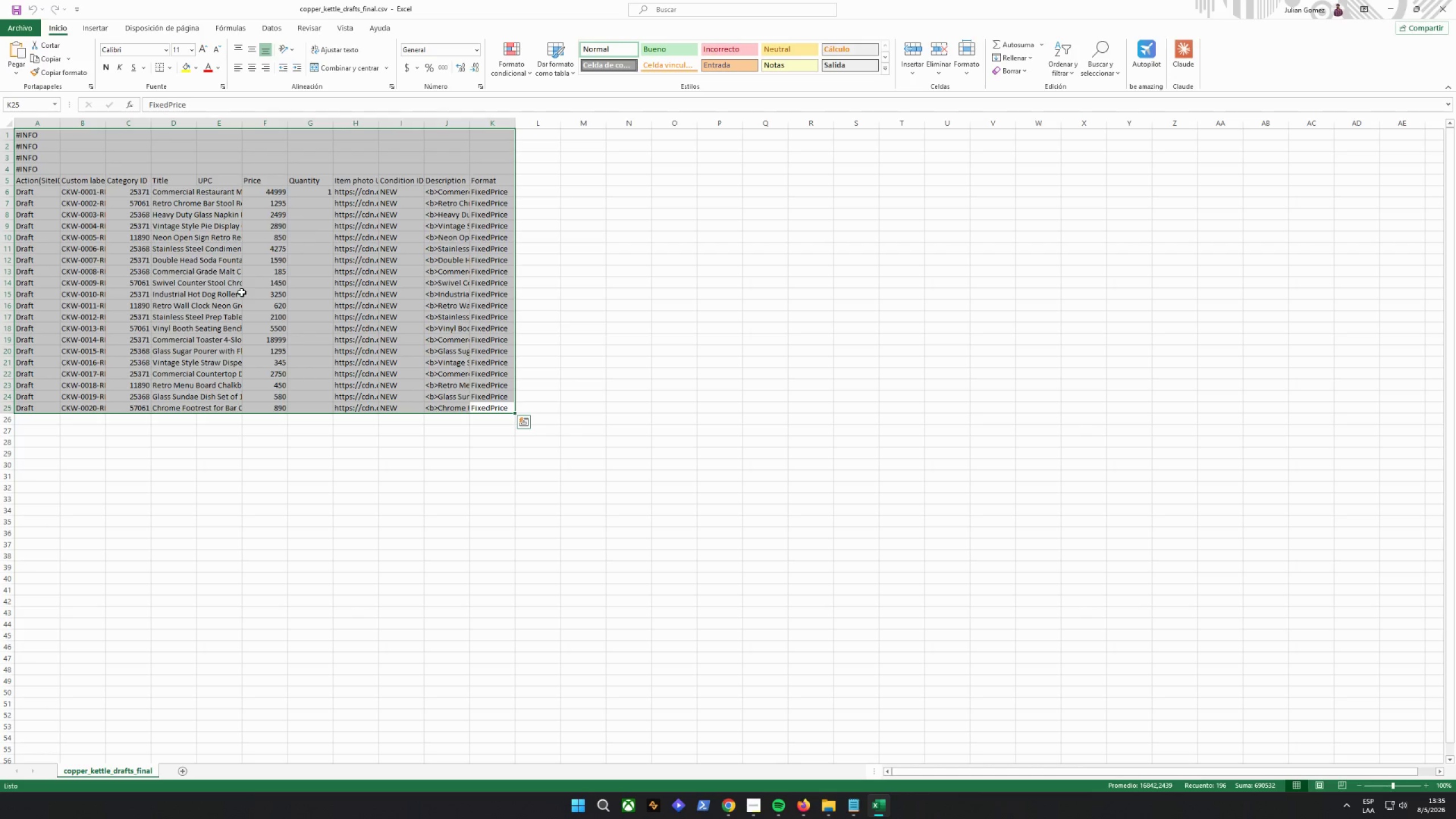 
key(Control+C)
 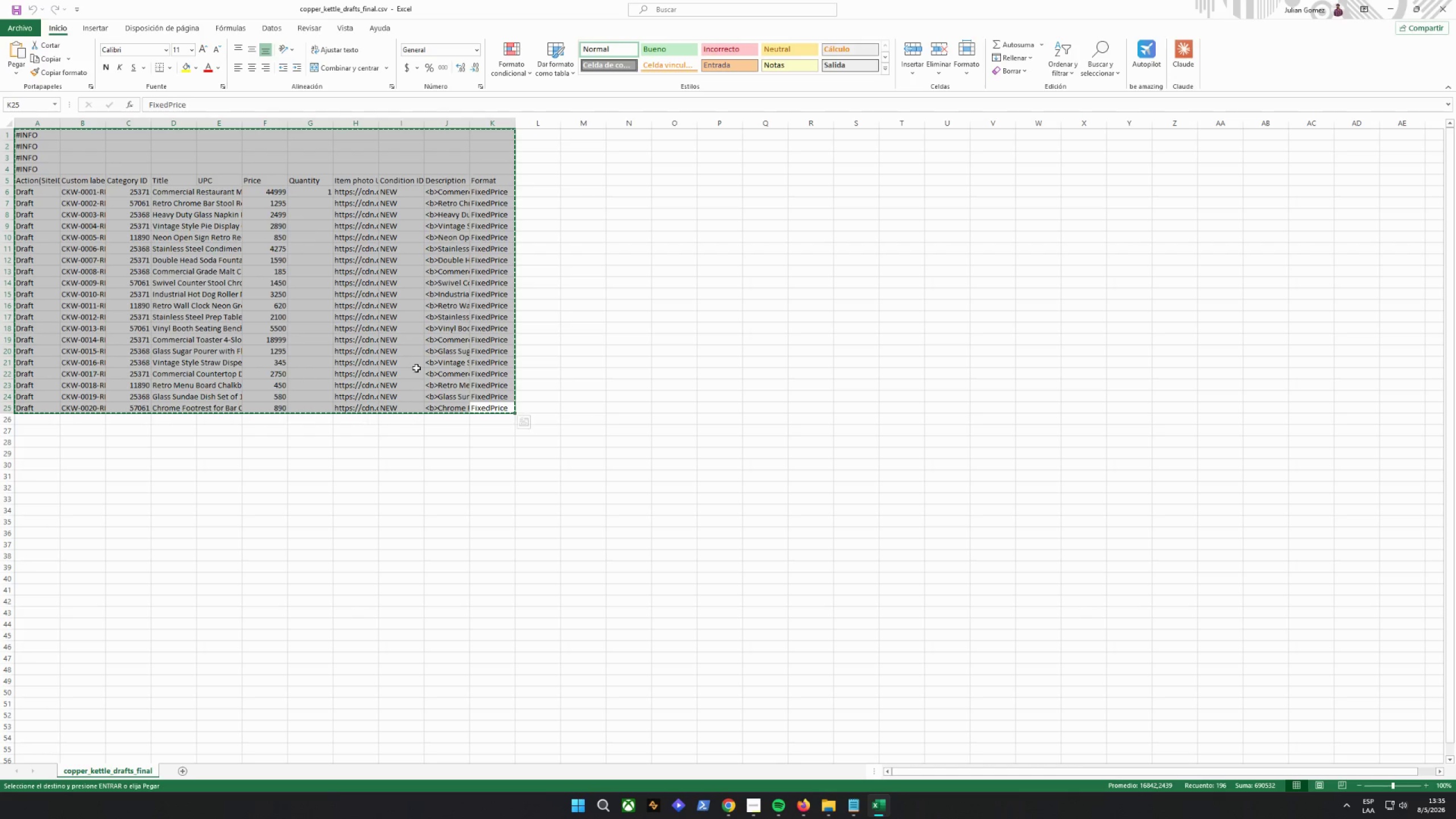 
right_click([878, 812])
 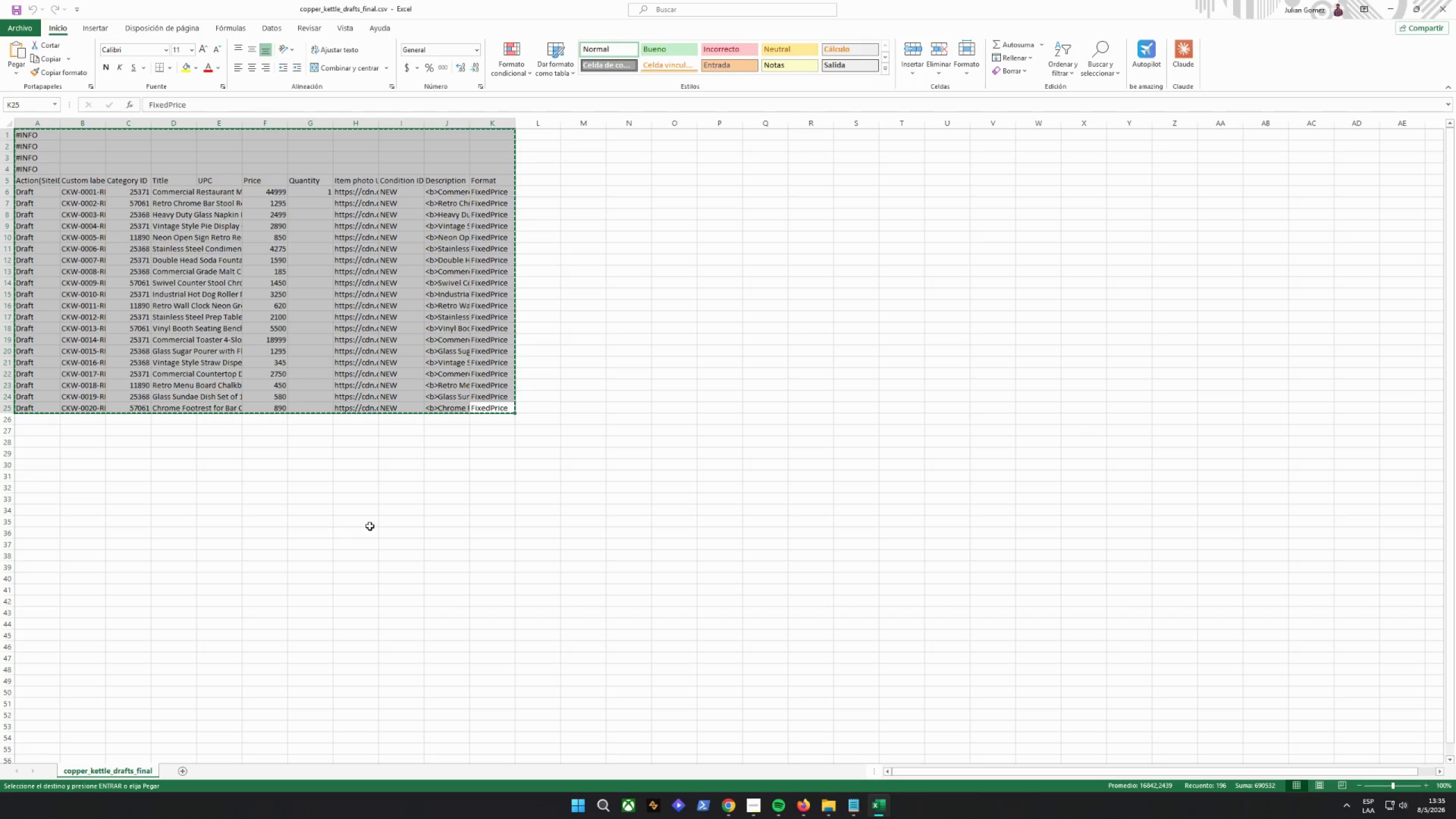 
key(Control+V)
 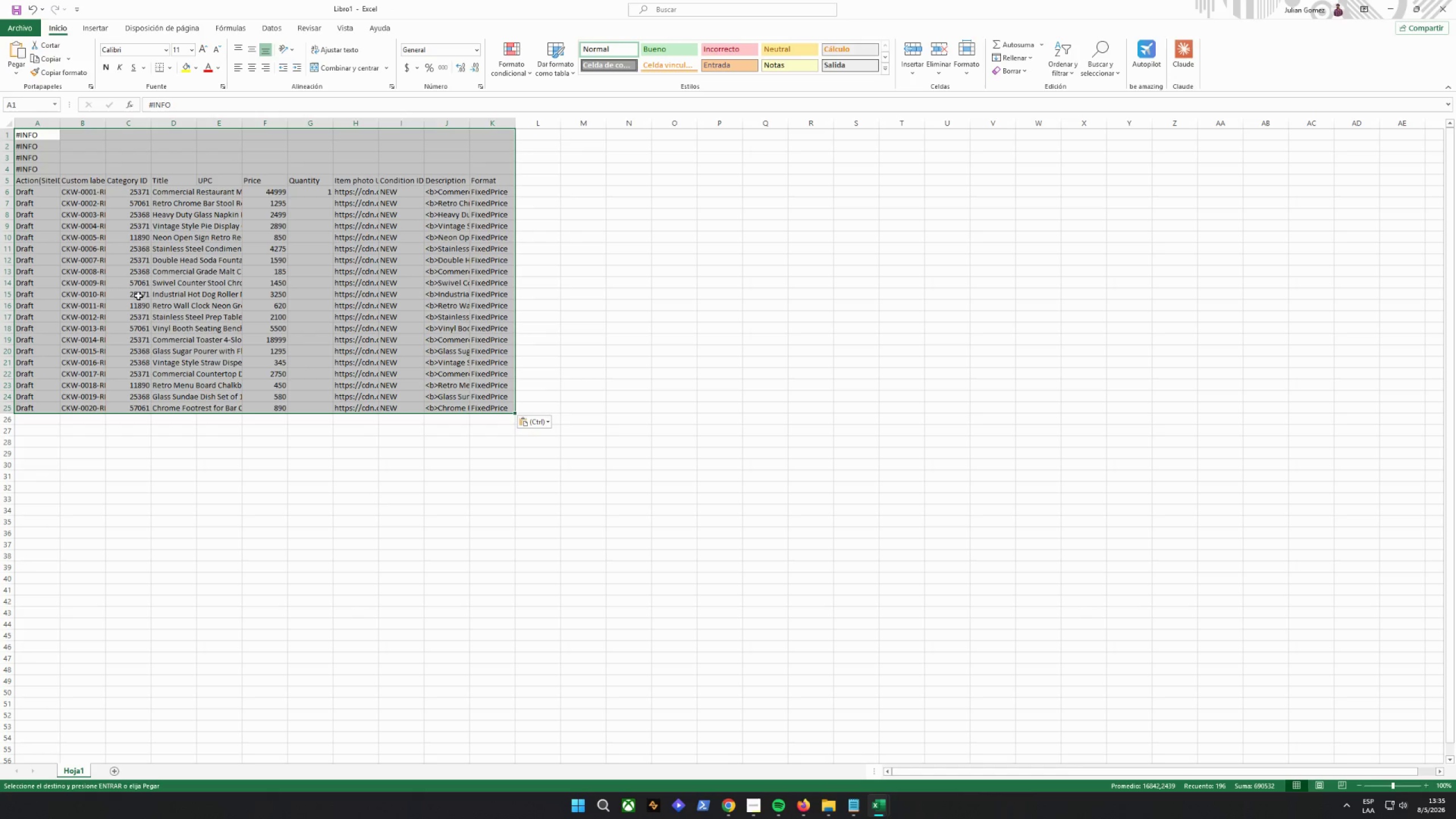 
left_click([322, 353])
 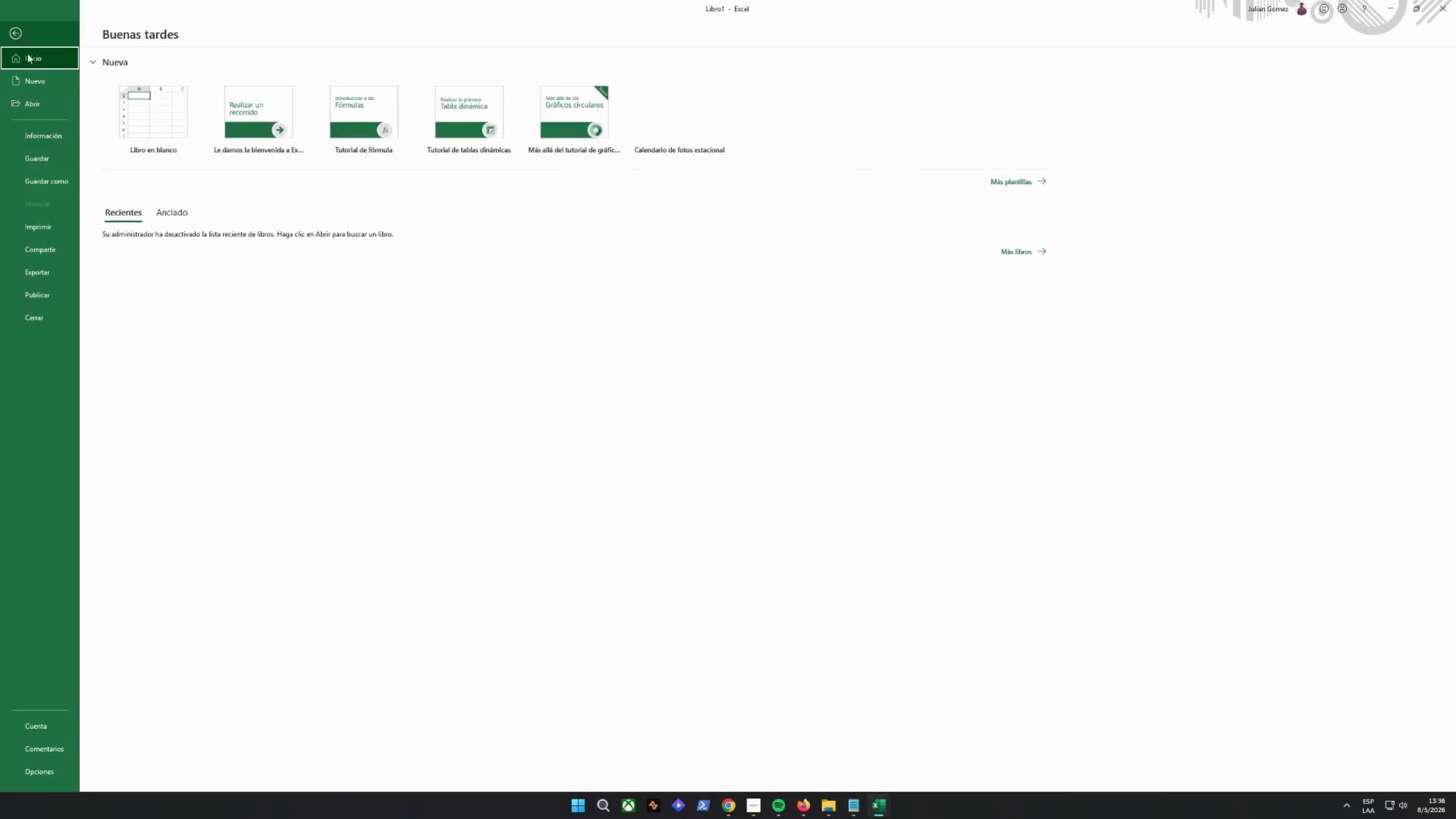 
left_click([47, 182])
 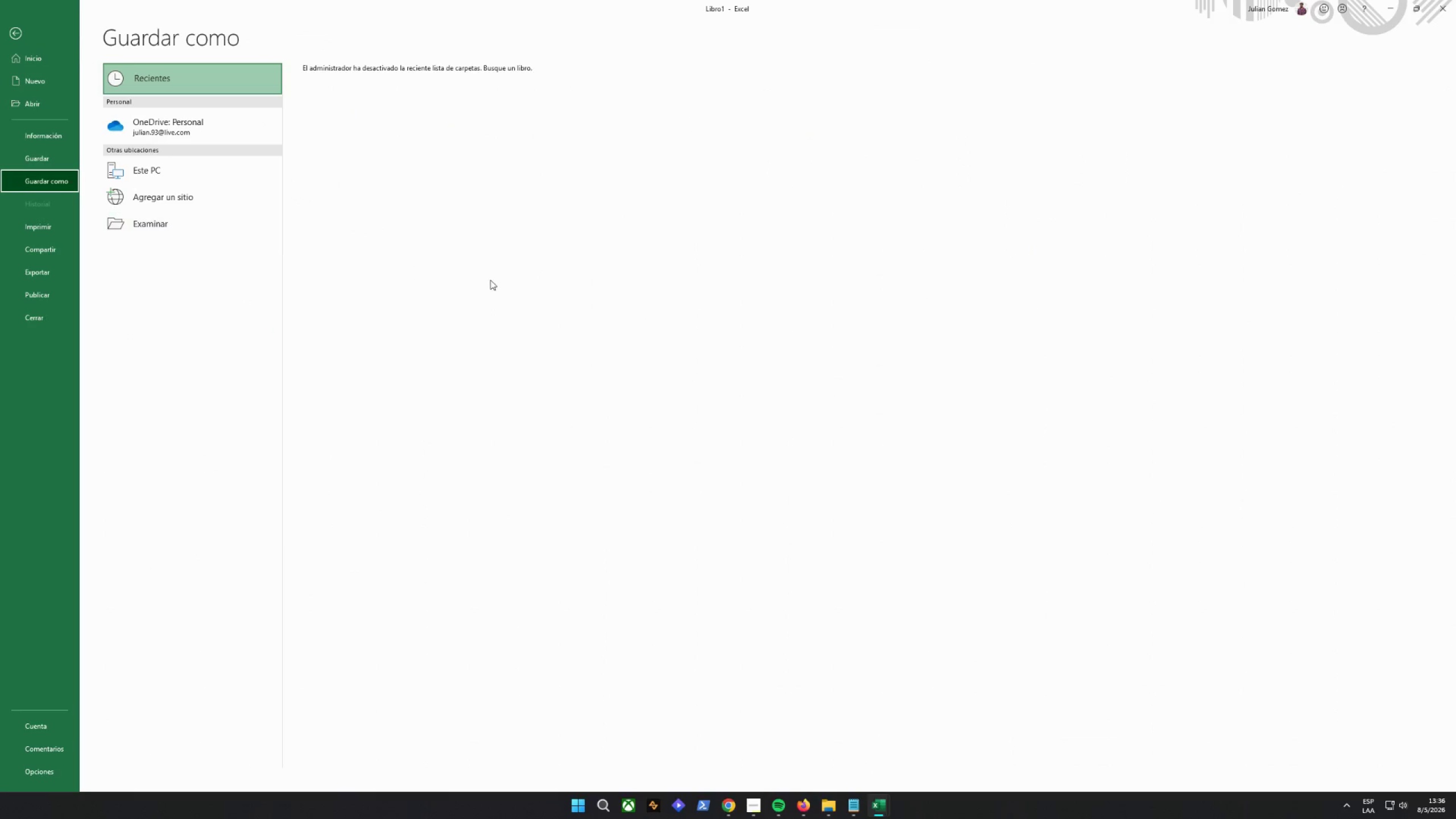 
left_click([215, 228])
 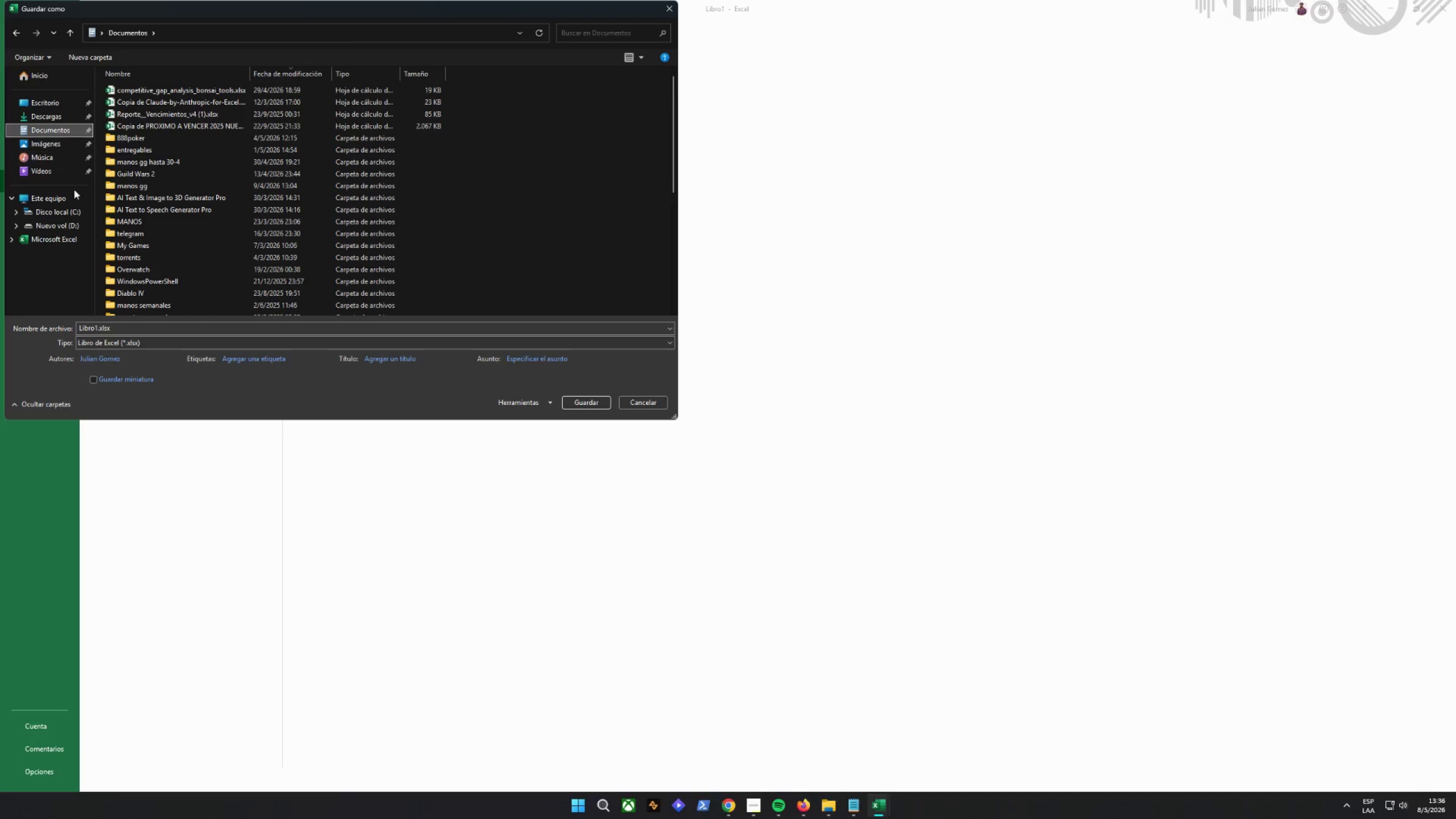 
wait(8.56)
 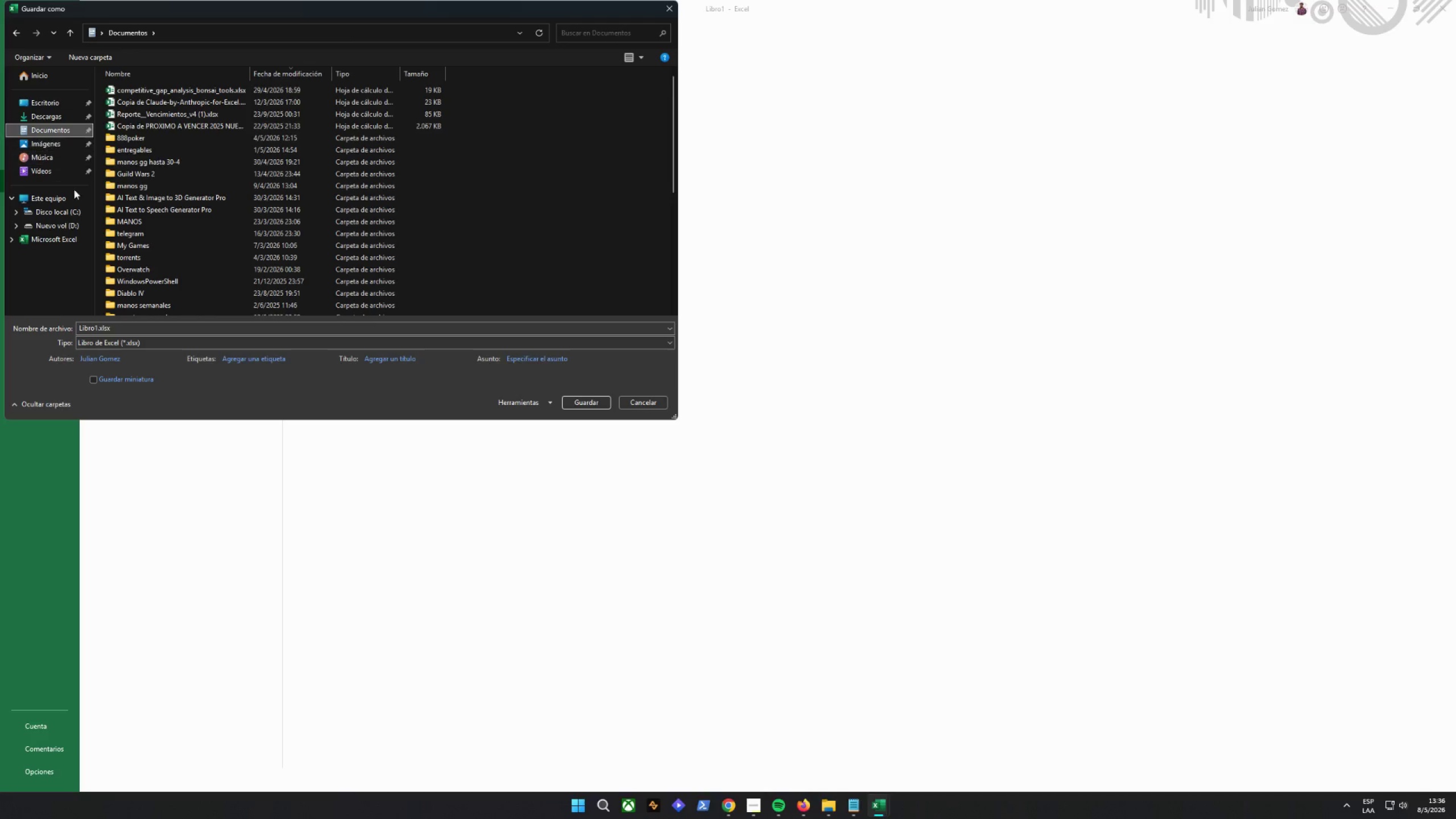 
left_click([162, 482])
 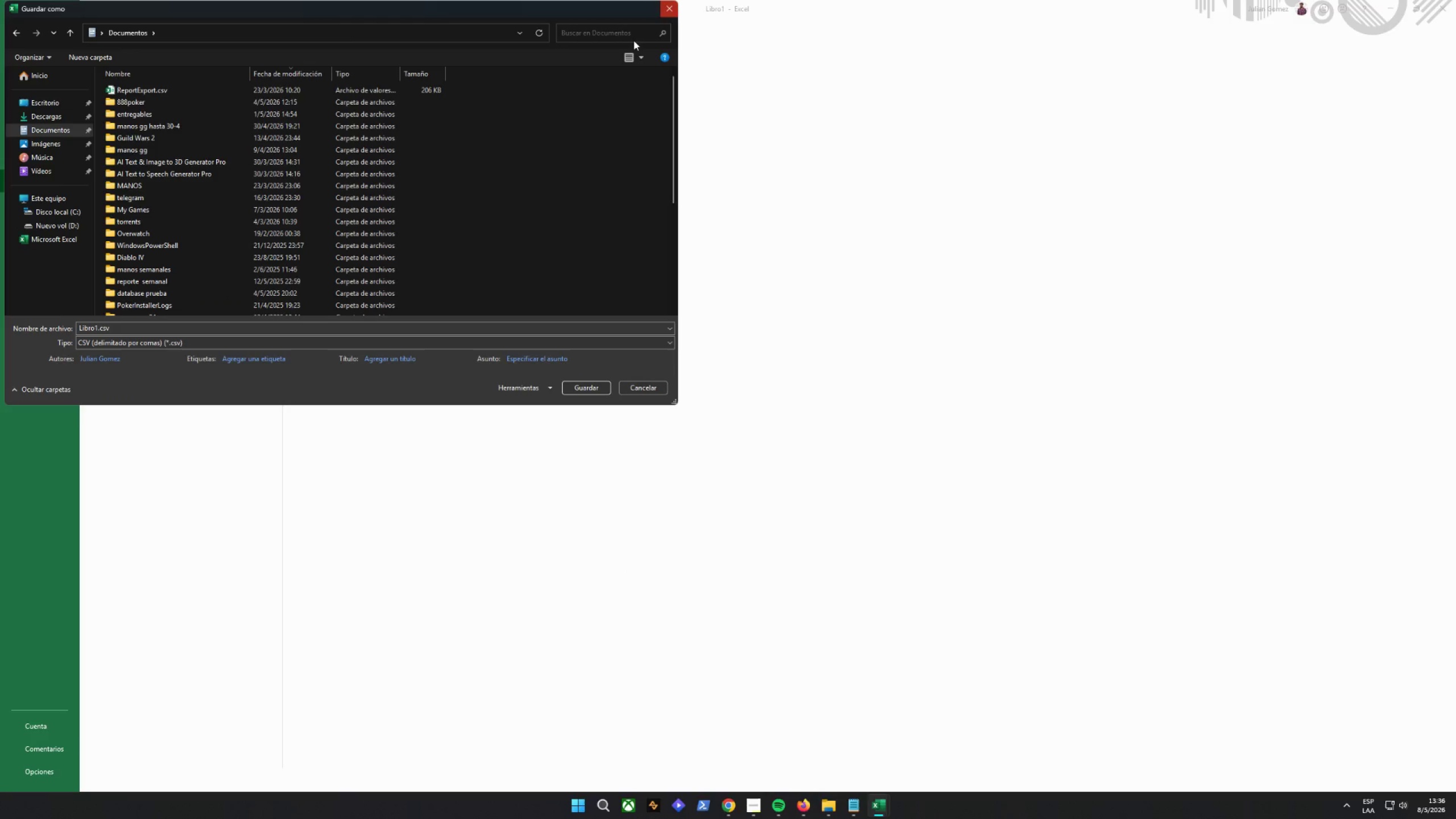 
wait(5.97)
 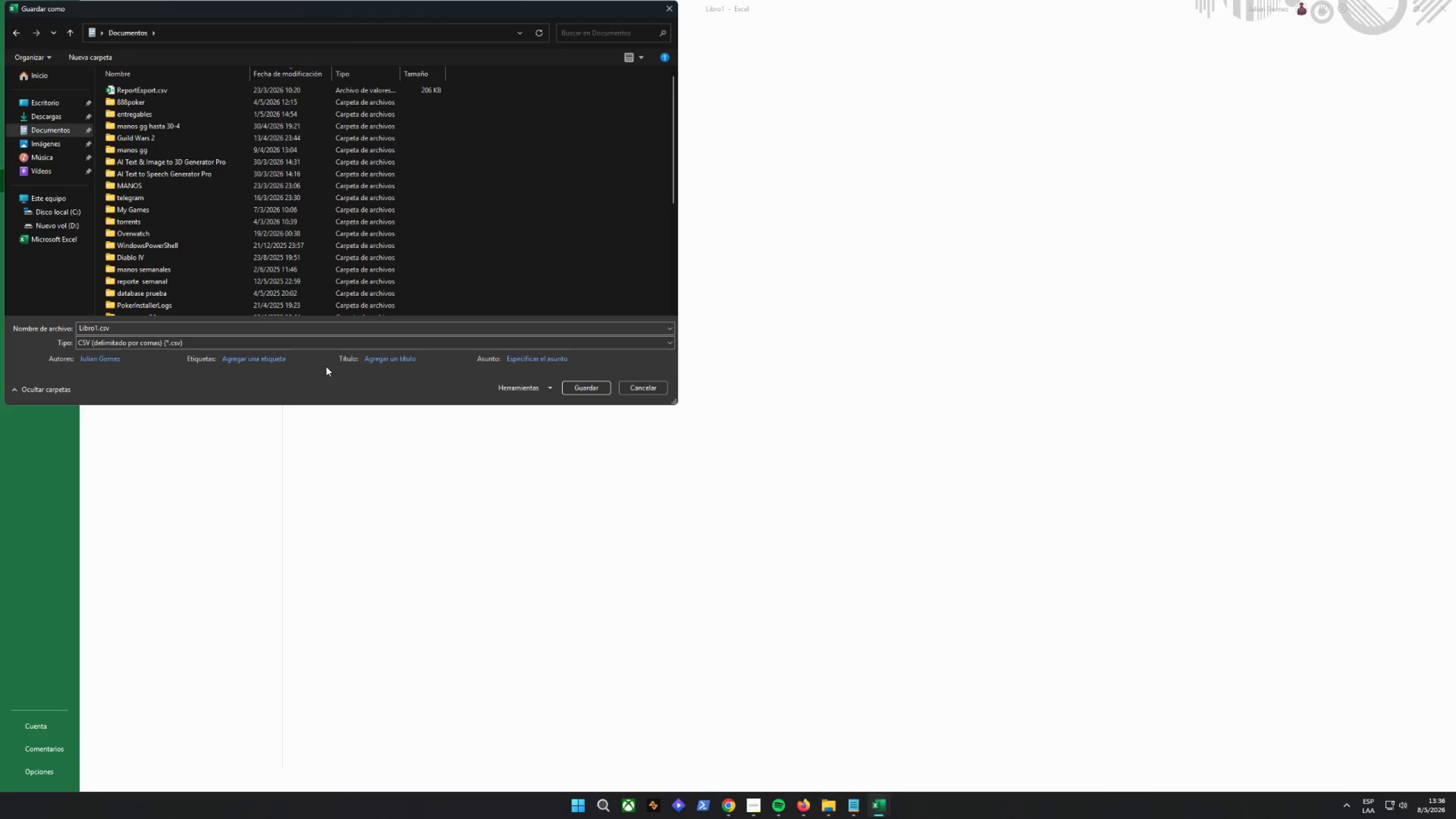 
left_click([96, 328])
 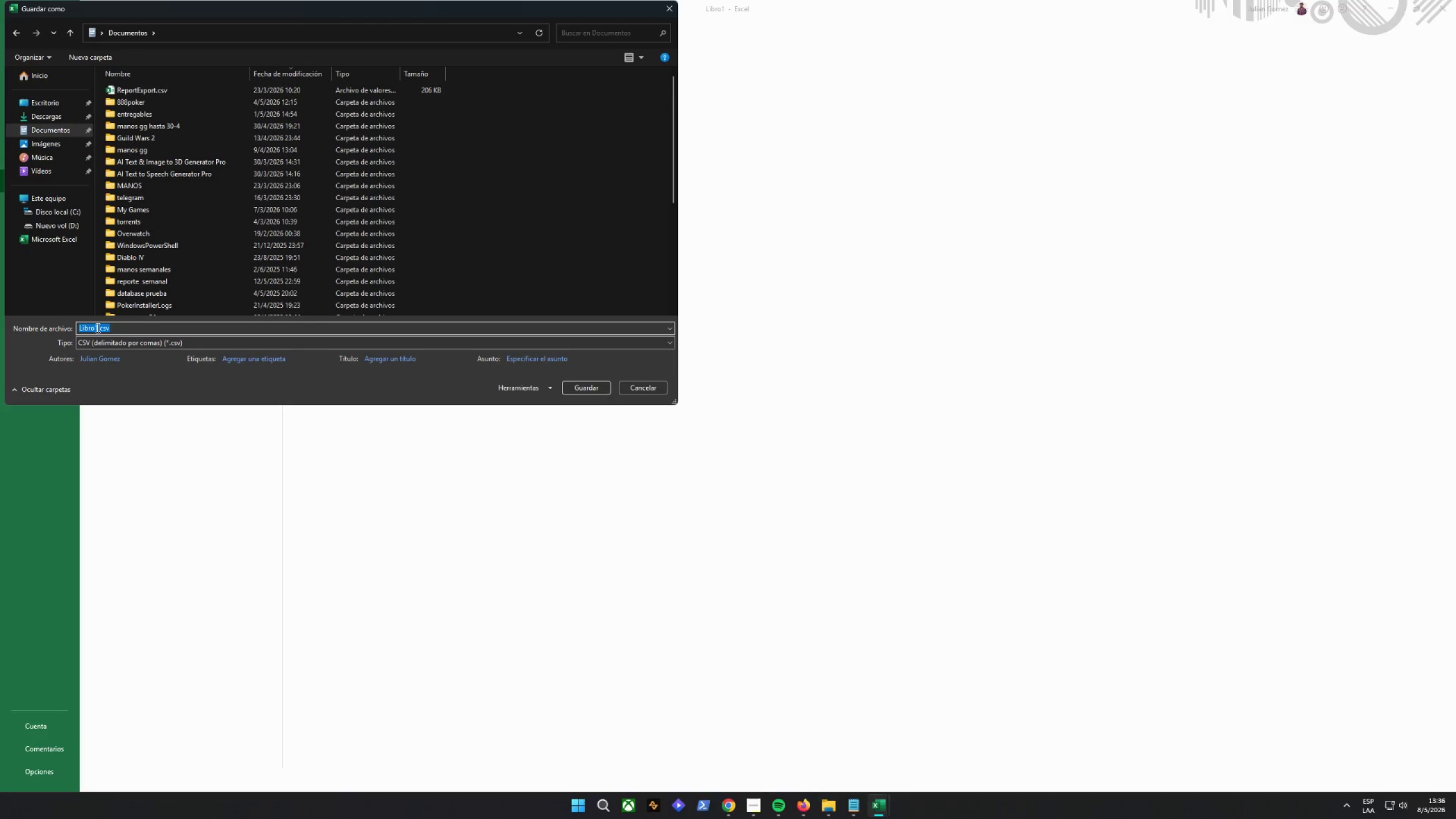 
left_click_drag(start_coordinate=[97, 328], to_coordinate=[0, 336])
 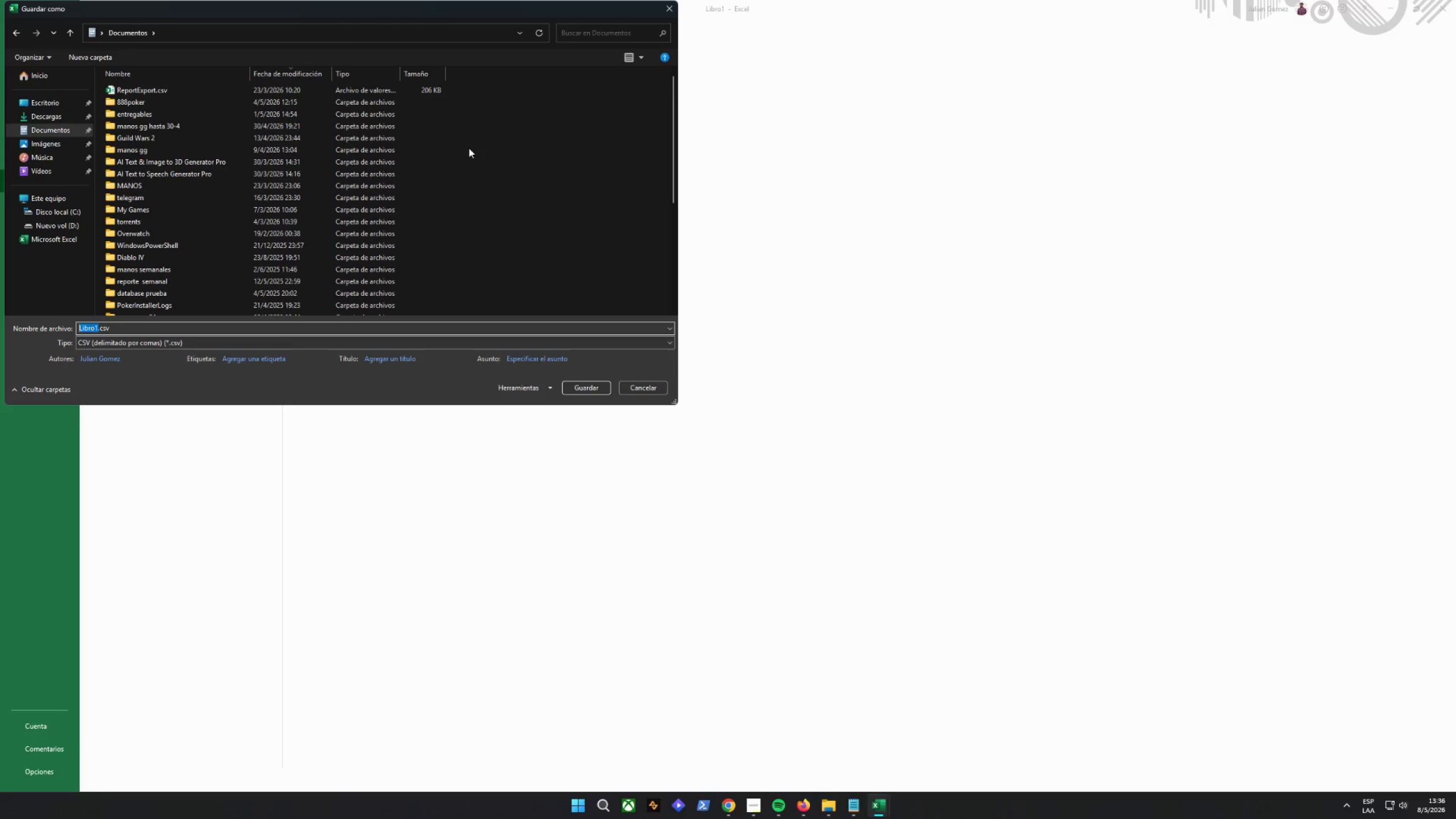 
left_click([645, 384])
 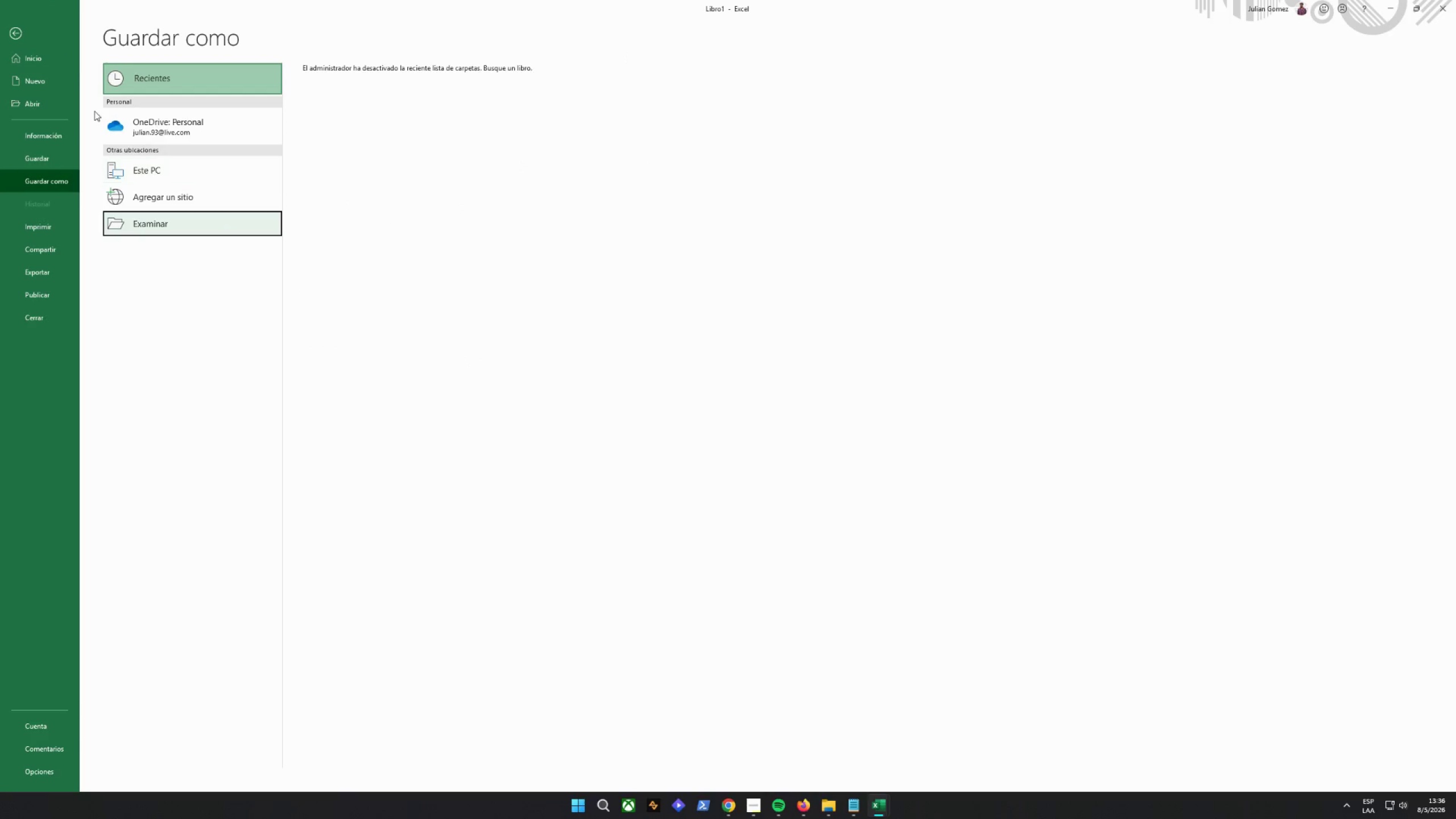 
left_click([18, 38])
 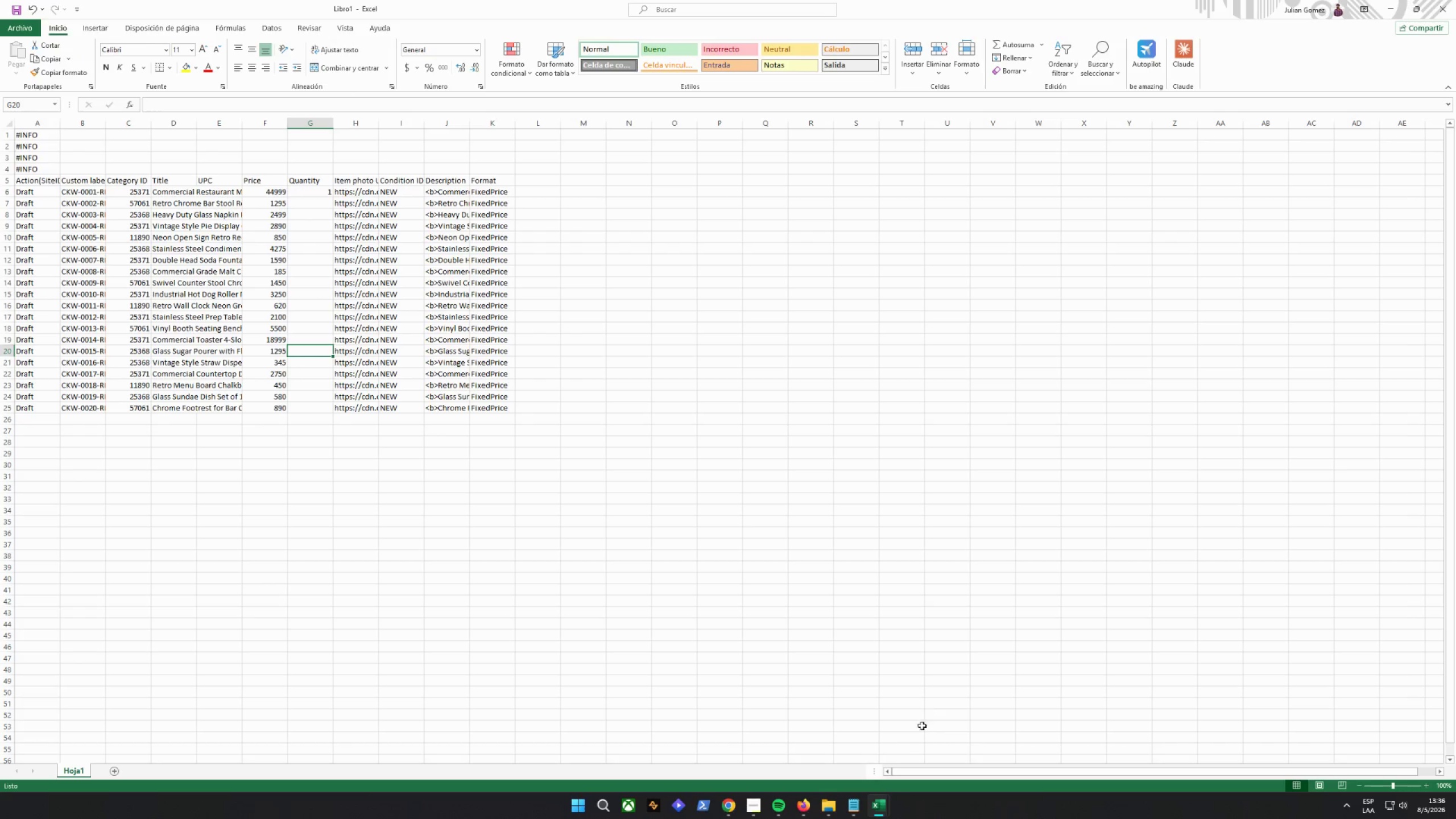 
left_click([872, 813])
 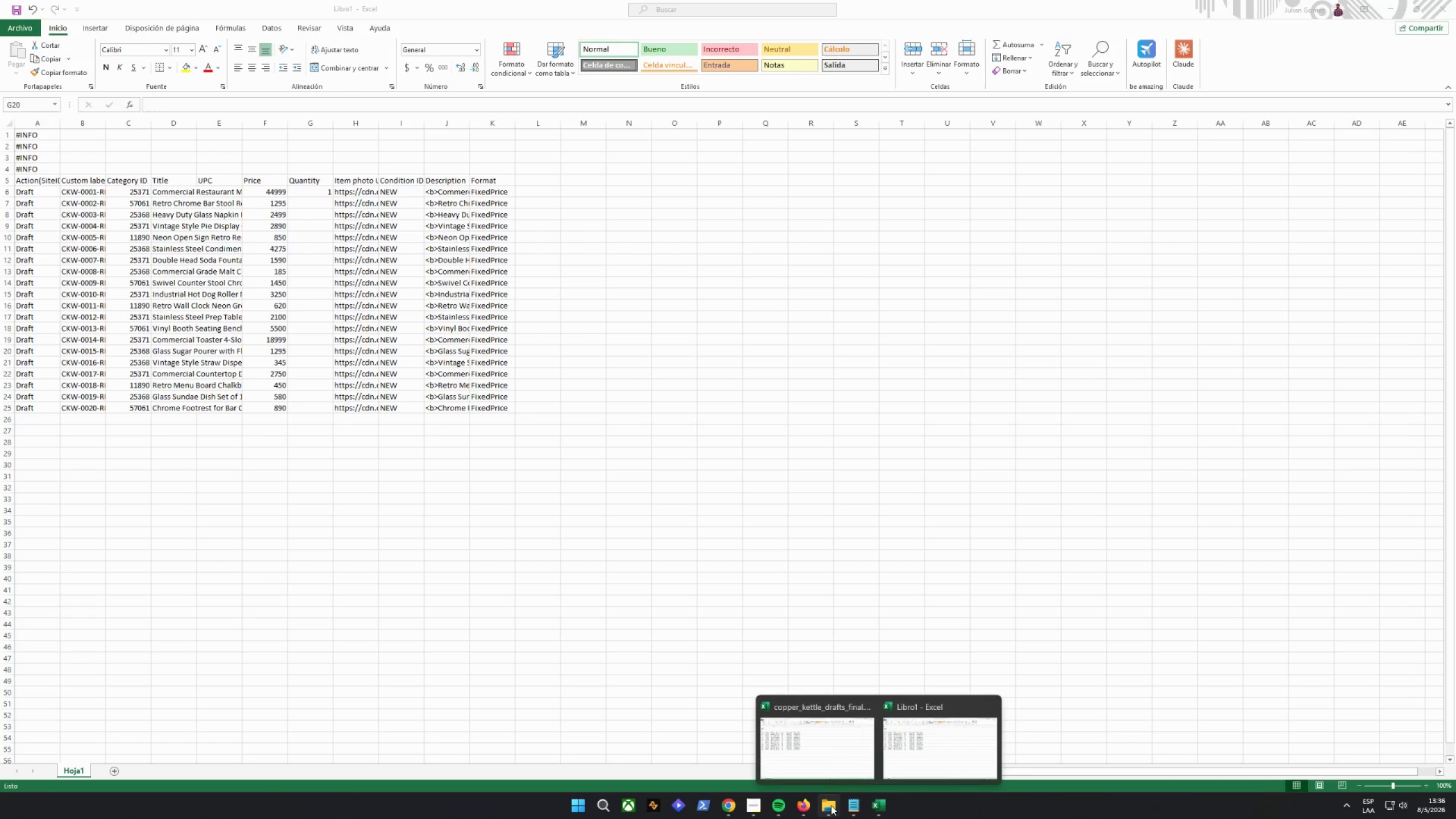 
left_click([828, 806])
 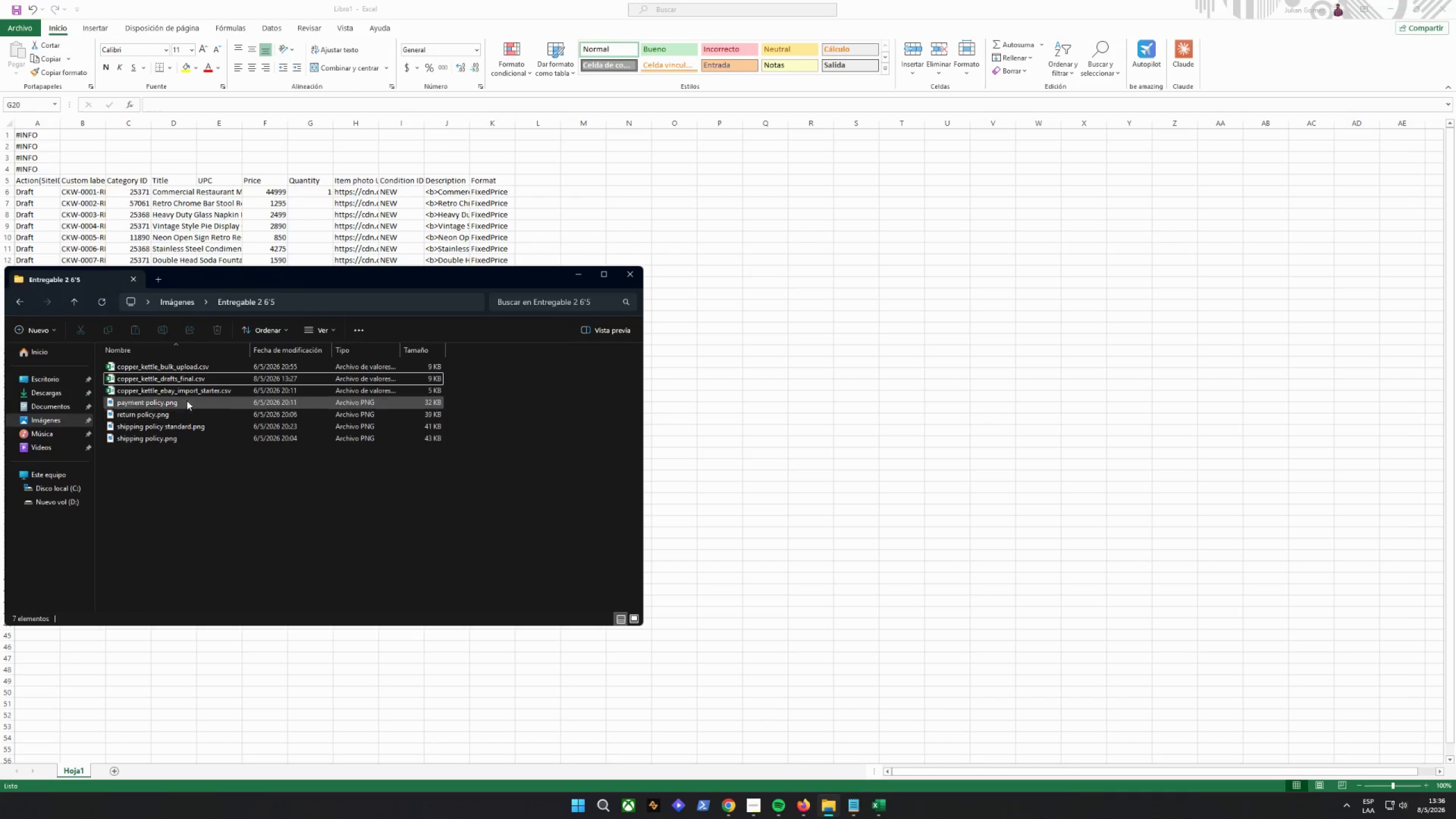 
right_click([179, 380])
 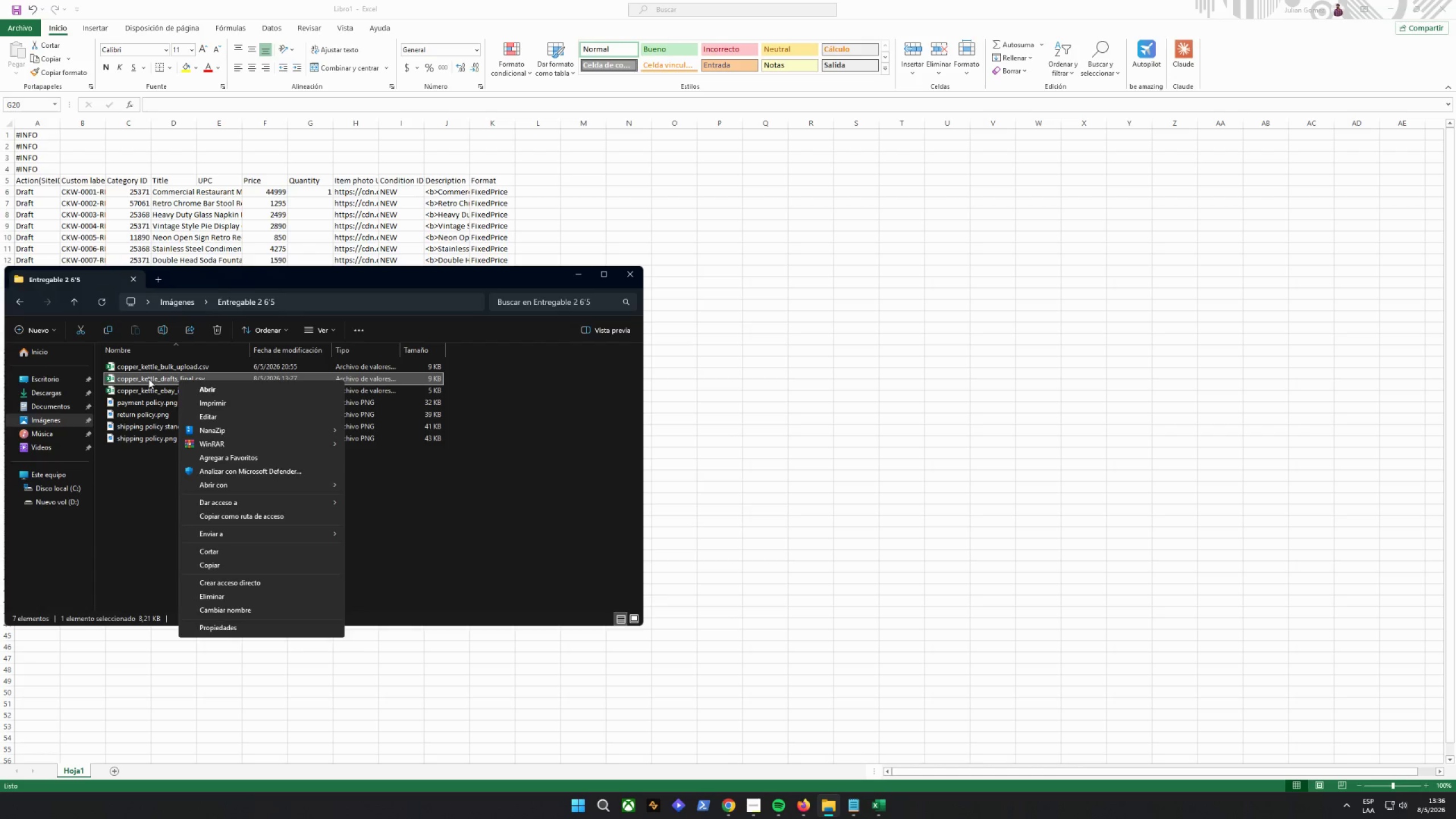 
left_click([141, 378])
 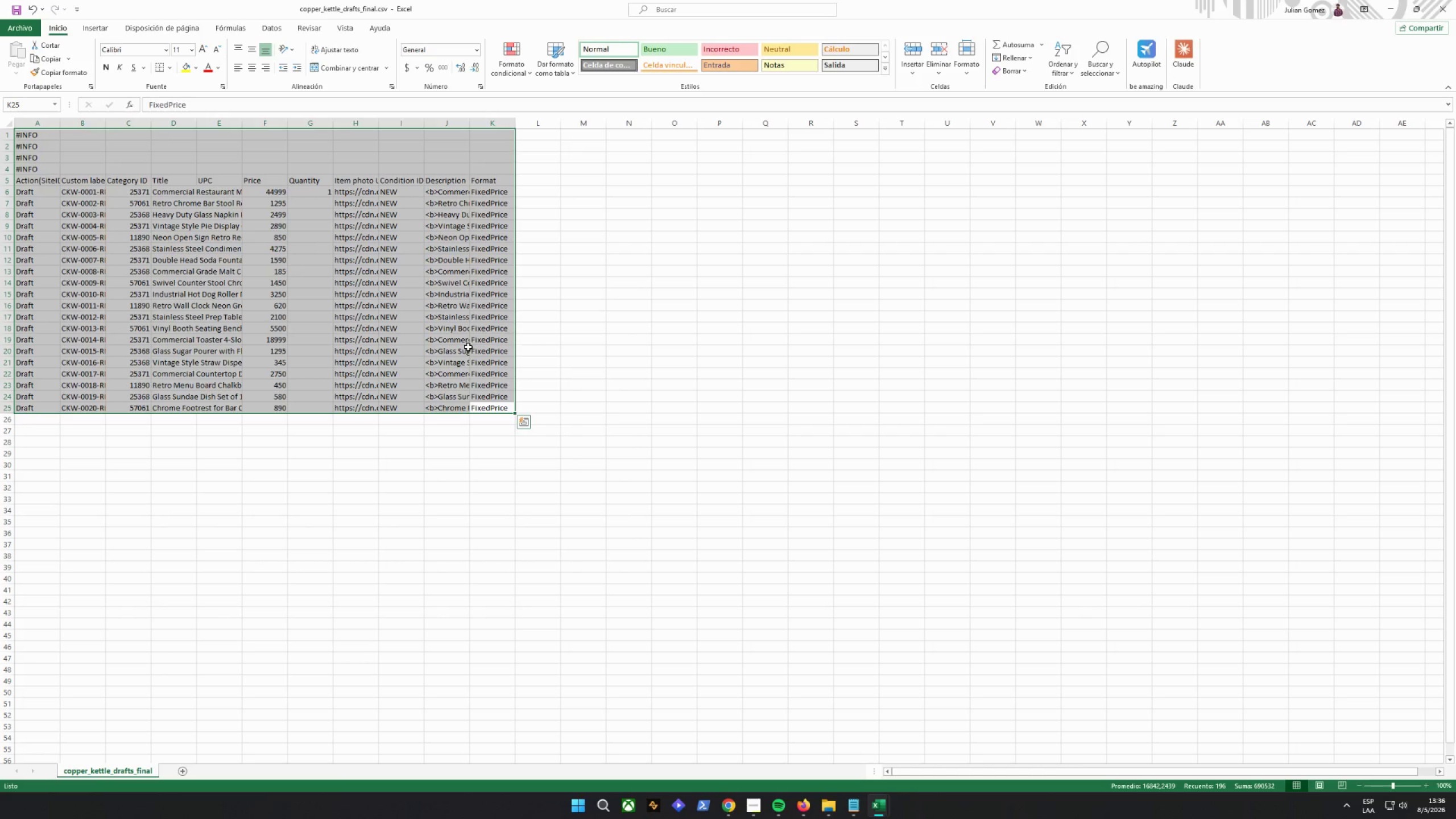 
left_click([10, 31])
 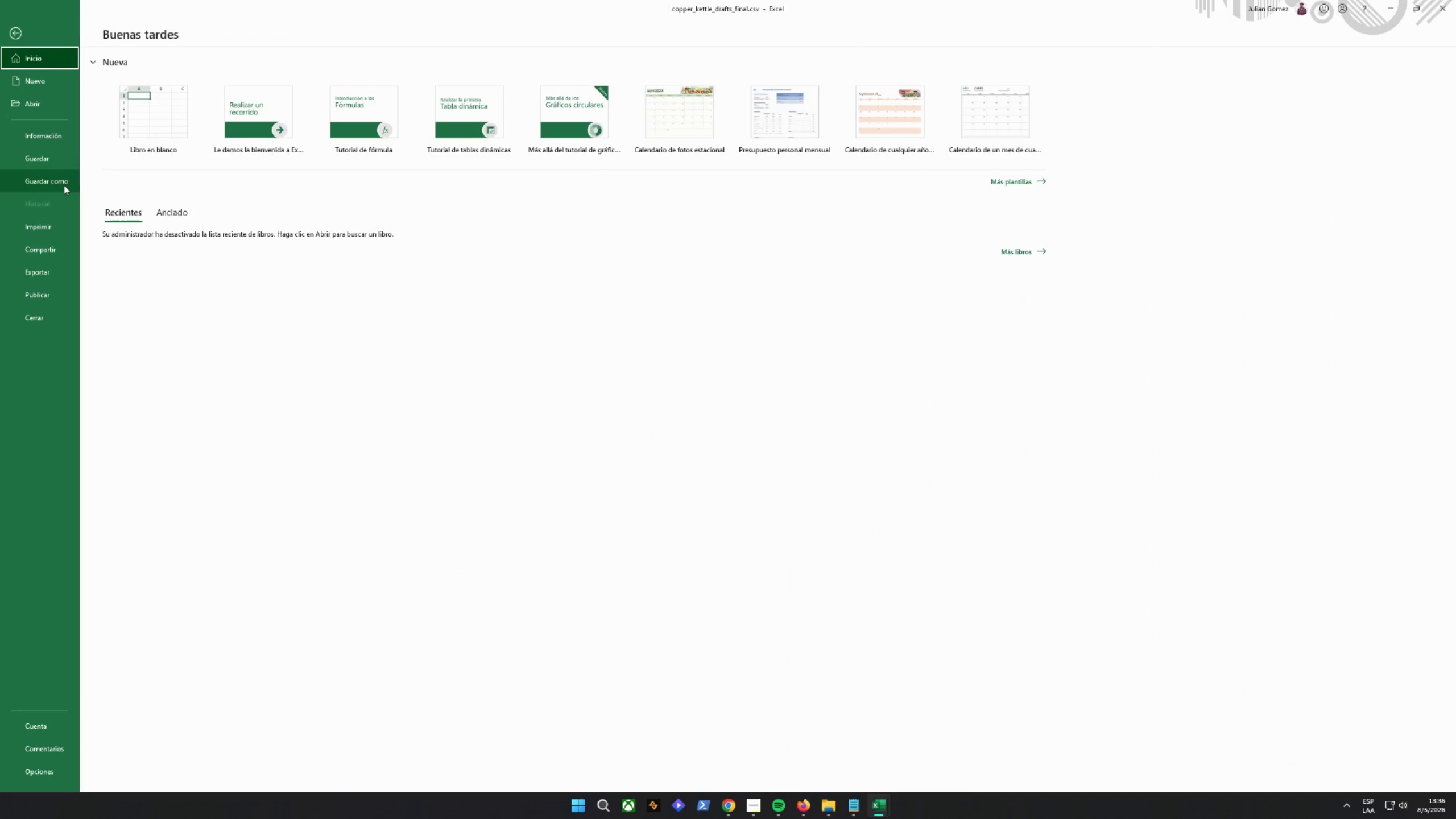 
left_click([64, 185])
 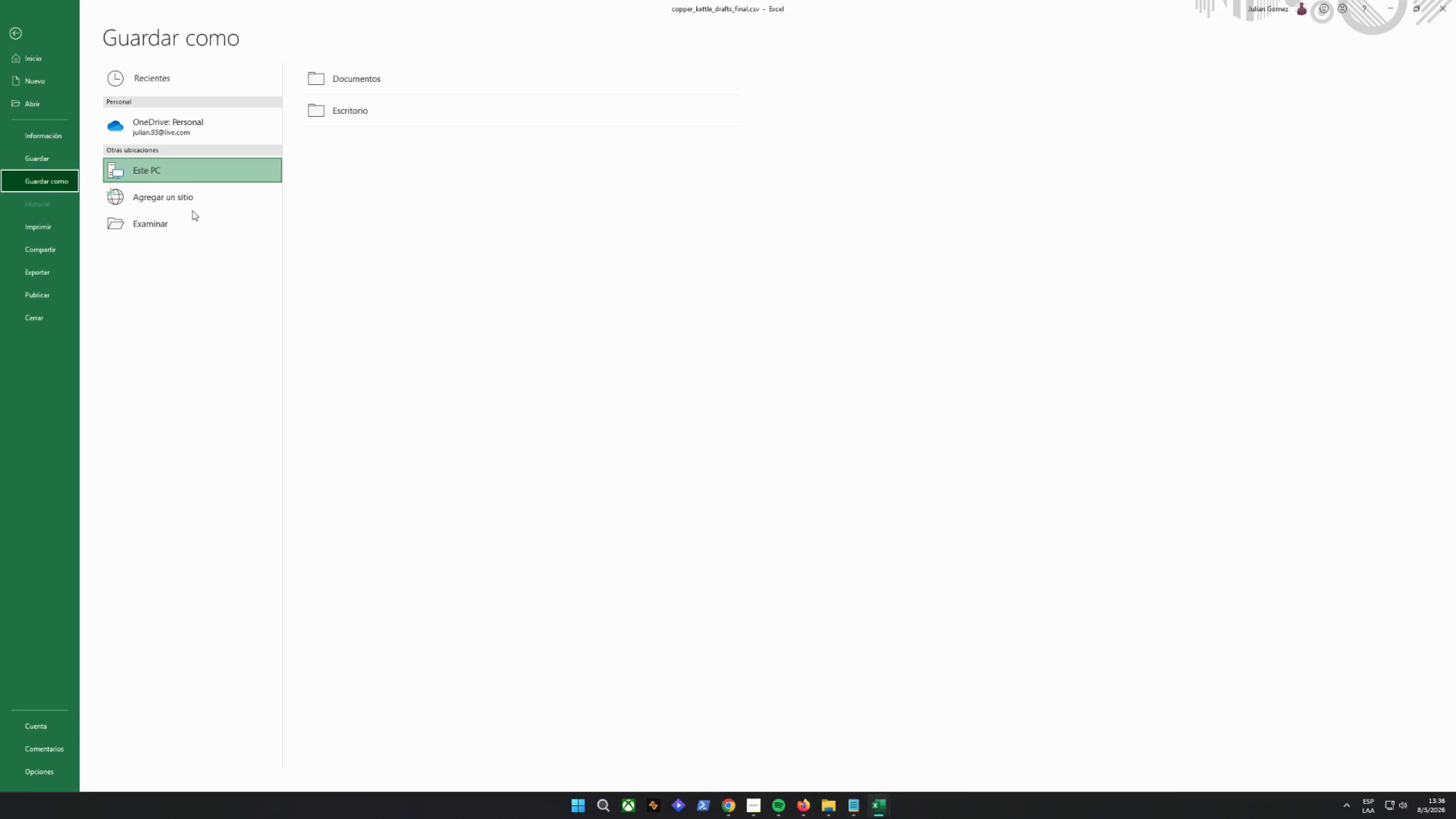 
left_click([170, 228])
 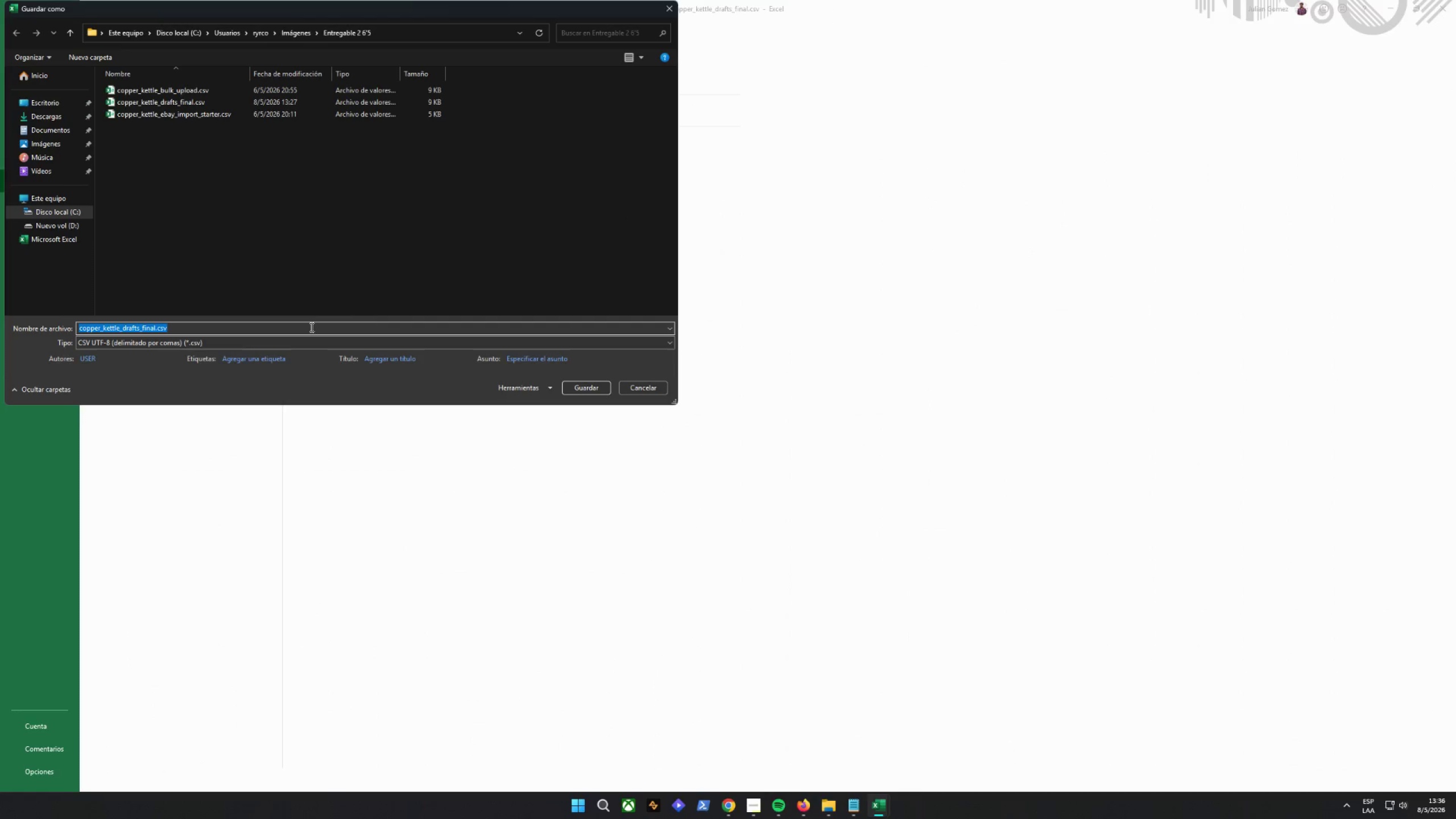 
left_click([196, 345])
 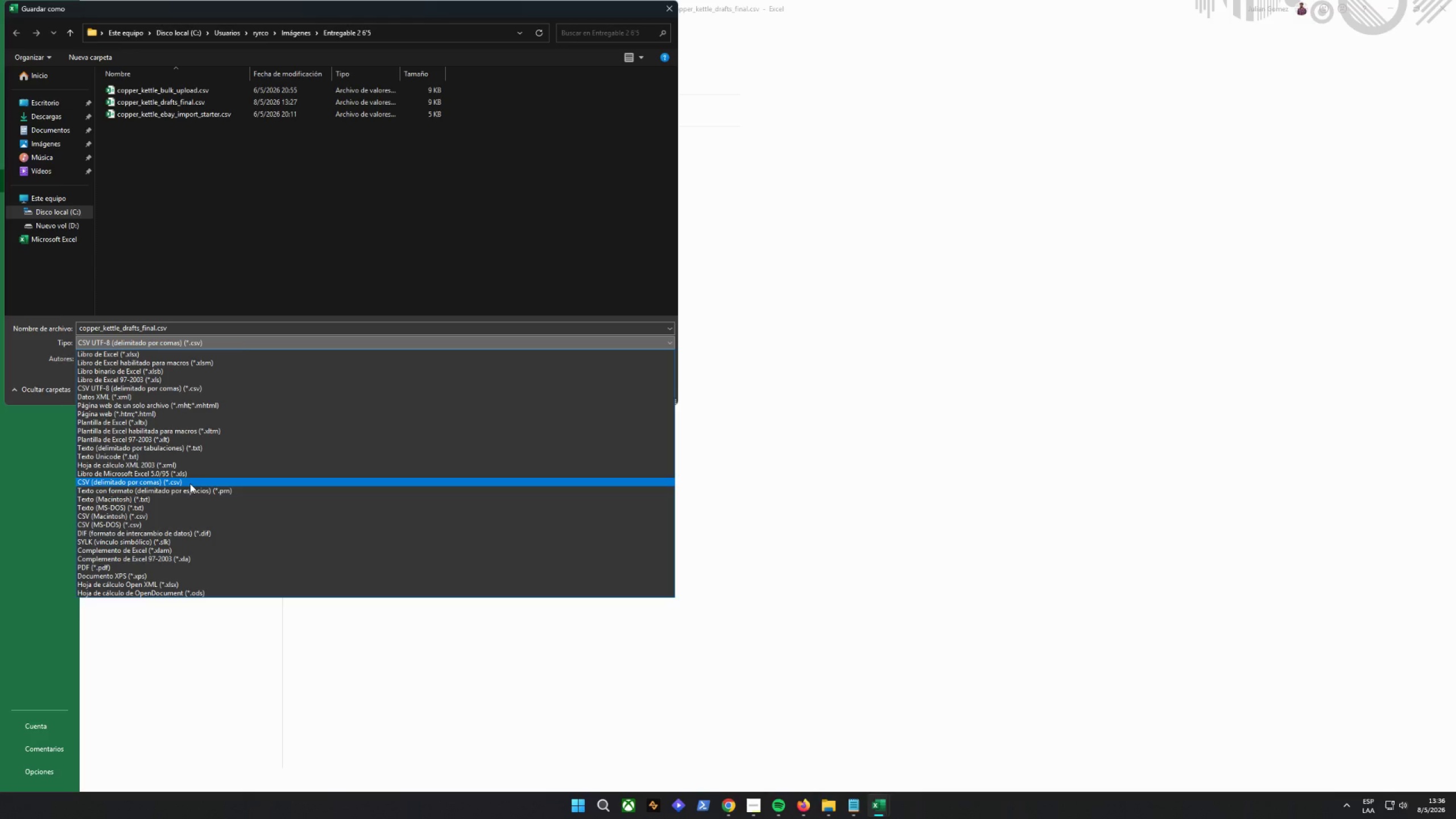 
left_click([190, 483])
 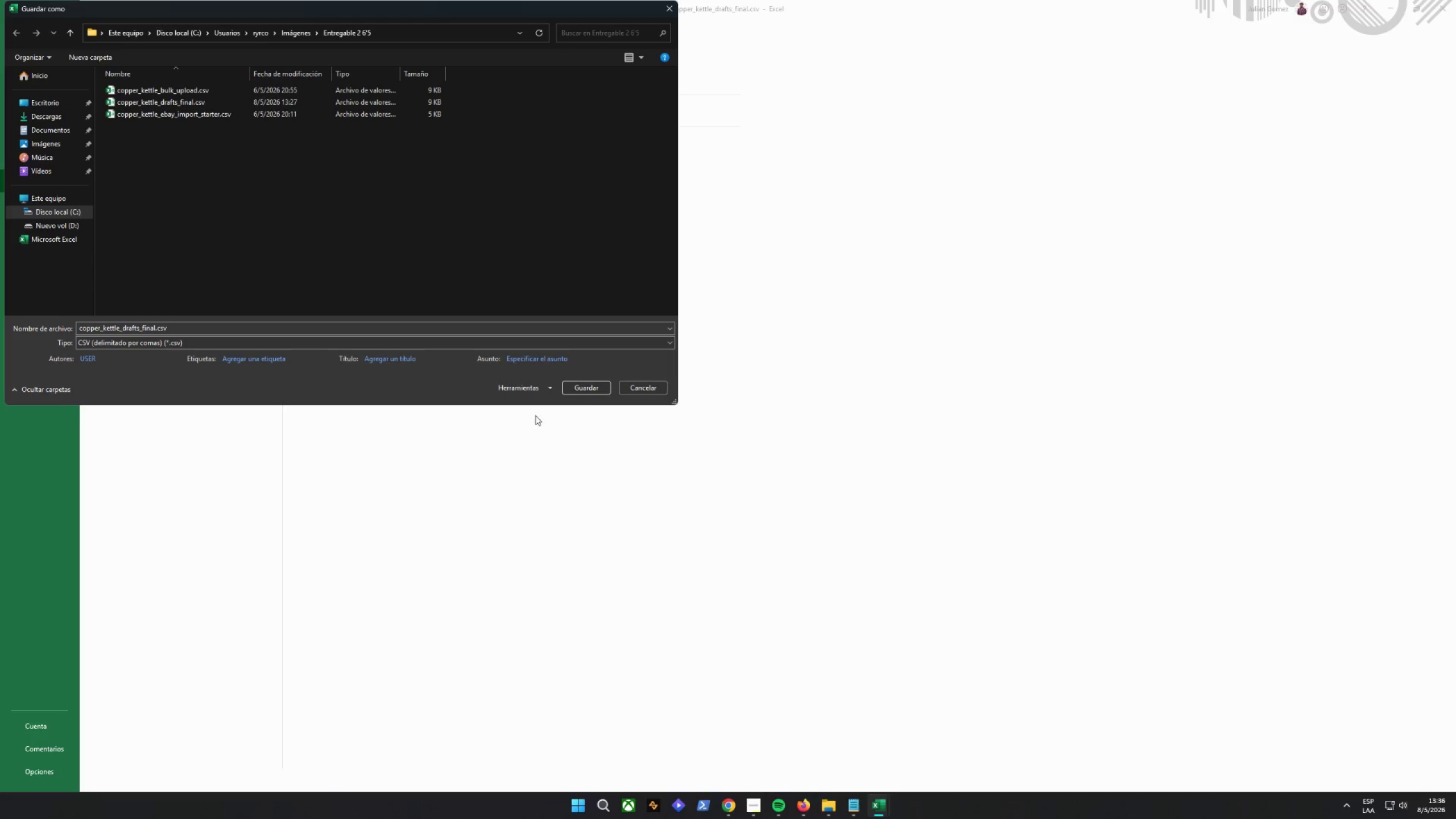 
left_click([595, 387])
 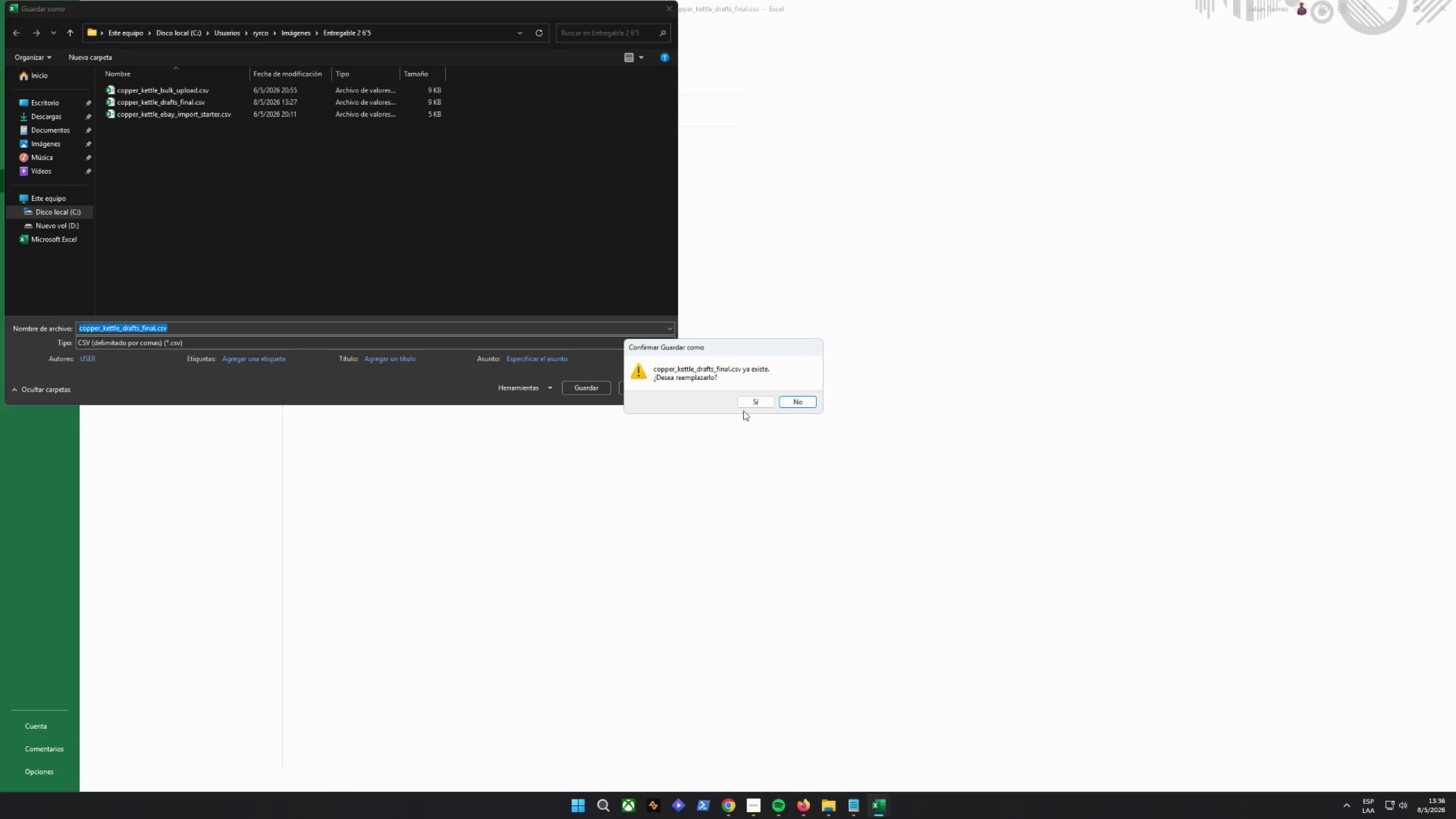 
left_click_drag(start_coordinate=[757, 405], to_coordinate=[755, 402])
 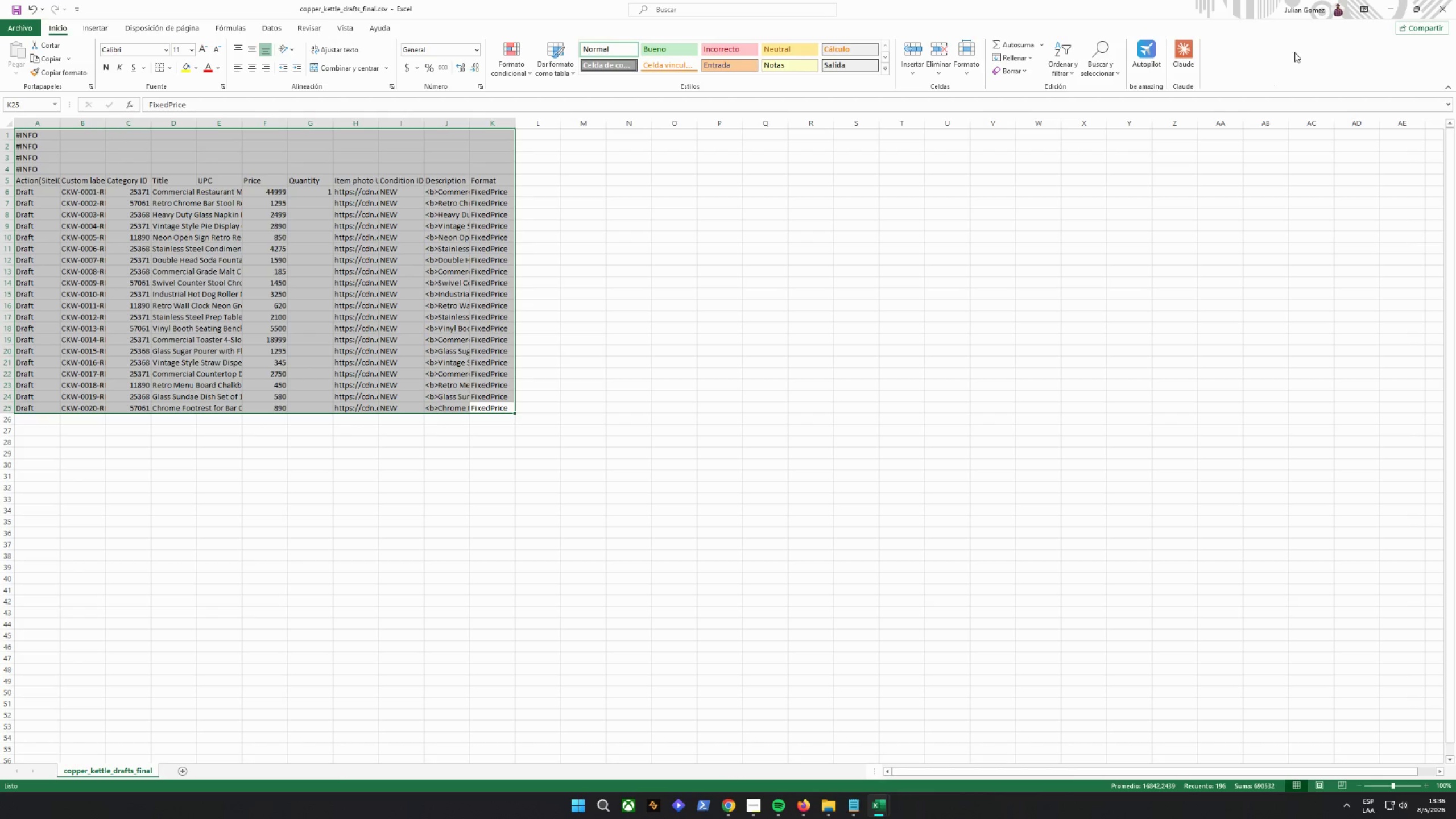 
left_click([1446, 0])
 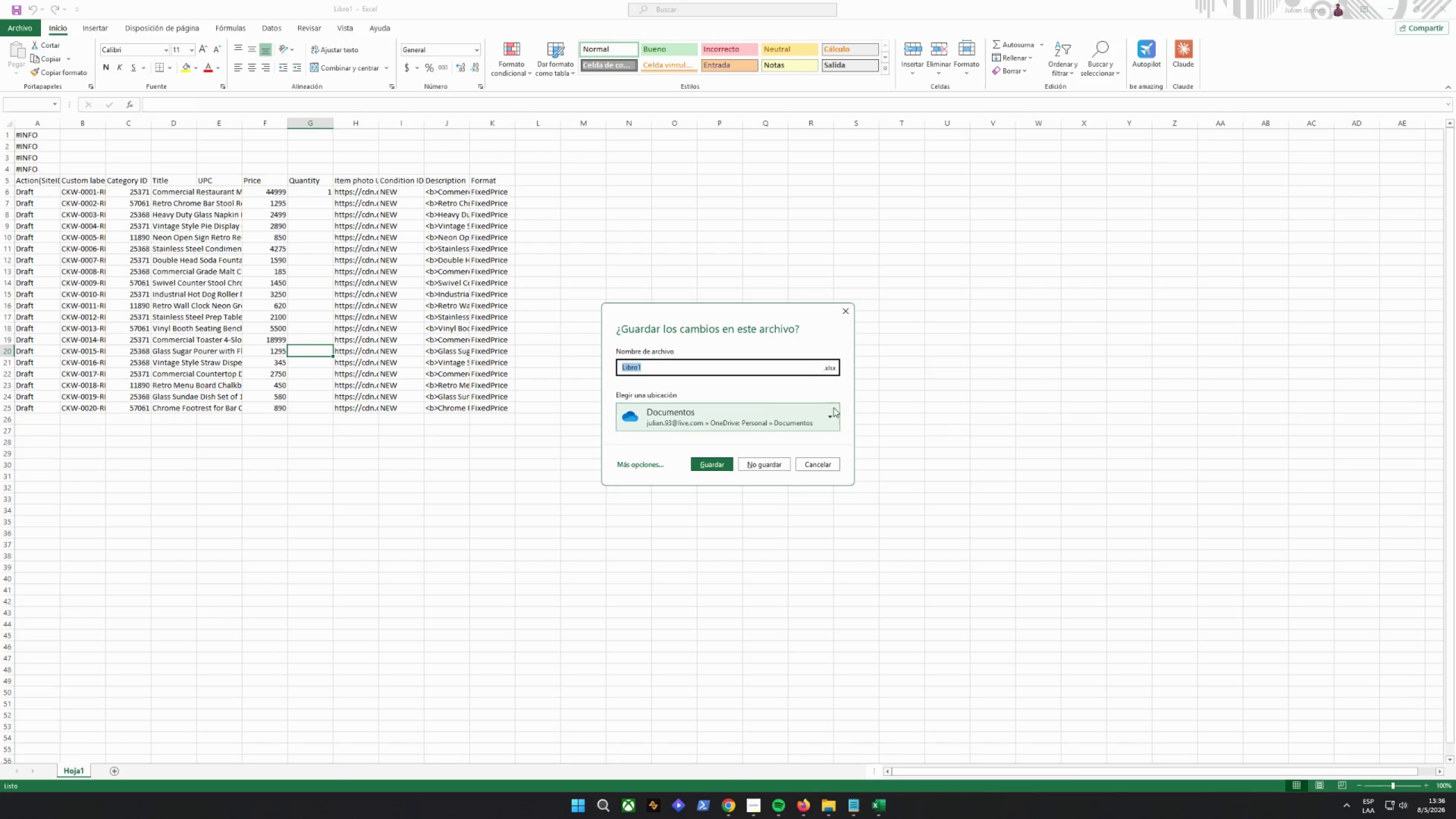 
left_click_drag(start_coordinate=[765, 465], to_coordinate=[833, 470])
 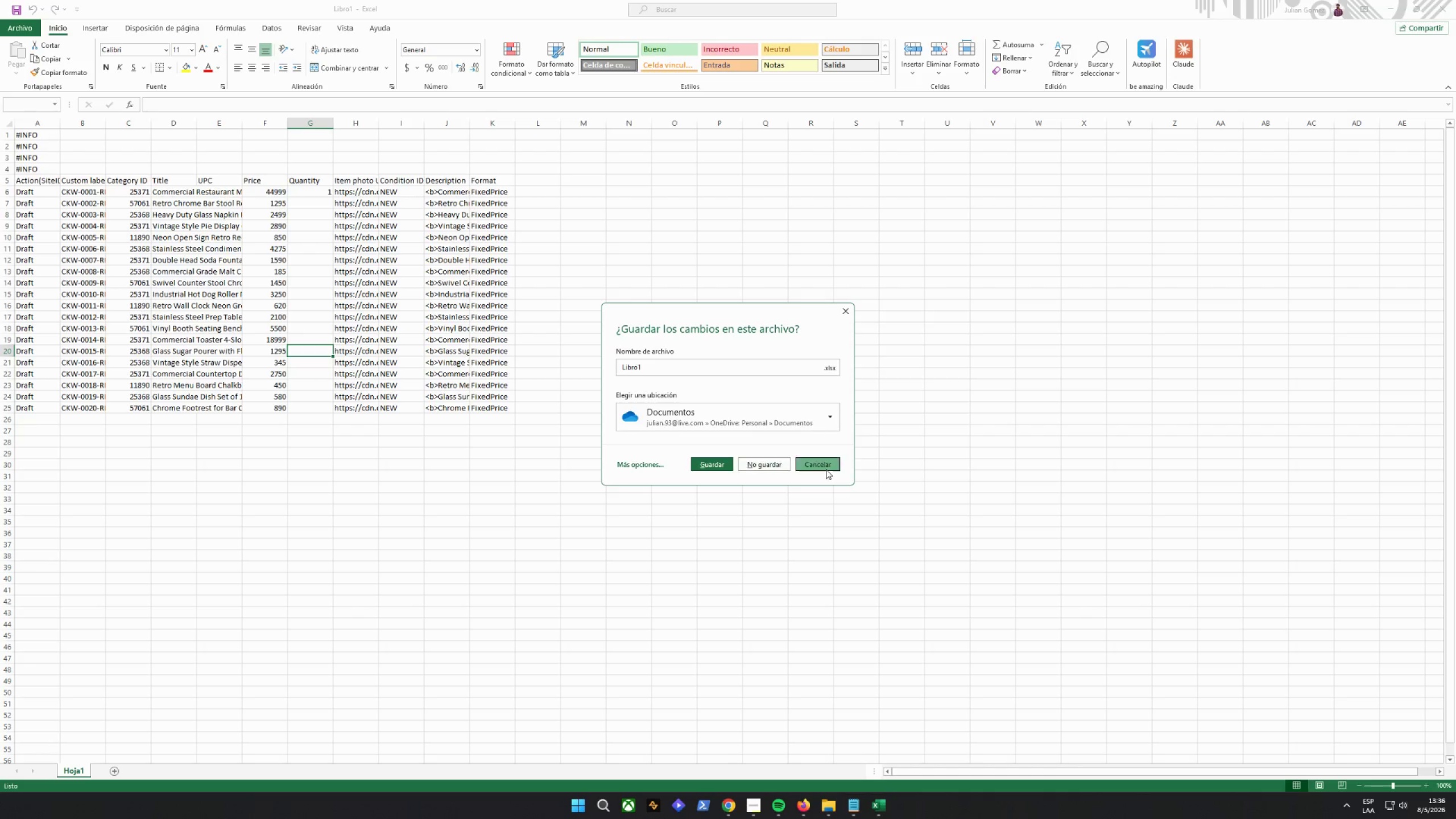 
left_click([826, 469])
 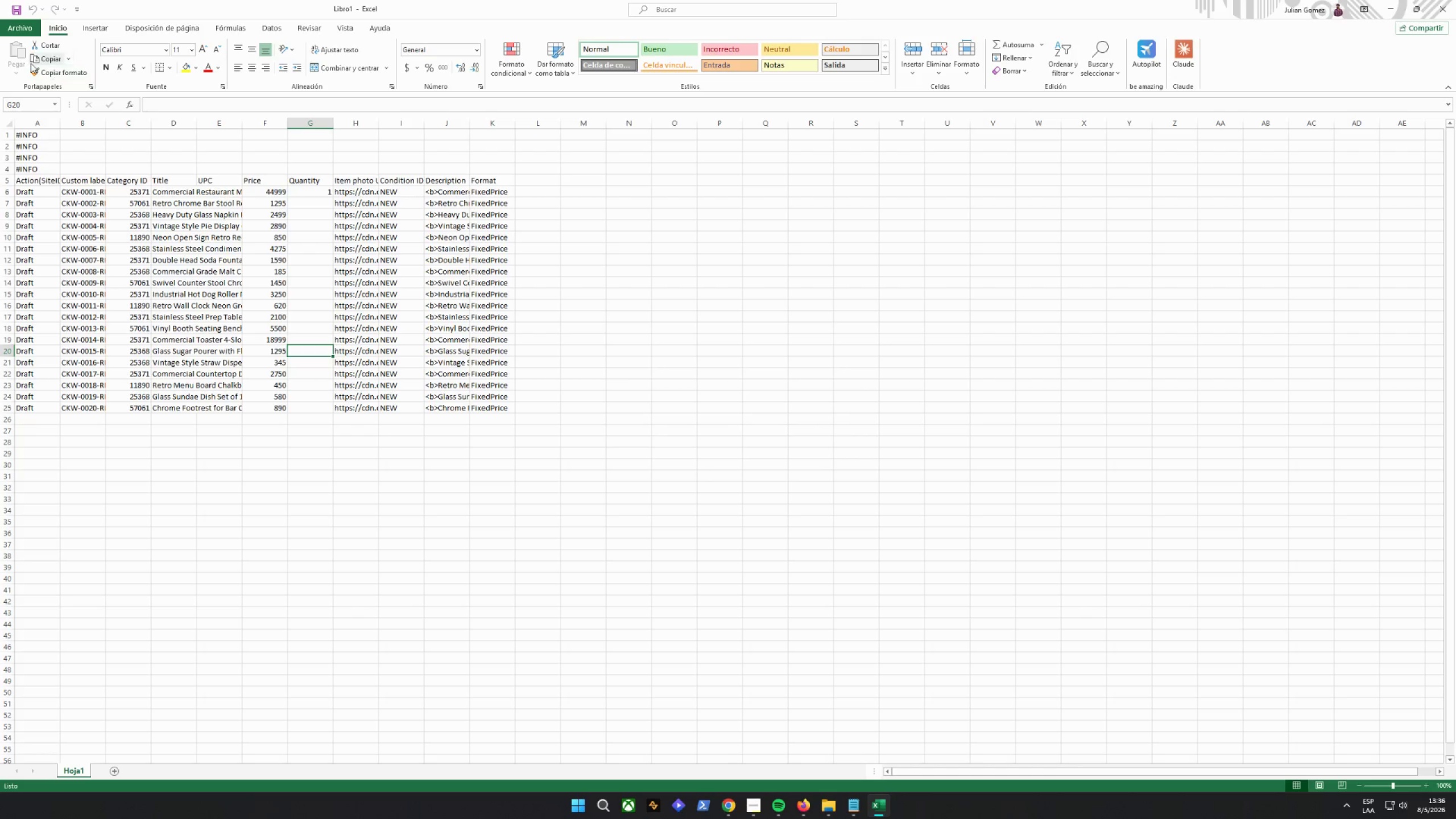 
left_click([12, 30])
 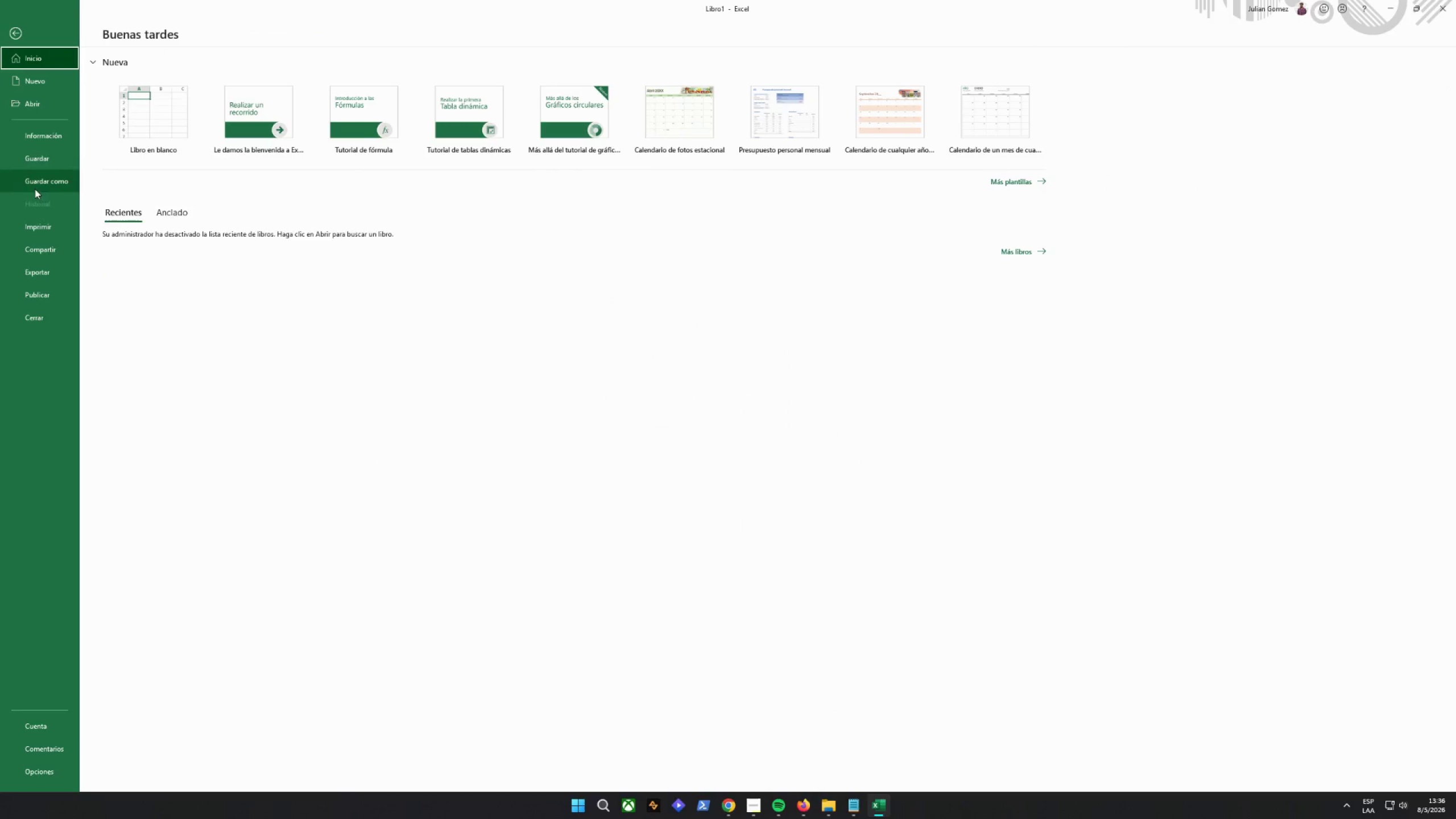 
left_click([42, 188])
 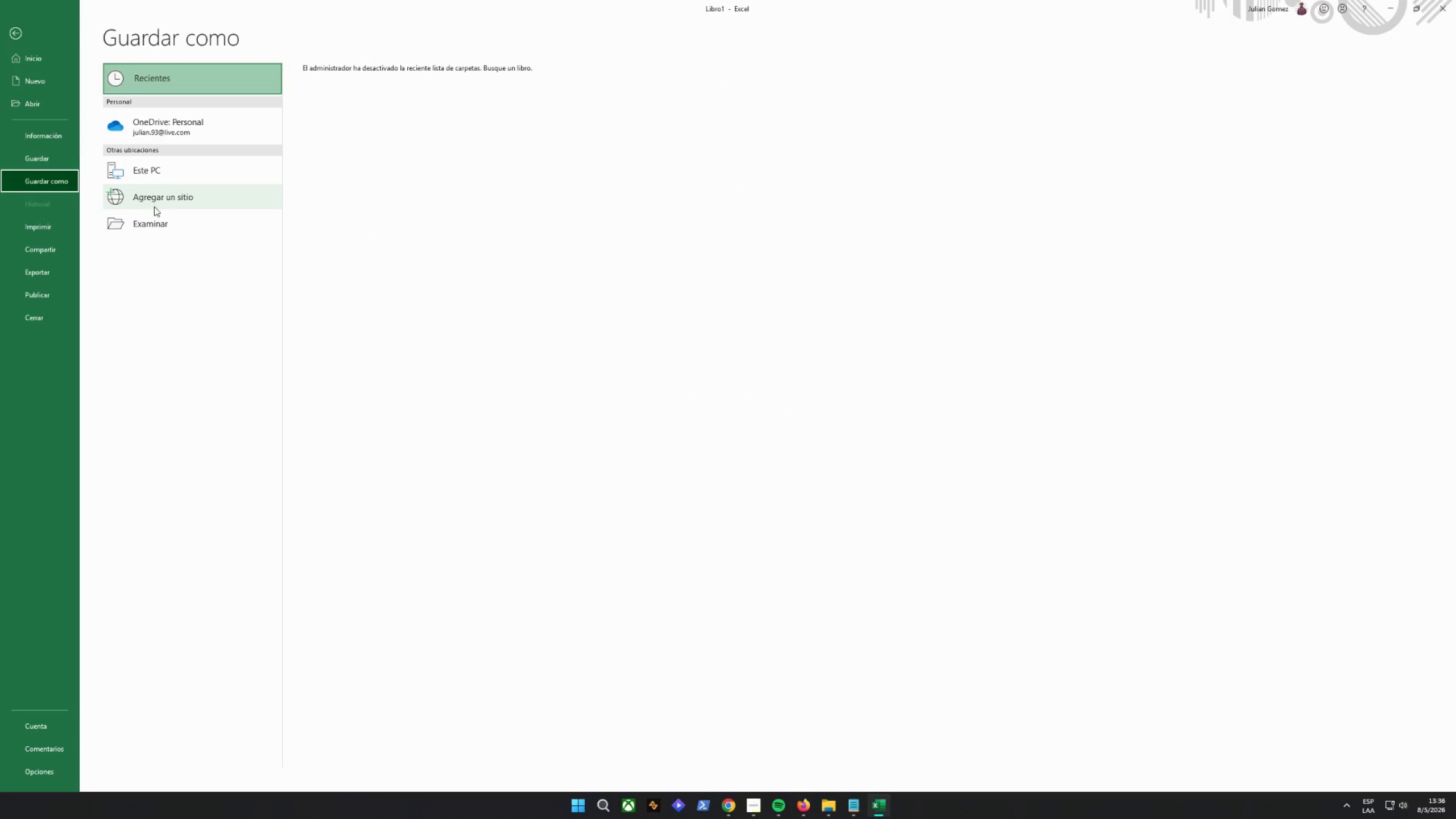 
left_click([160, 226])
 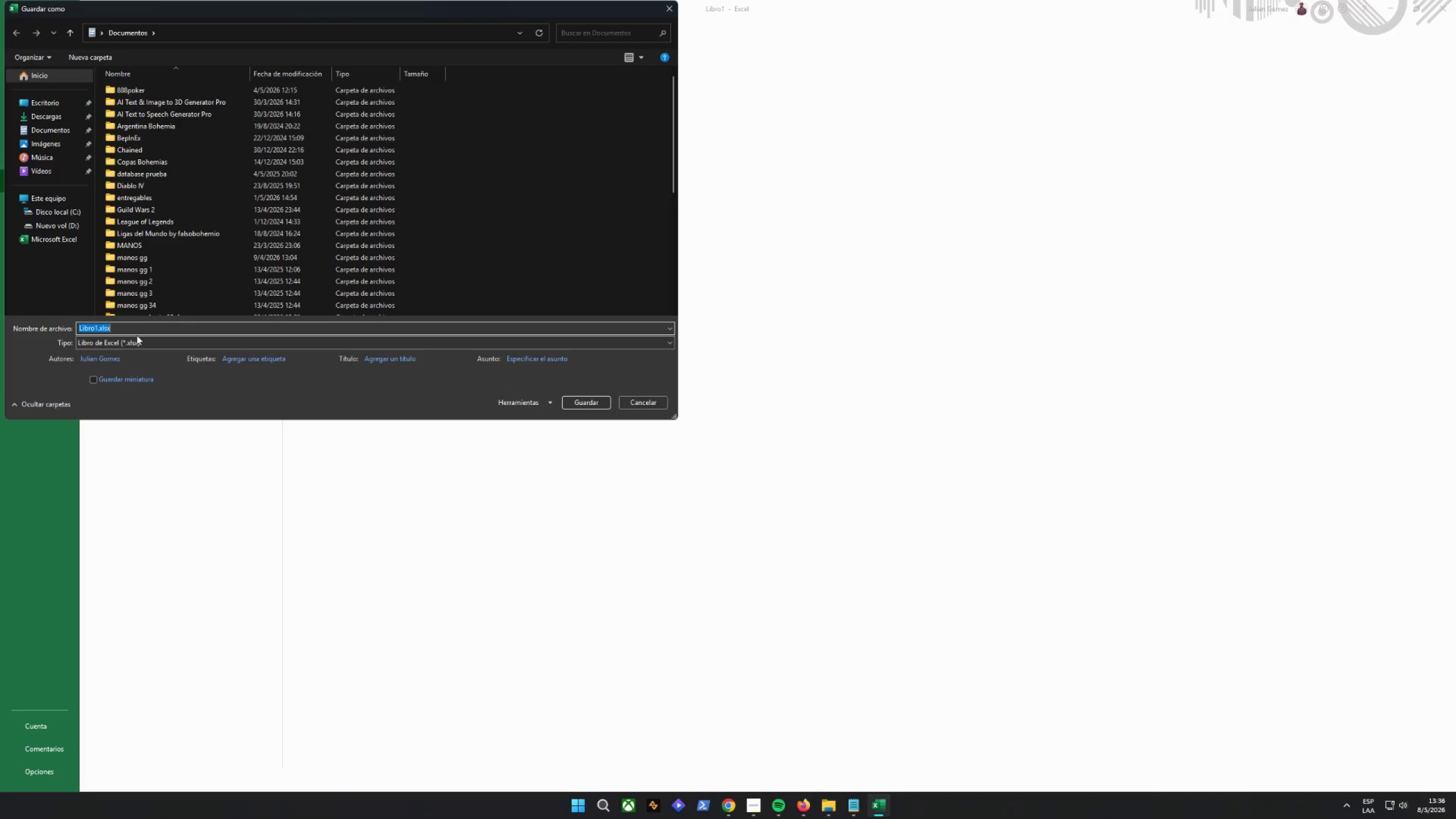 
left_click([134, 341])
 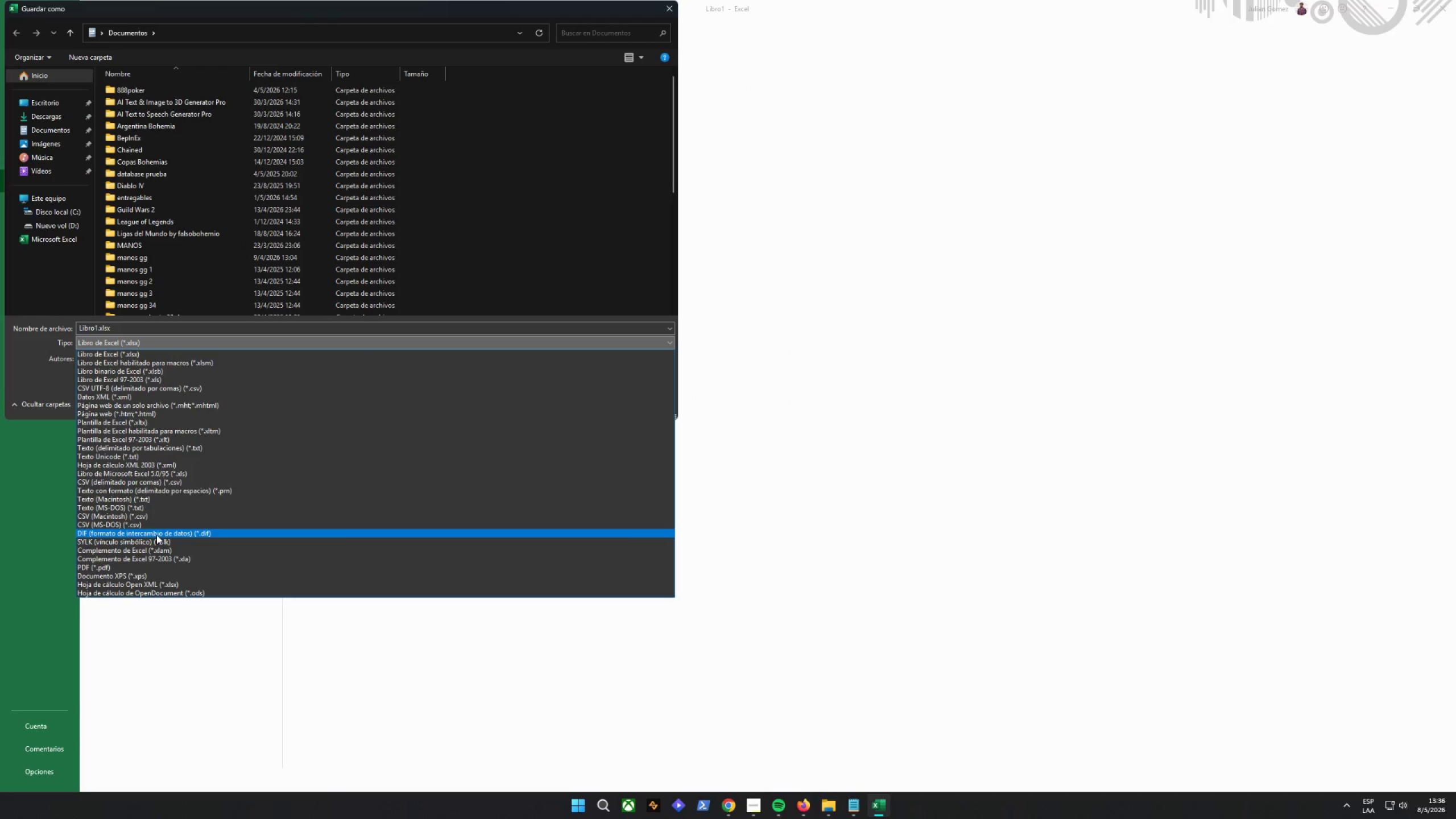 
wait(6.09)
 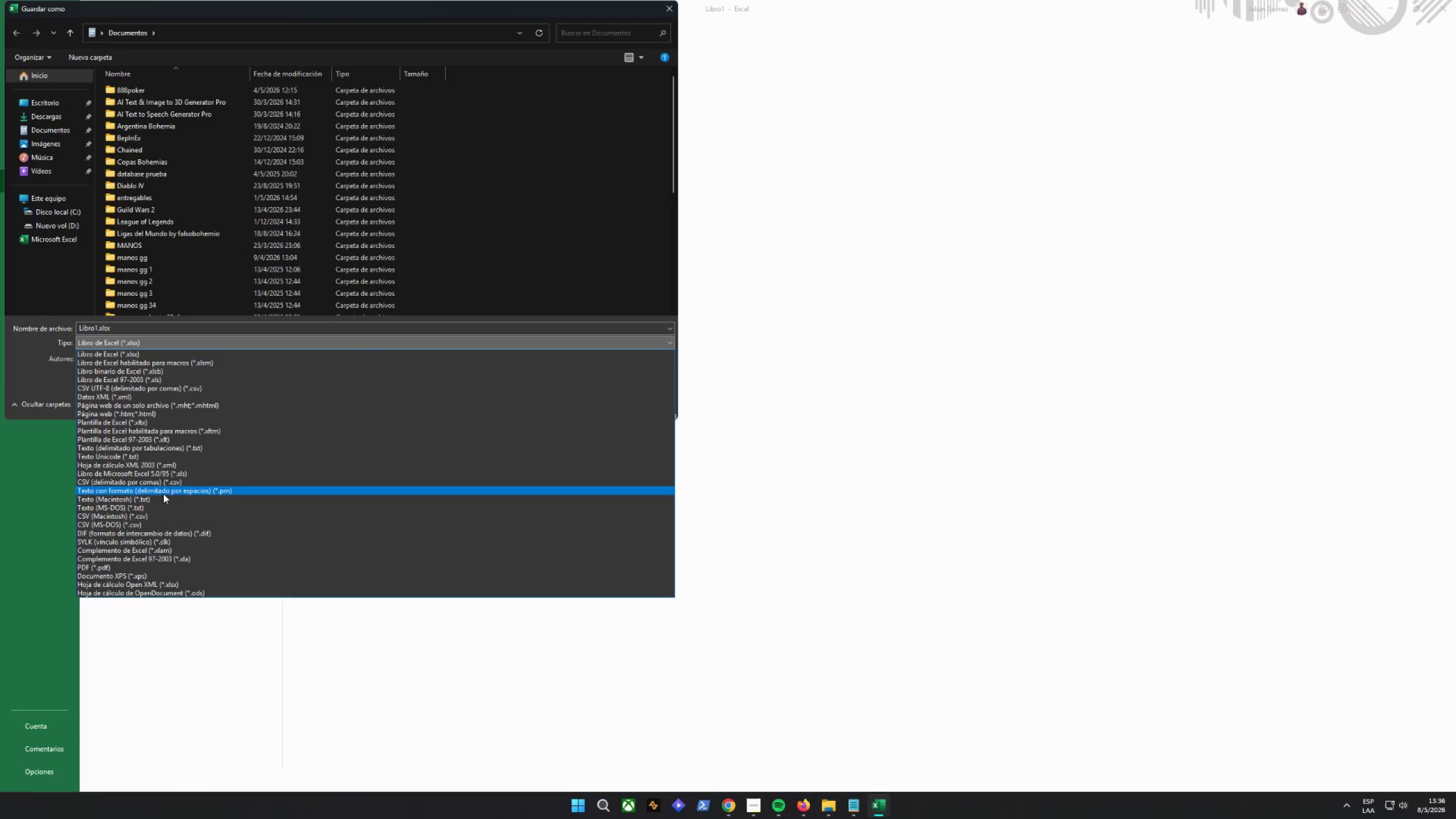 
left_click([163, 485])
 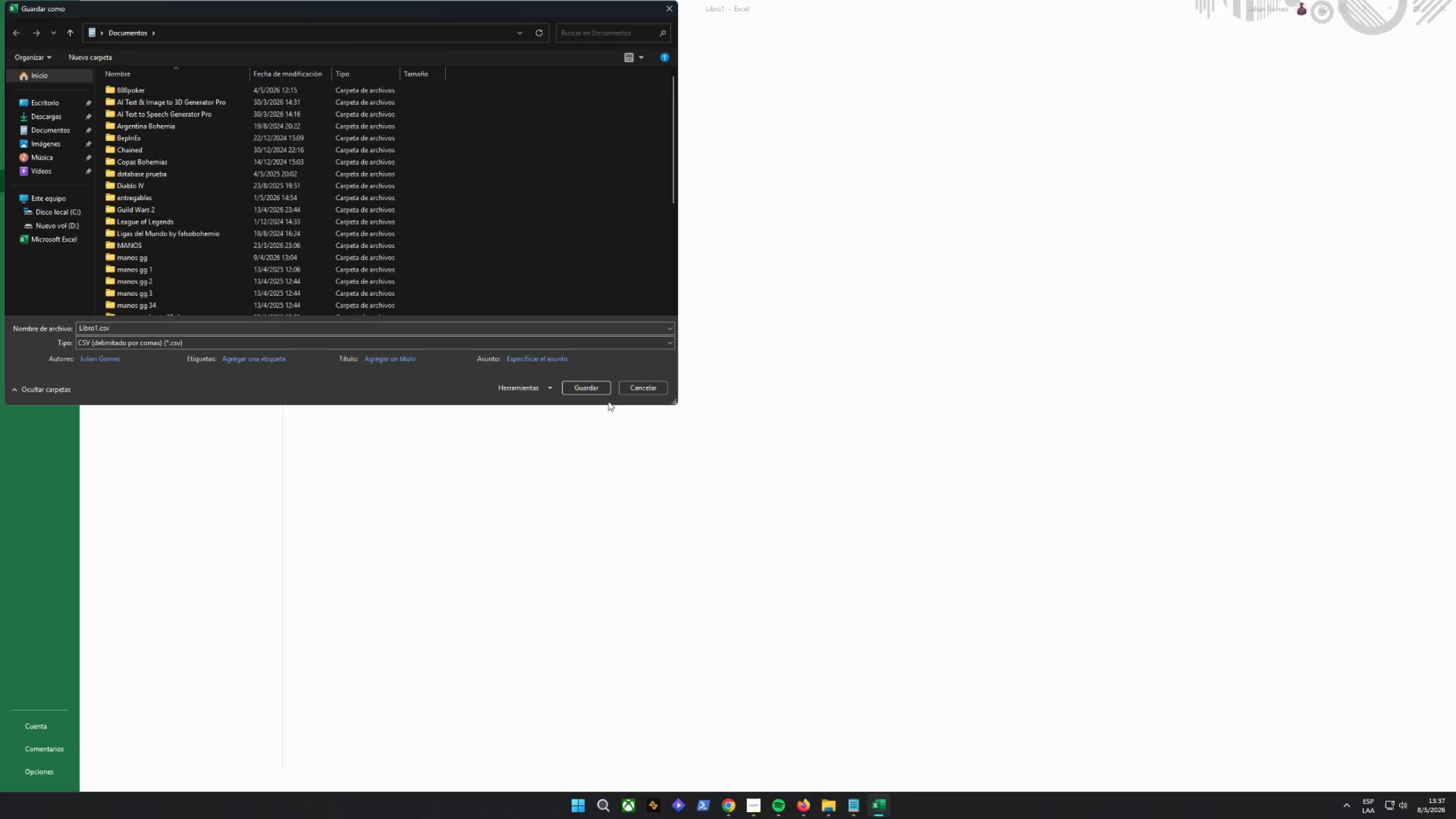 
left_click([593, 392])
 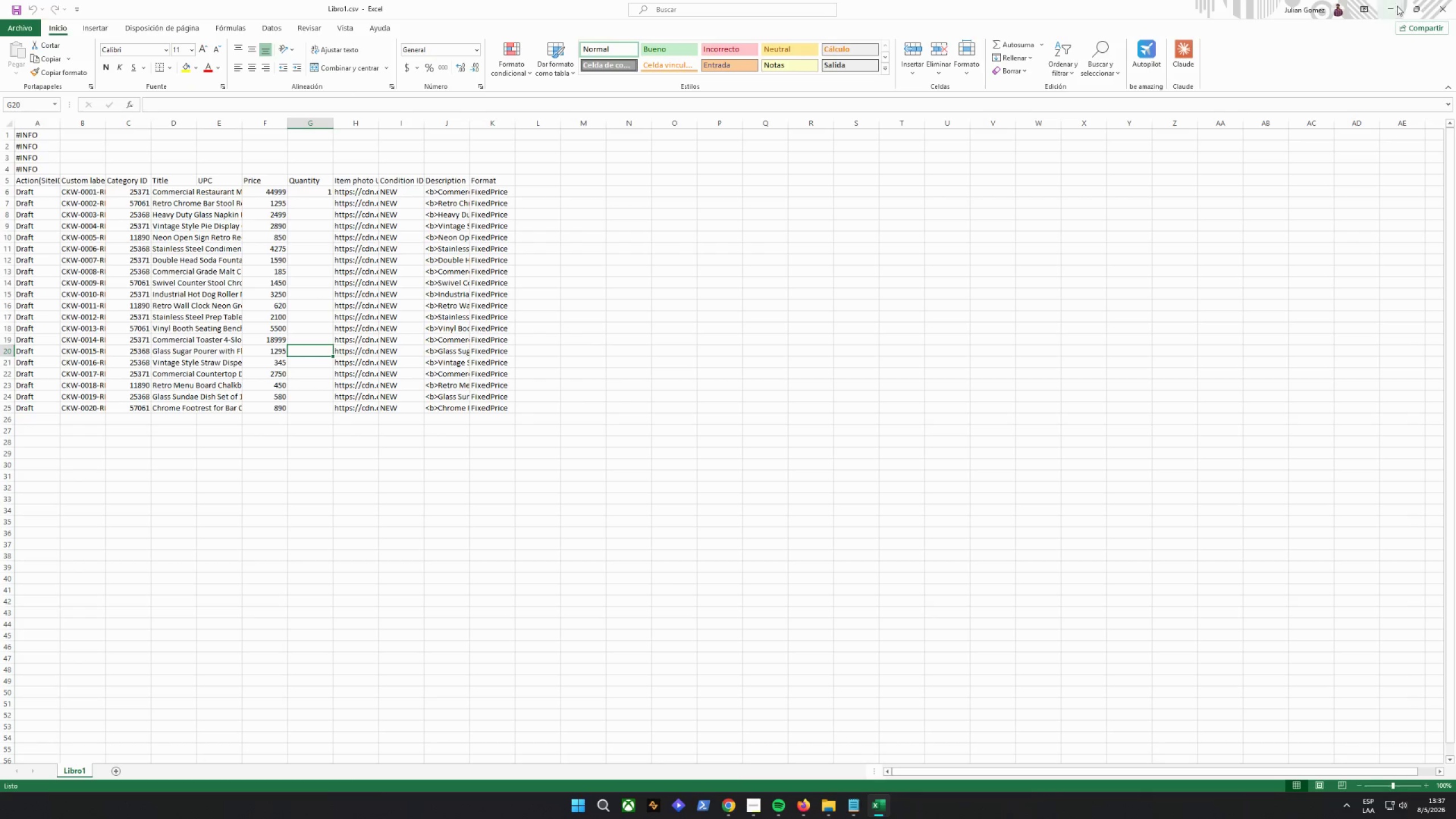 
left_click([1437, 10])
 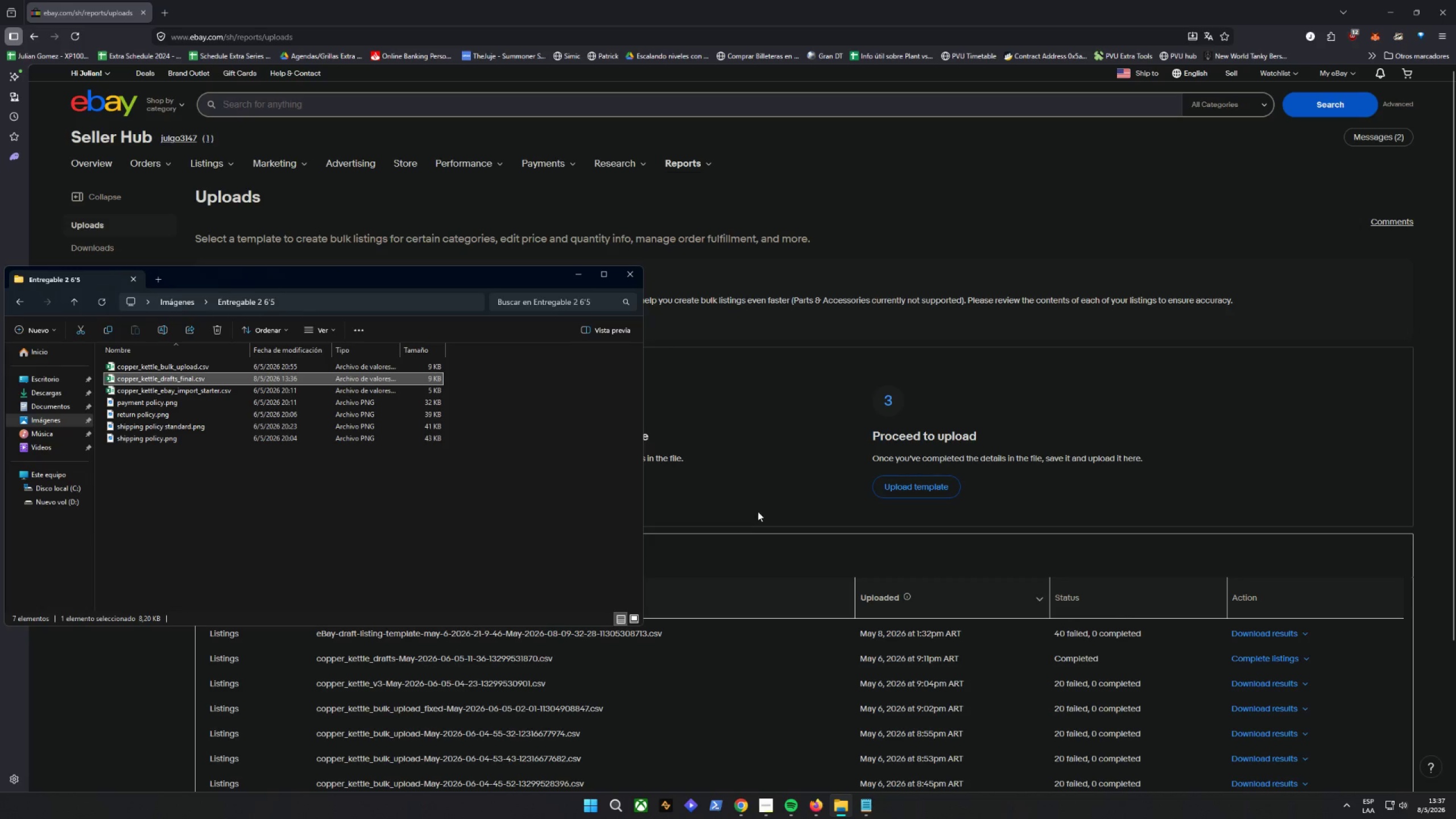 
double_click([909, 487])
 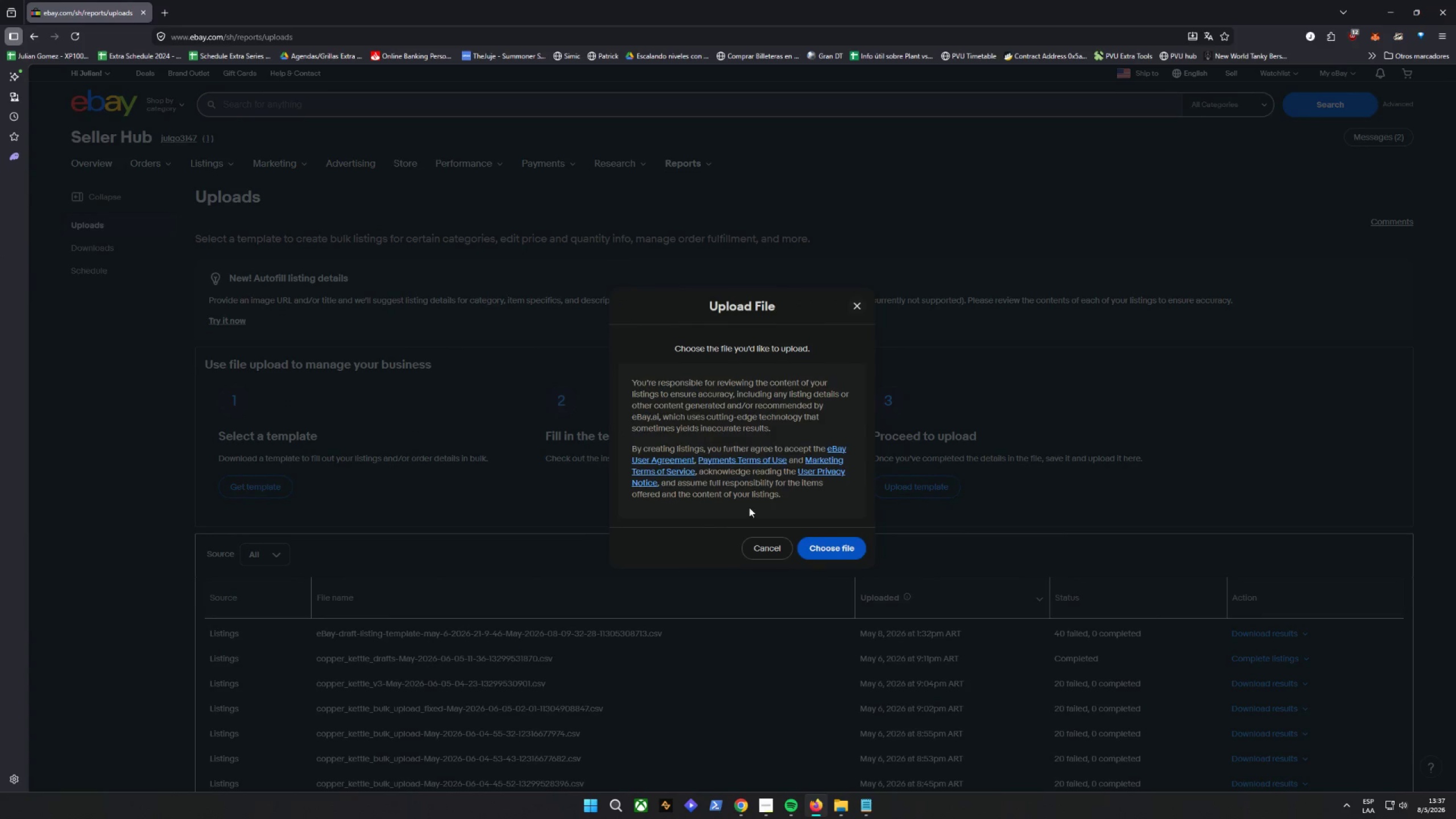 
left_click_drag(start_coordinate=[849, 536], to_coordinate=[847, 539])
 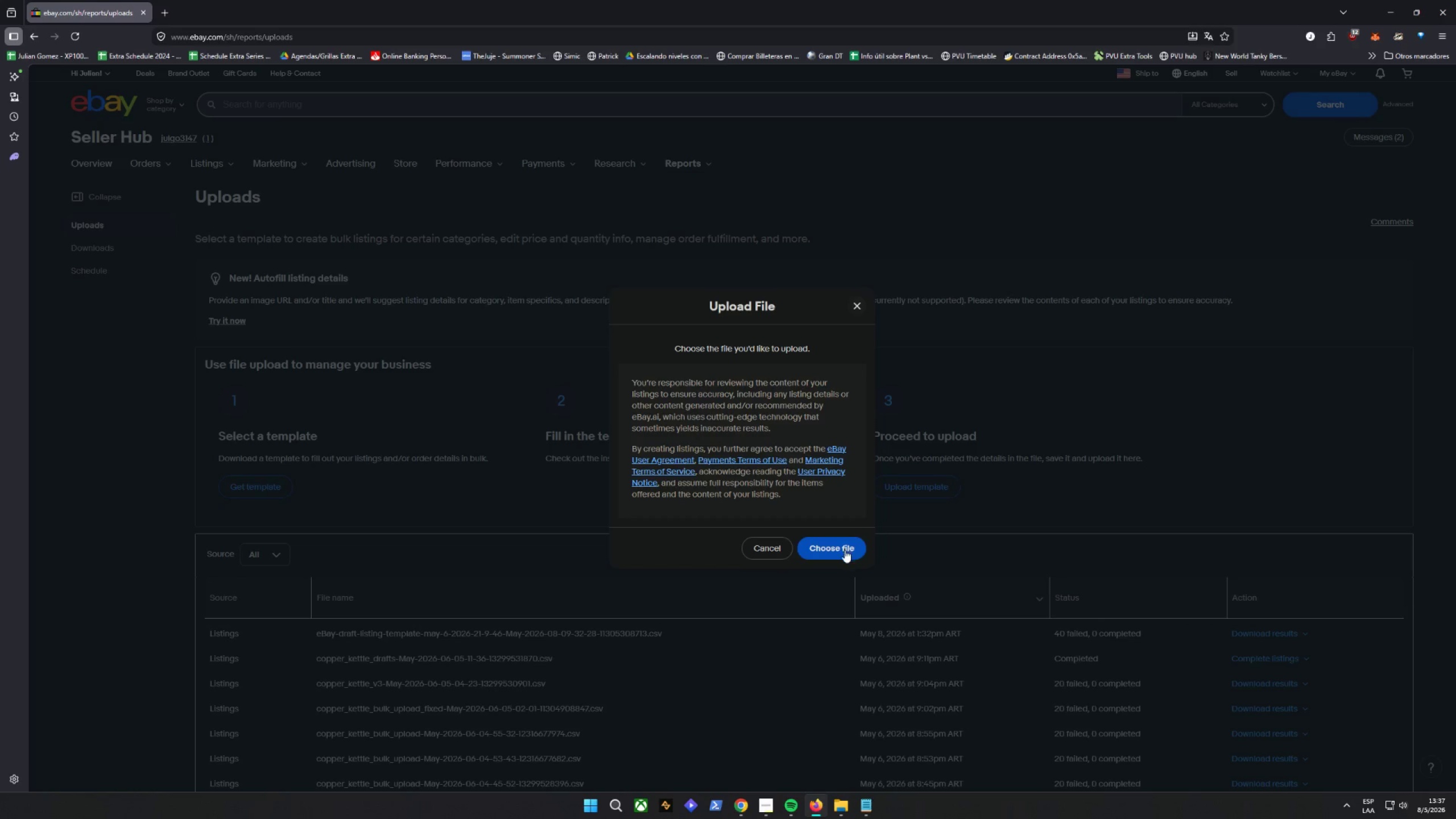 
double_click([845, 550])
 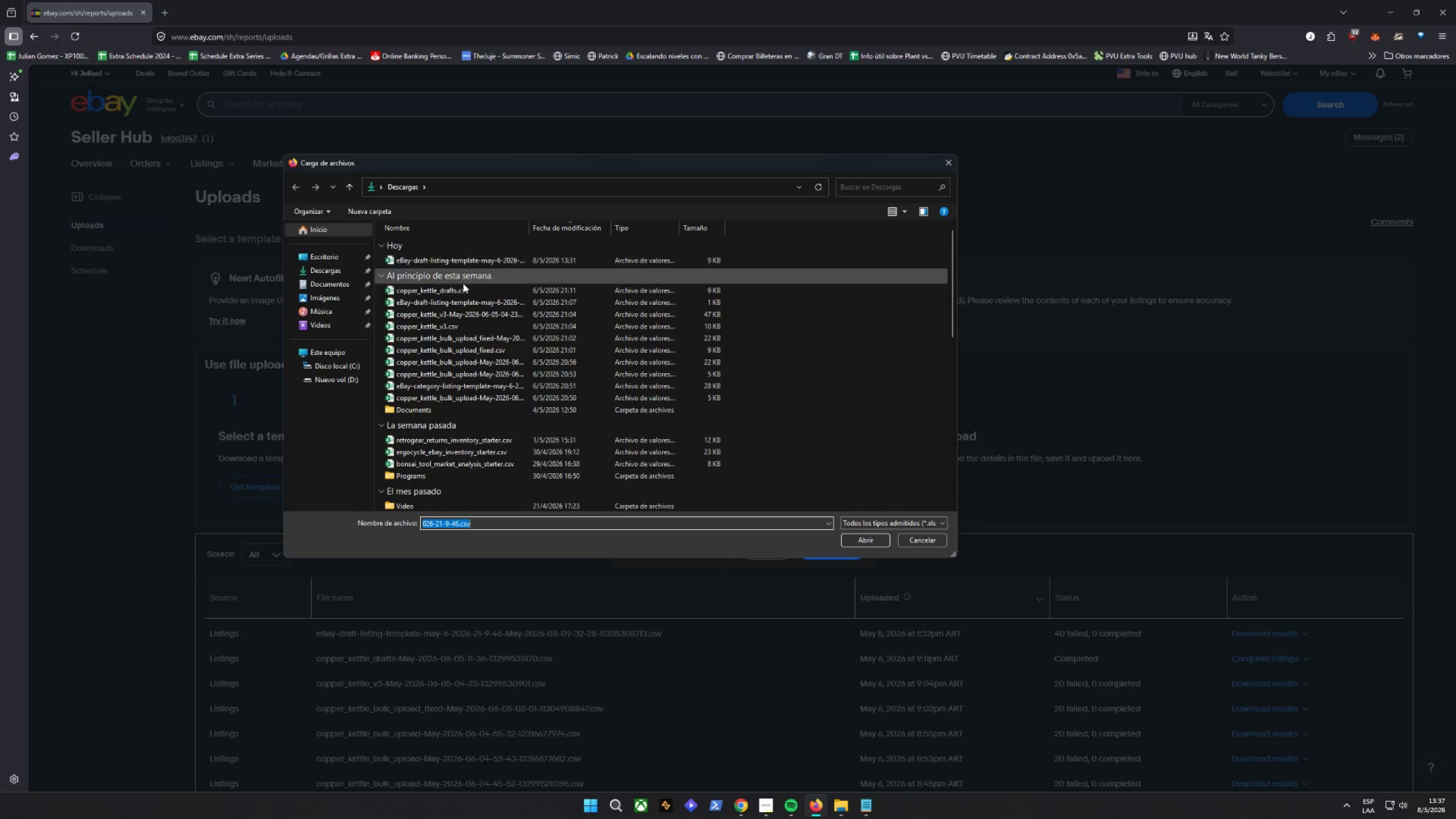 
left_click([315, 268])
 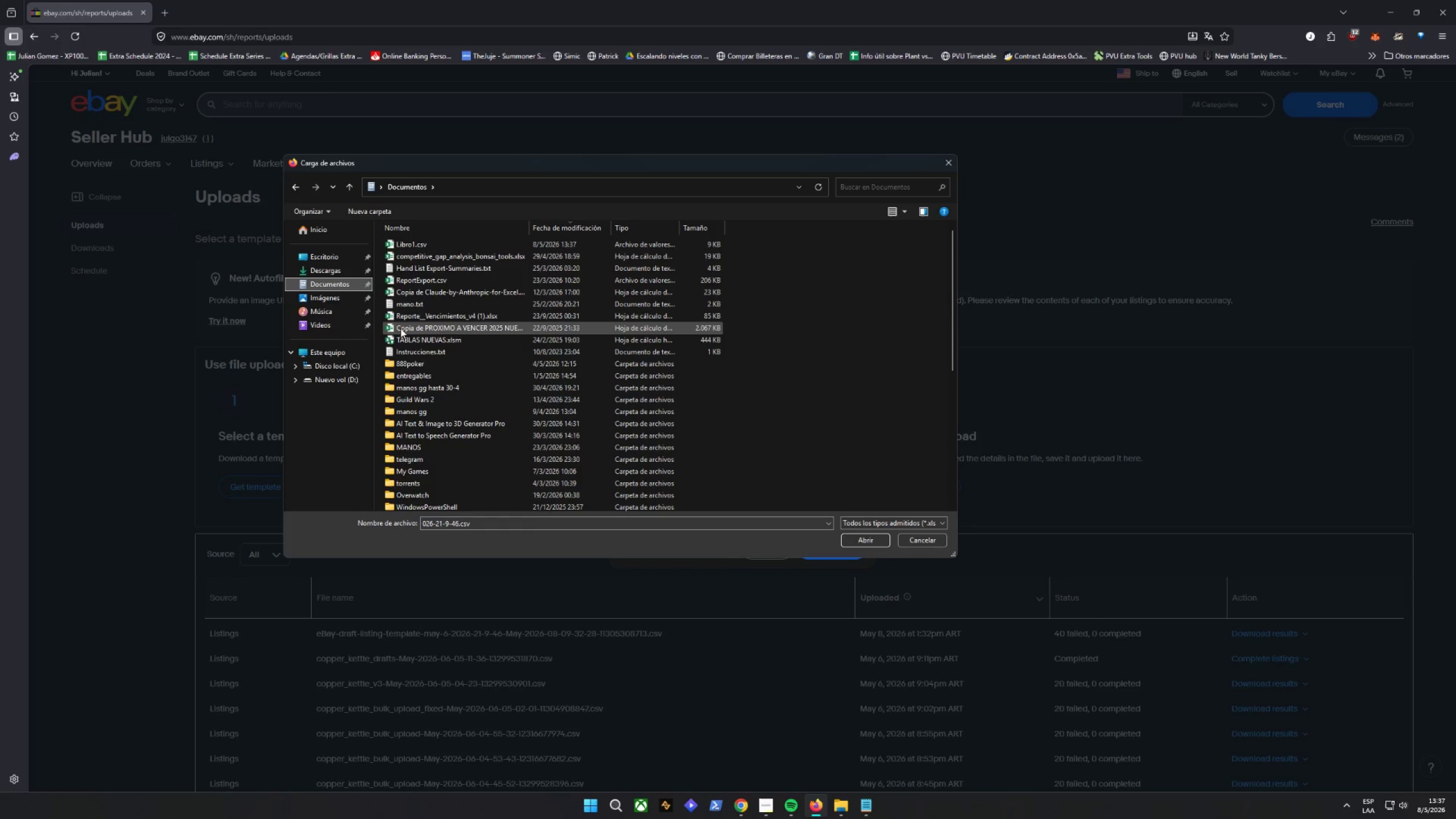 
left_click([329, 295])
 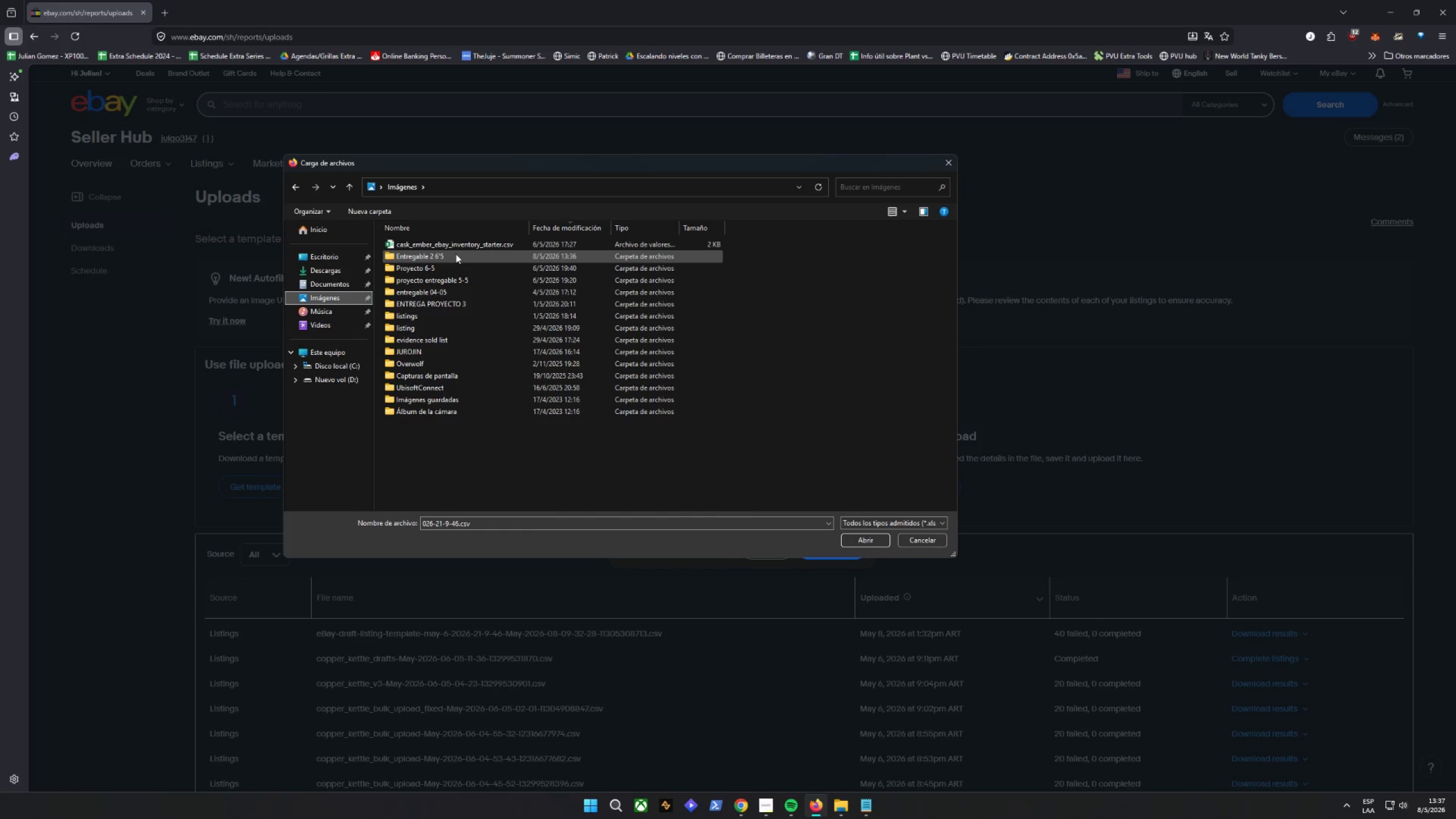 
double_click([454, 254])
 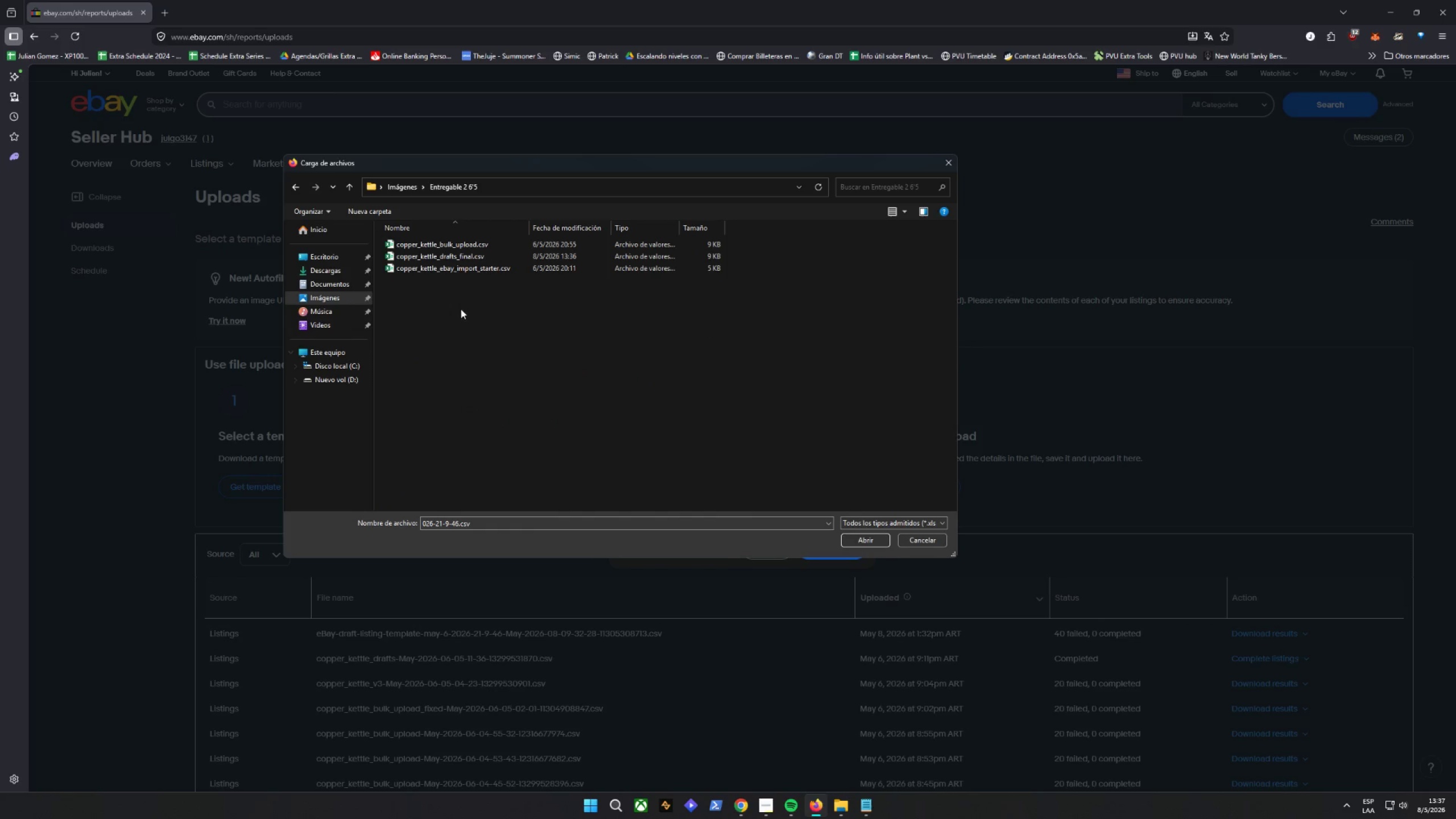 
left_click([453, 260])
 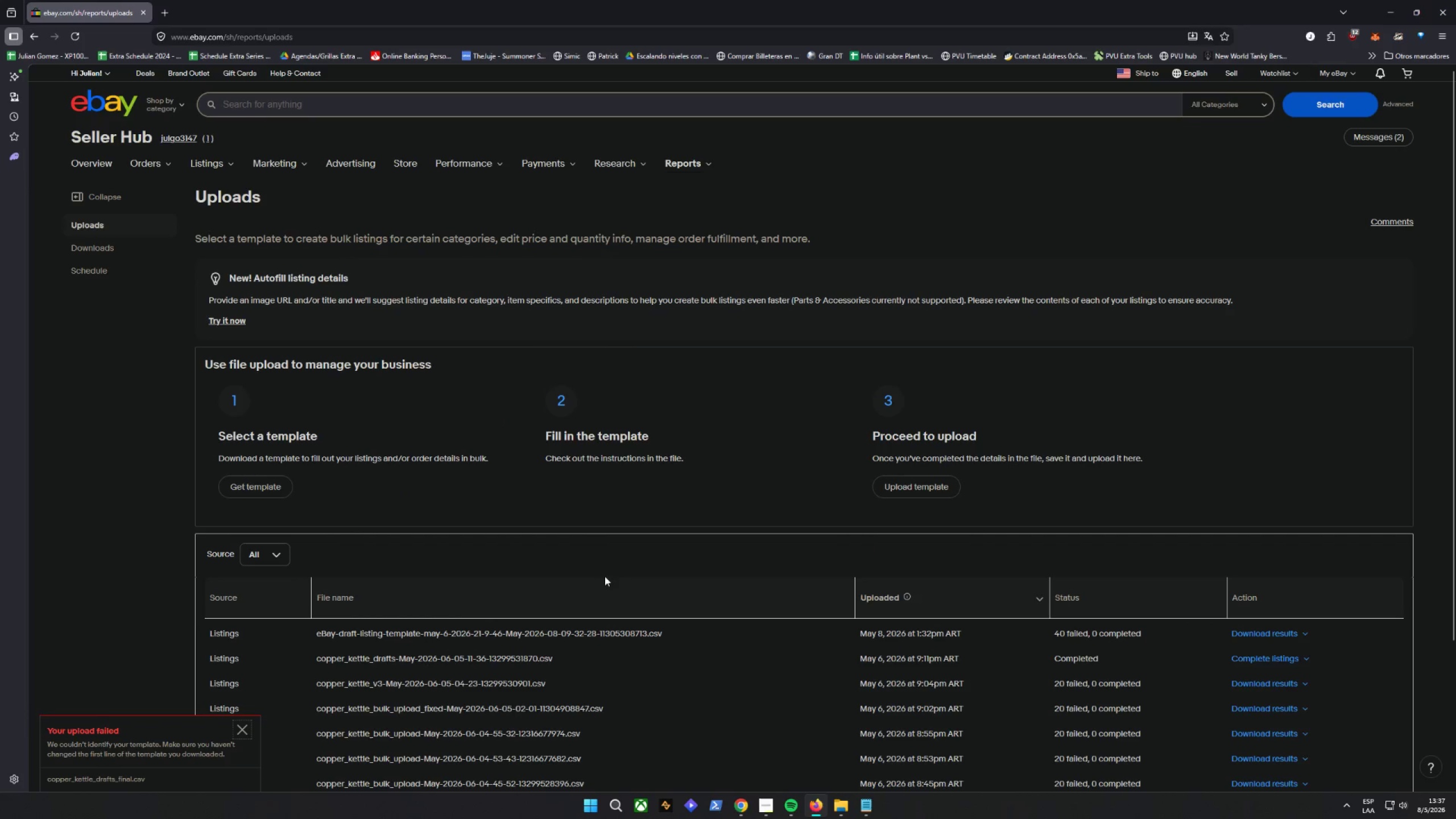 
left_click([243, 731])
 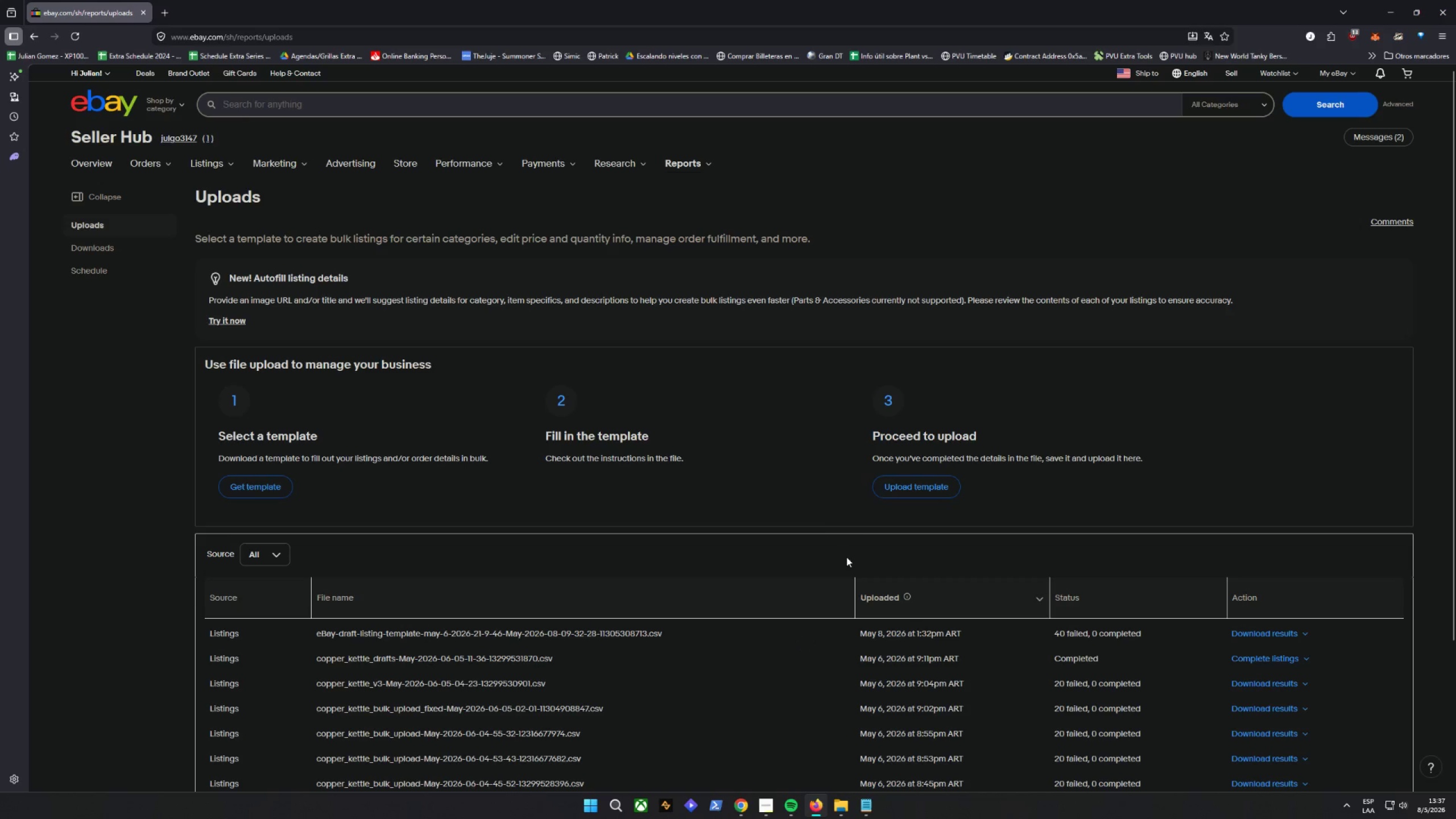 
left_click([929, 475])
 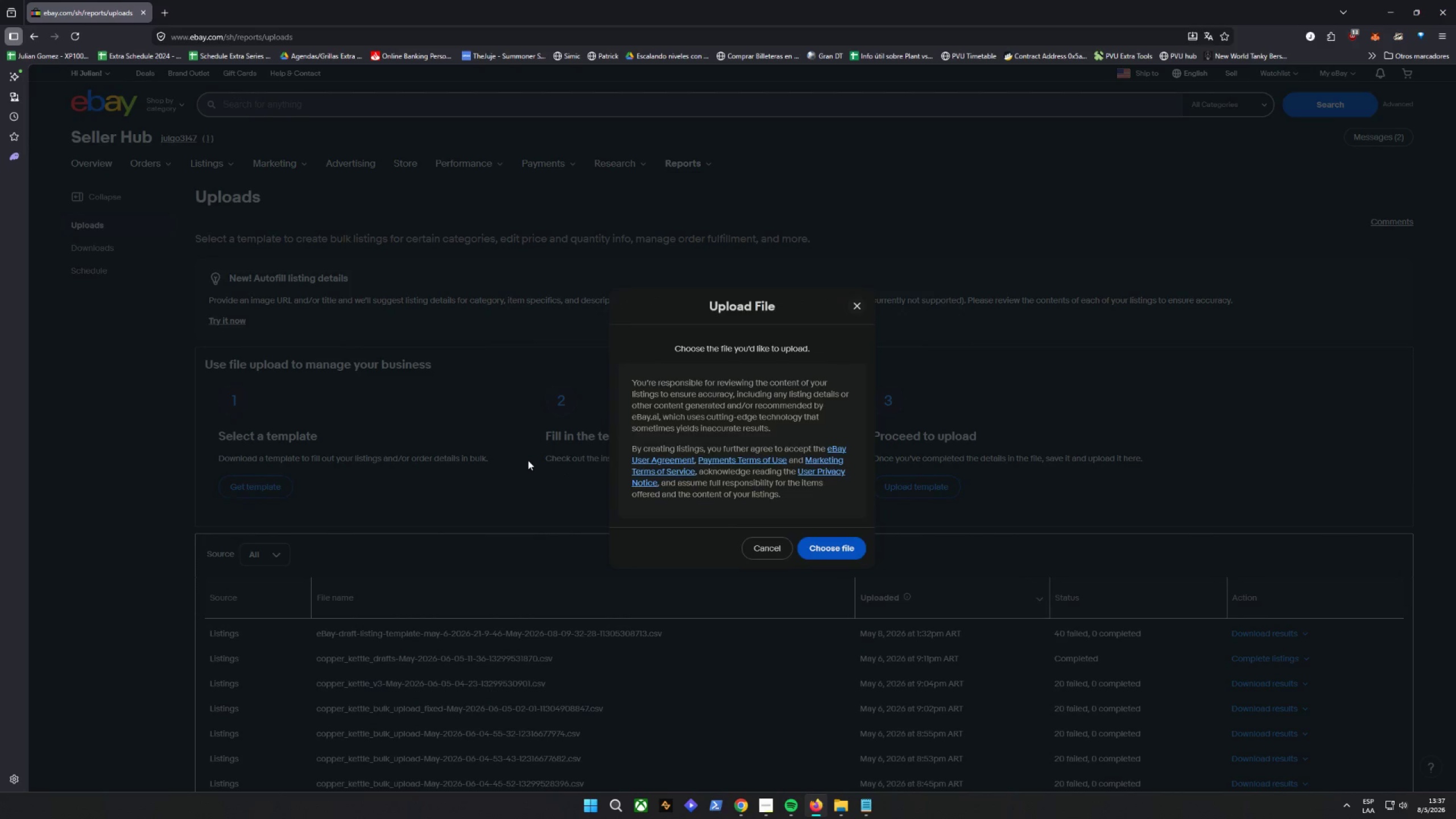 
left_click([846, 544])
 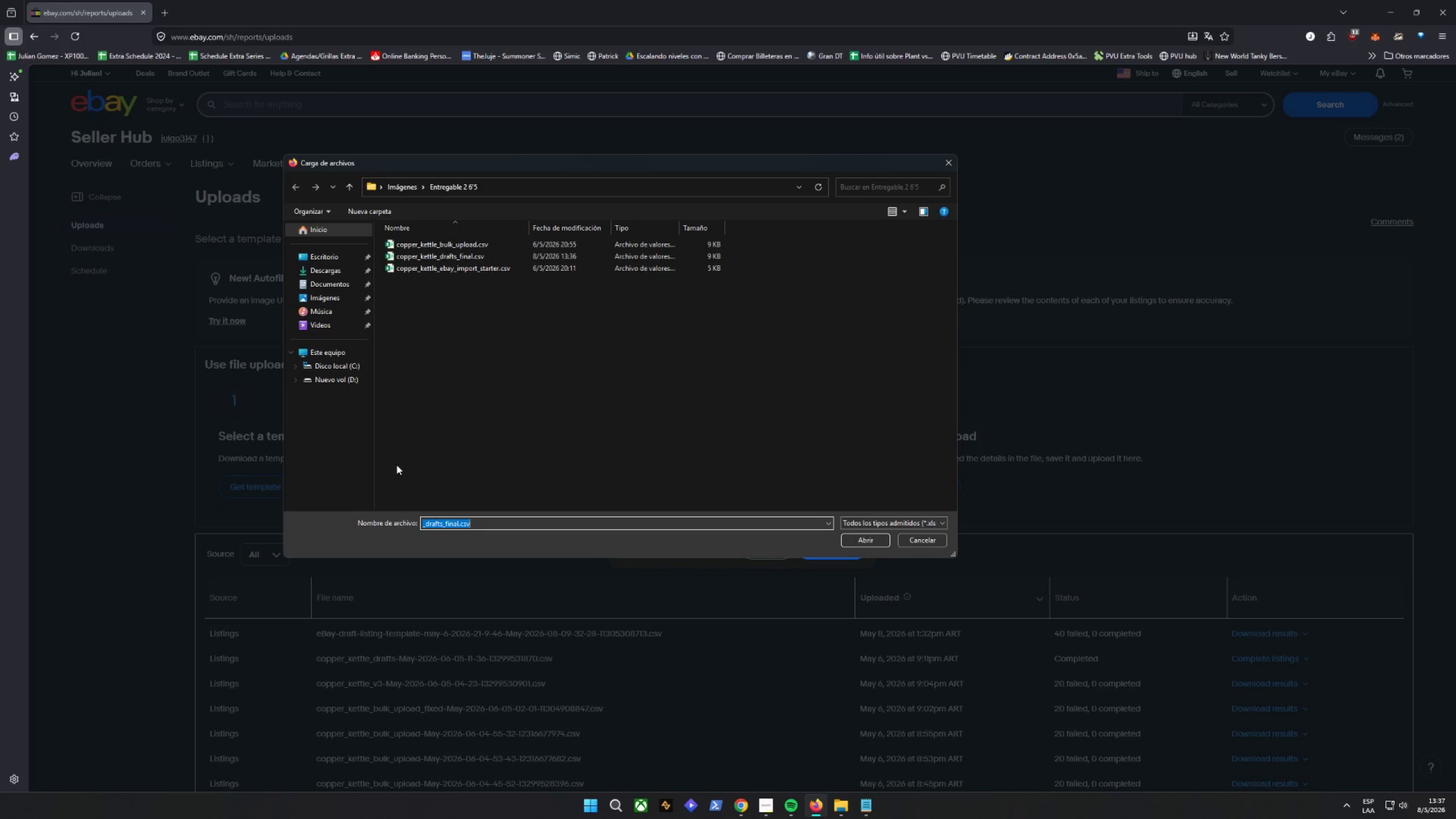 
mouse_move([358, 365])
 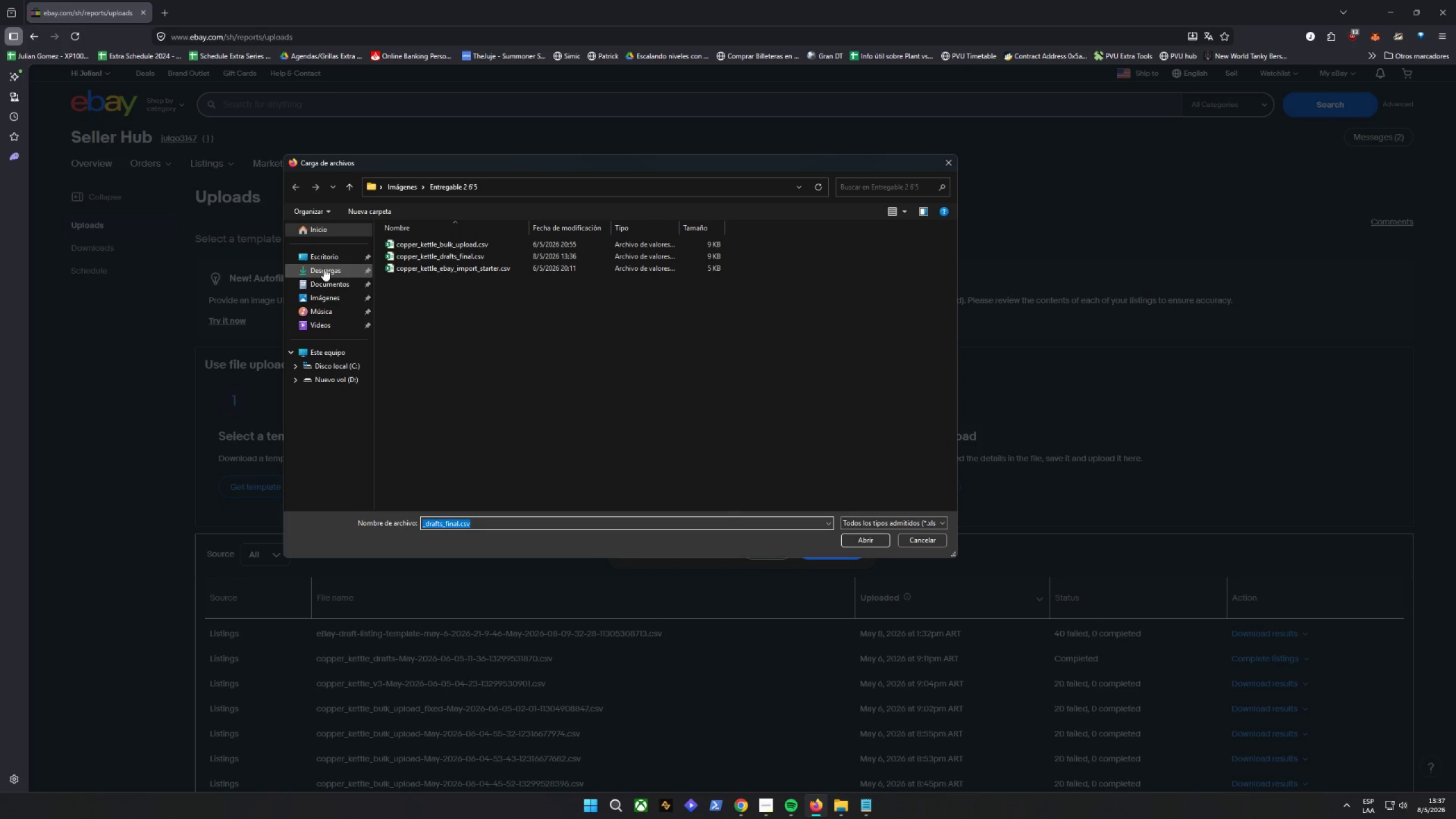 
double_click([334, 281])
 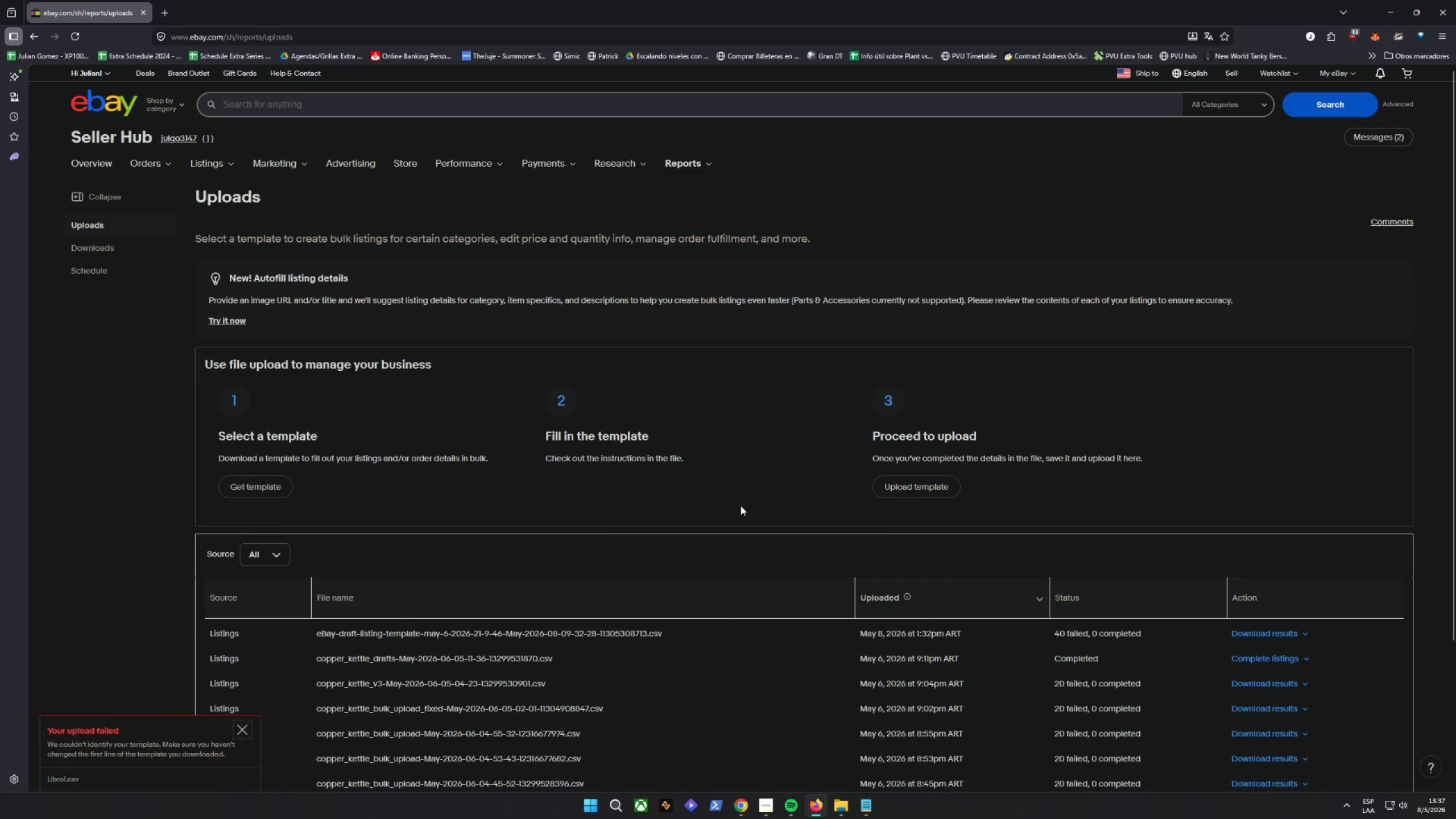 
left_click([241, 727])
 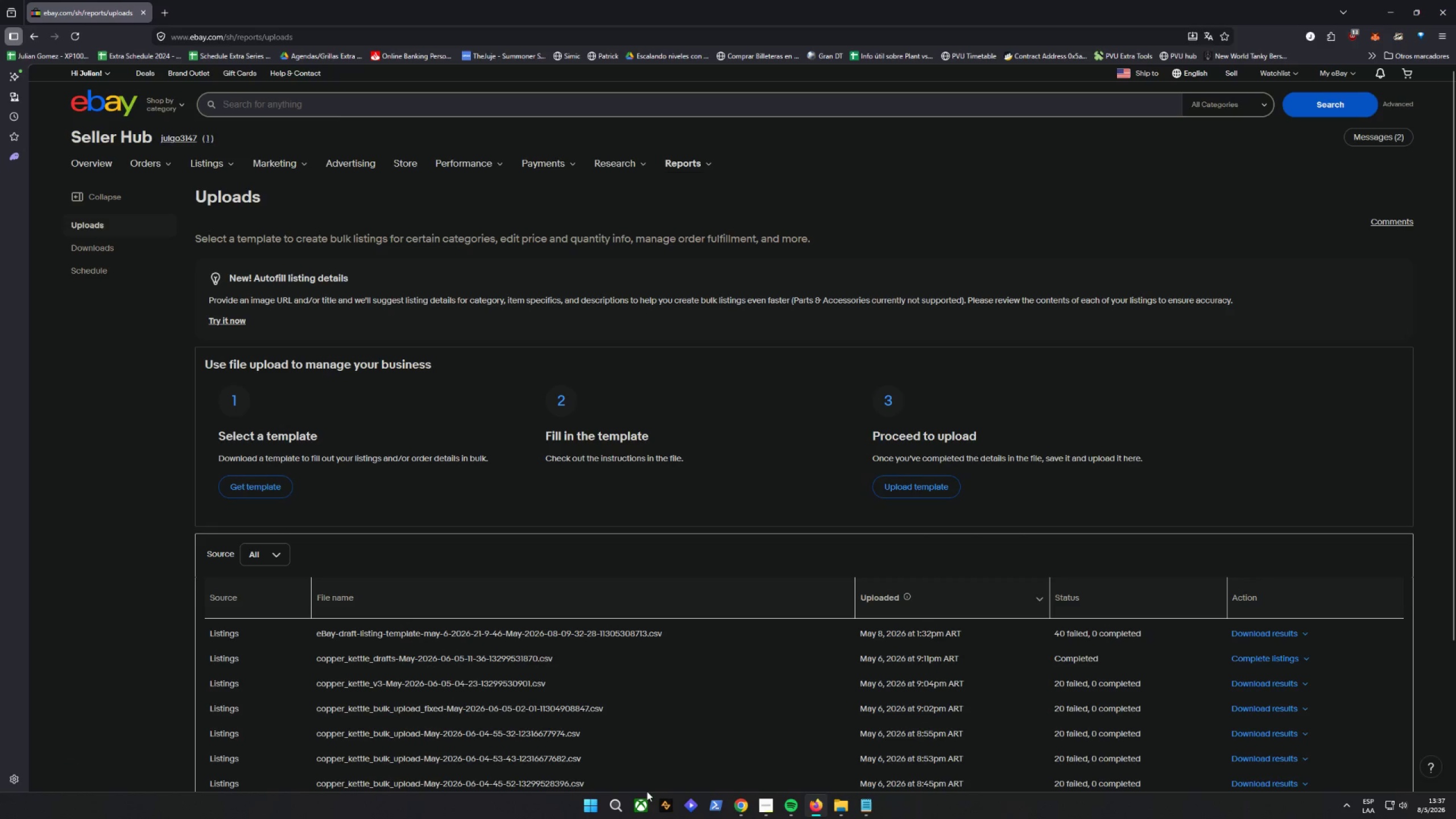 
left_click([570, 801])
 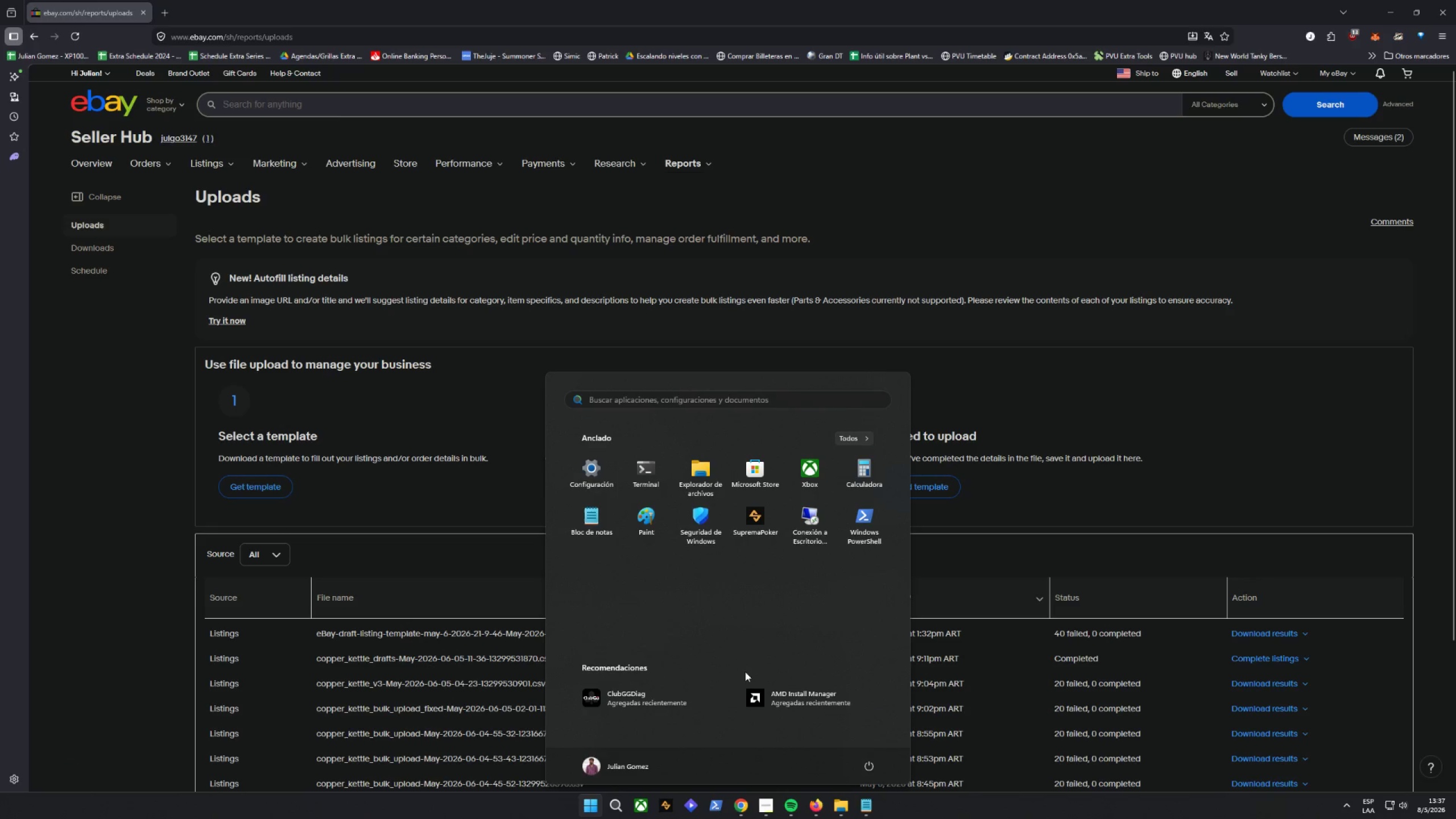 
left_click([847, 799])
 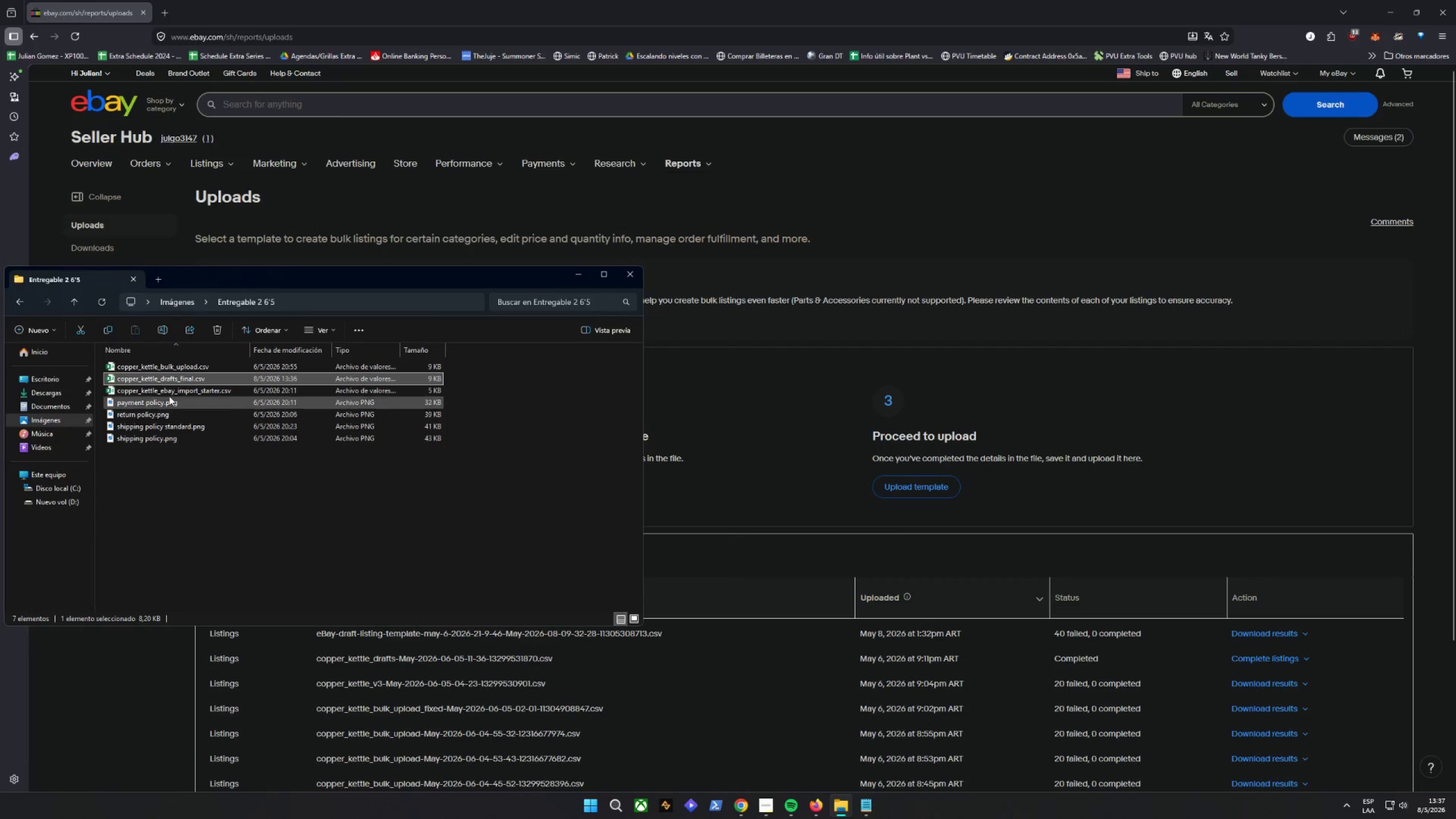 
double_click([176, 382])
 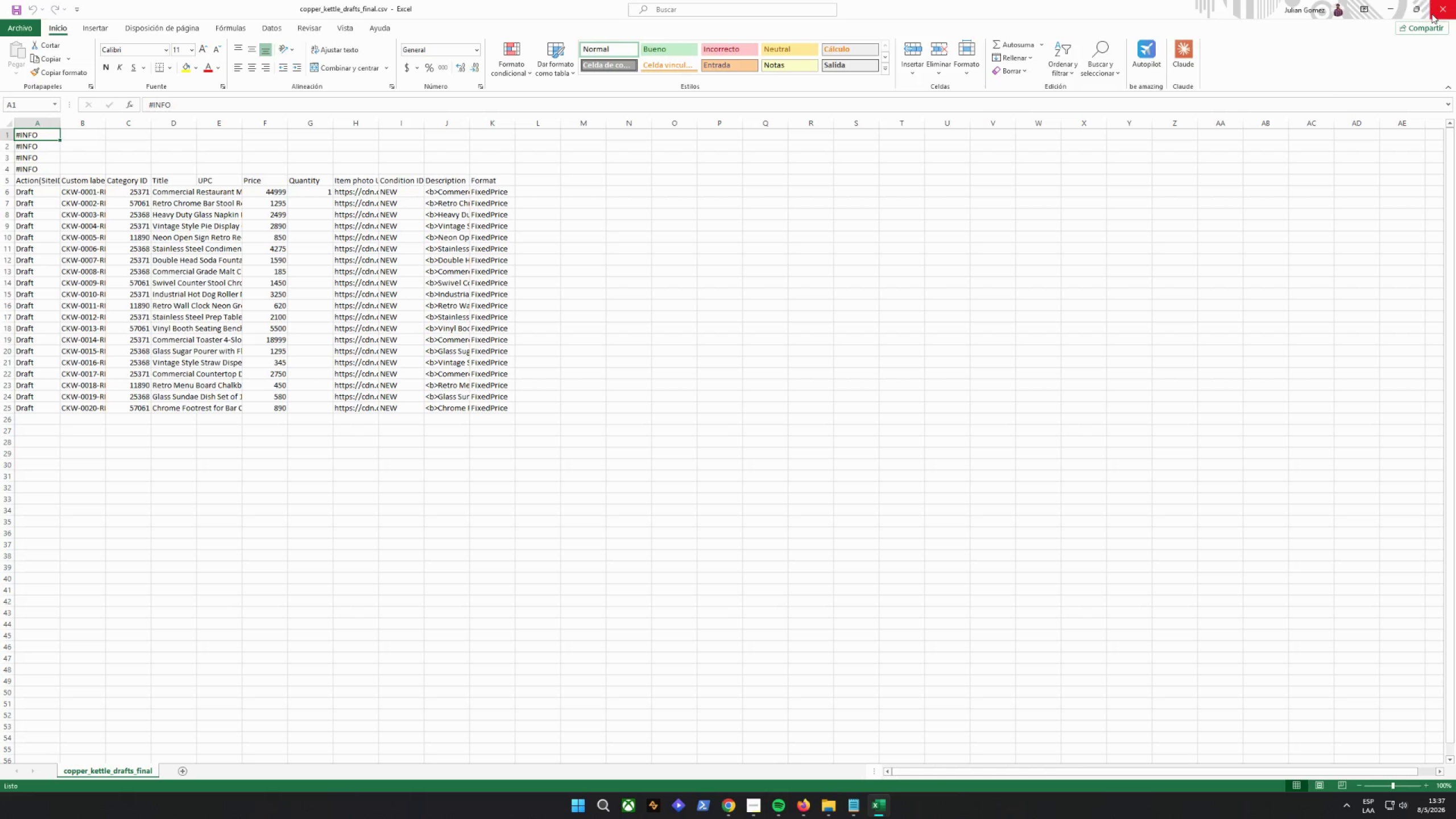 
double_click([322, 191])
 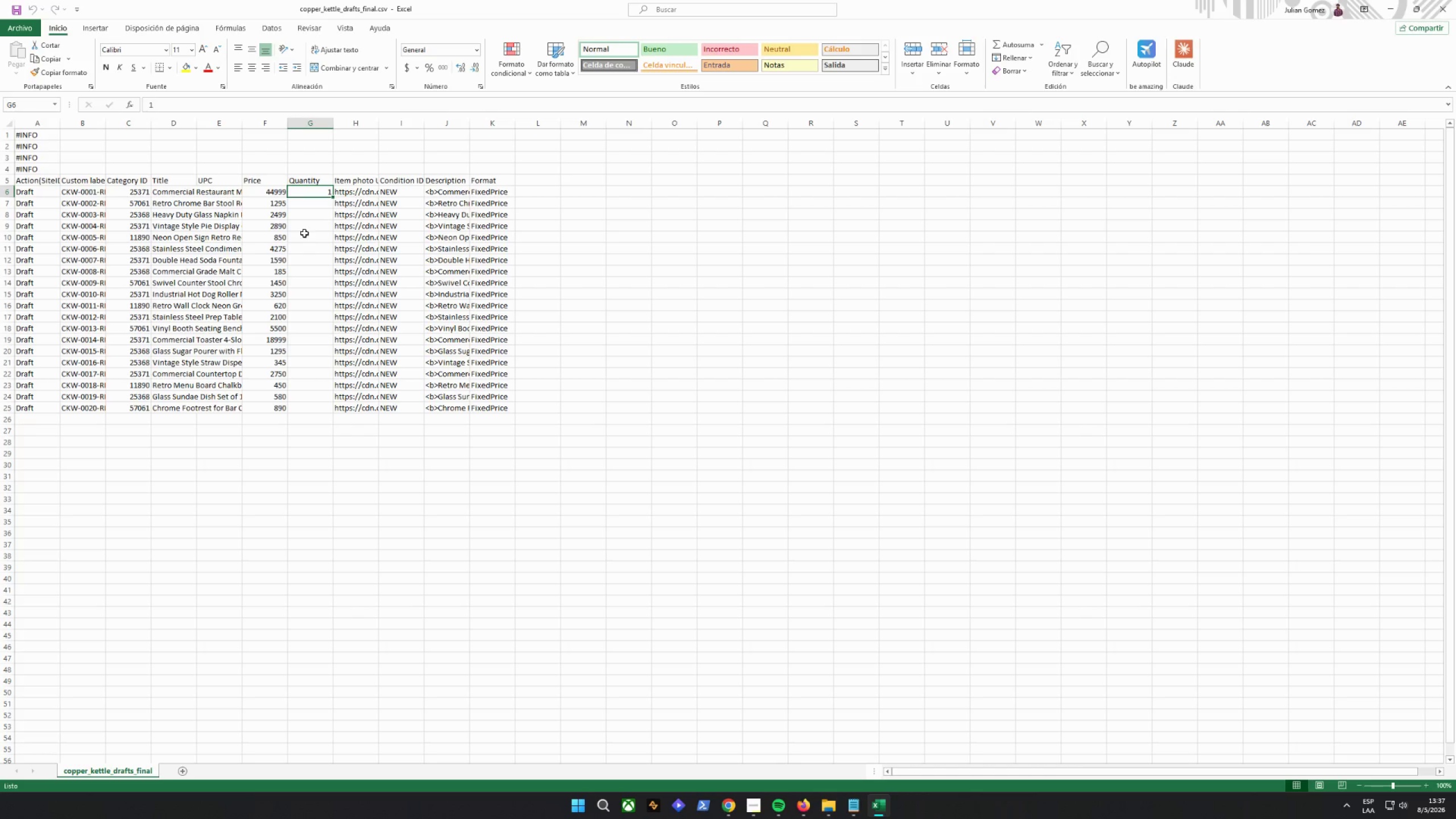 
key(1)
 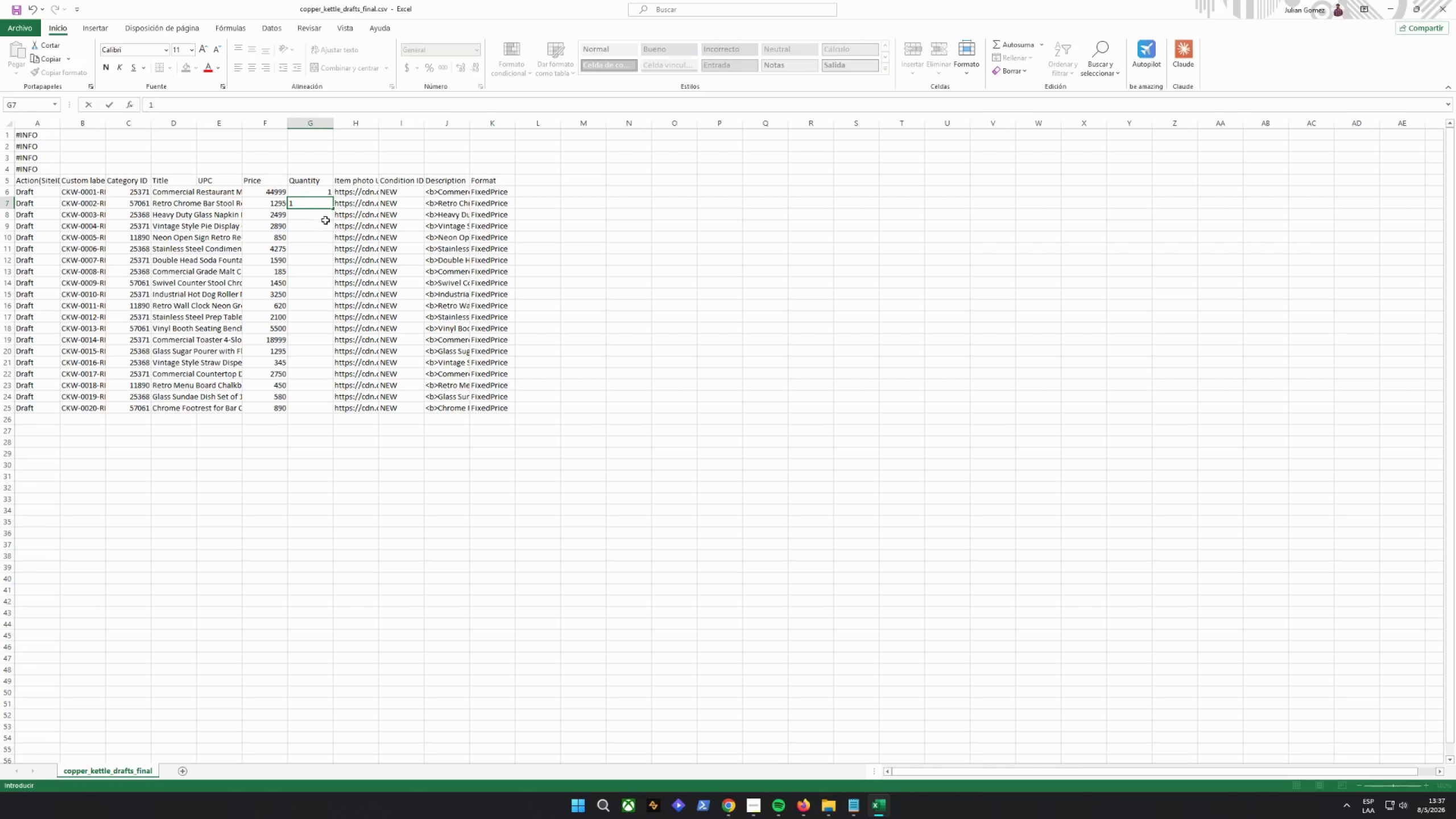 
key(Enter)
 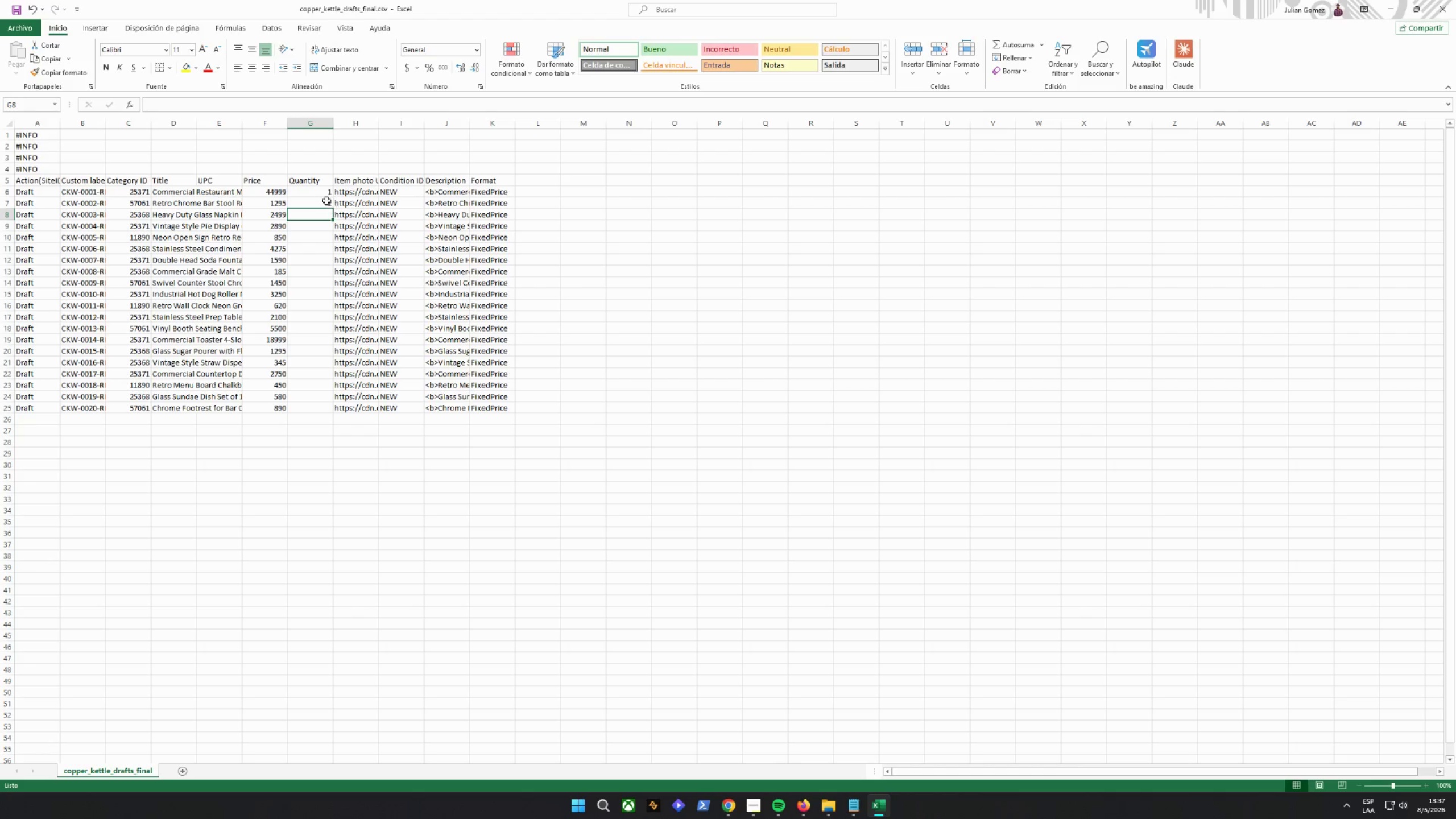 
left_click_drag(start_coordinate=[324, 191], to_coordinate=[326, 203])
 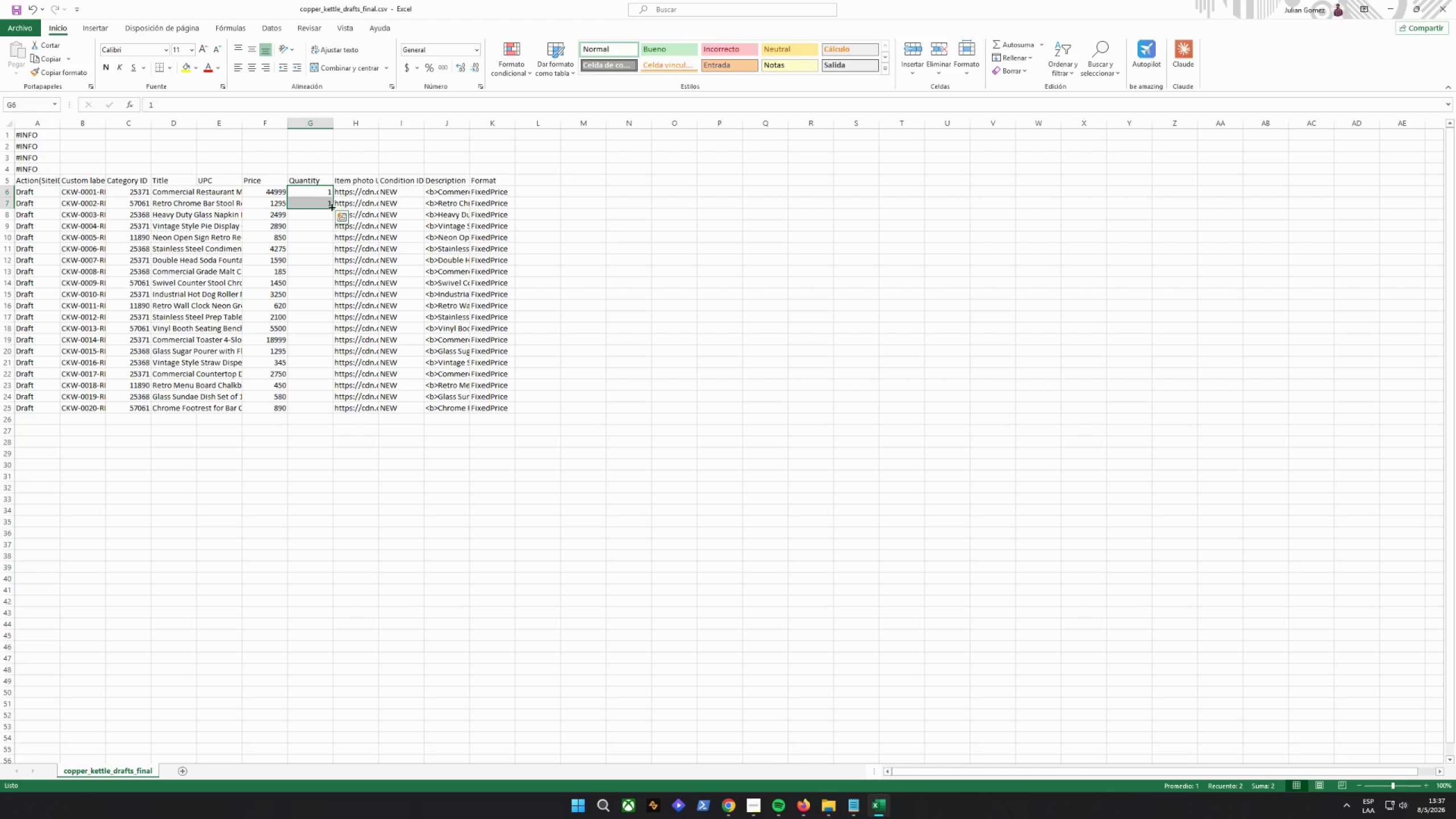 
left_click_drag(start_coordinate=[331, 207], to_coordinate=[321, 410])
 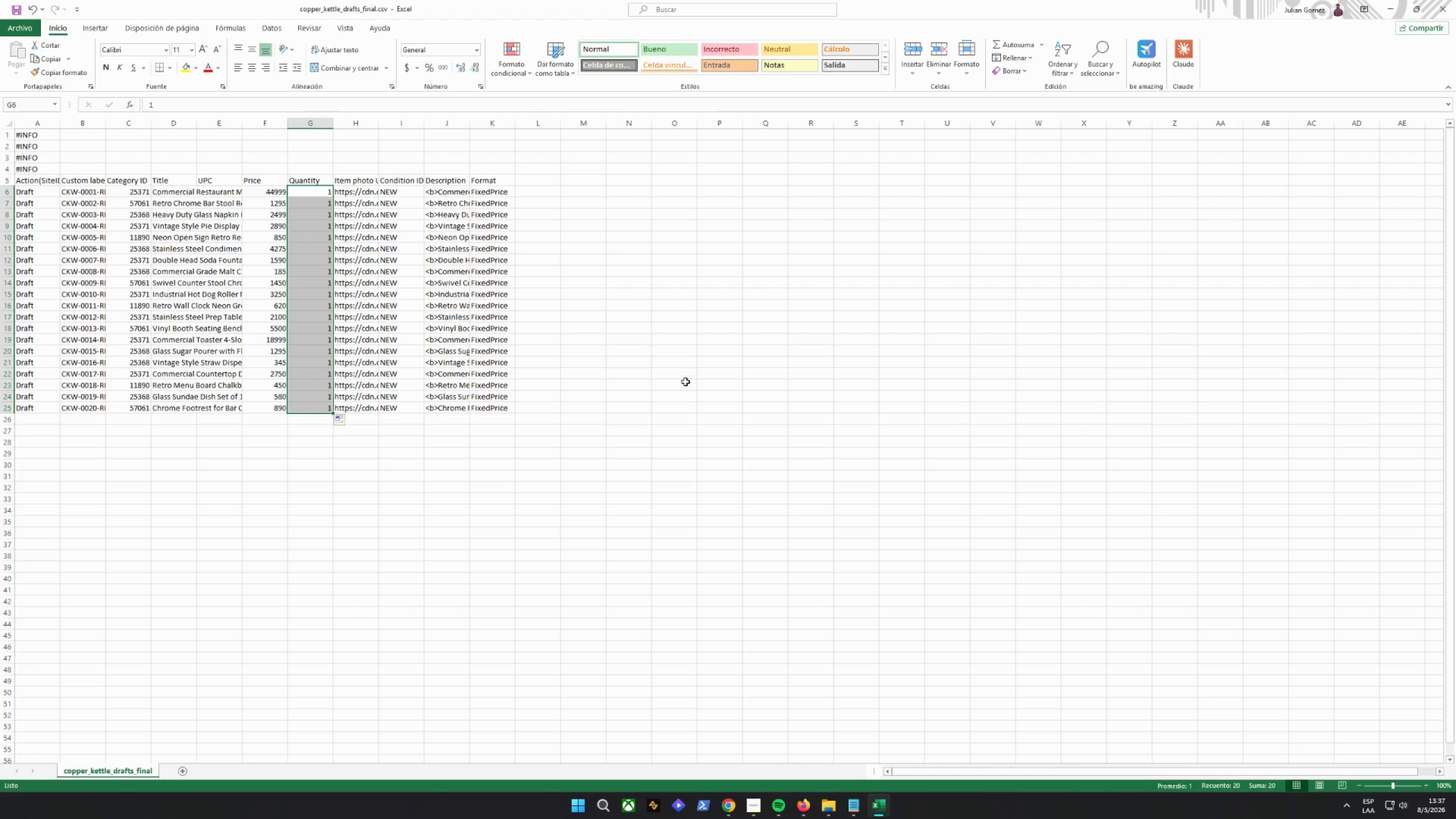 
left_click([697, 352])
 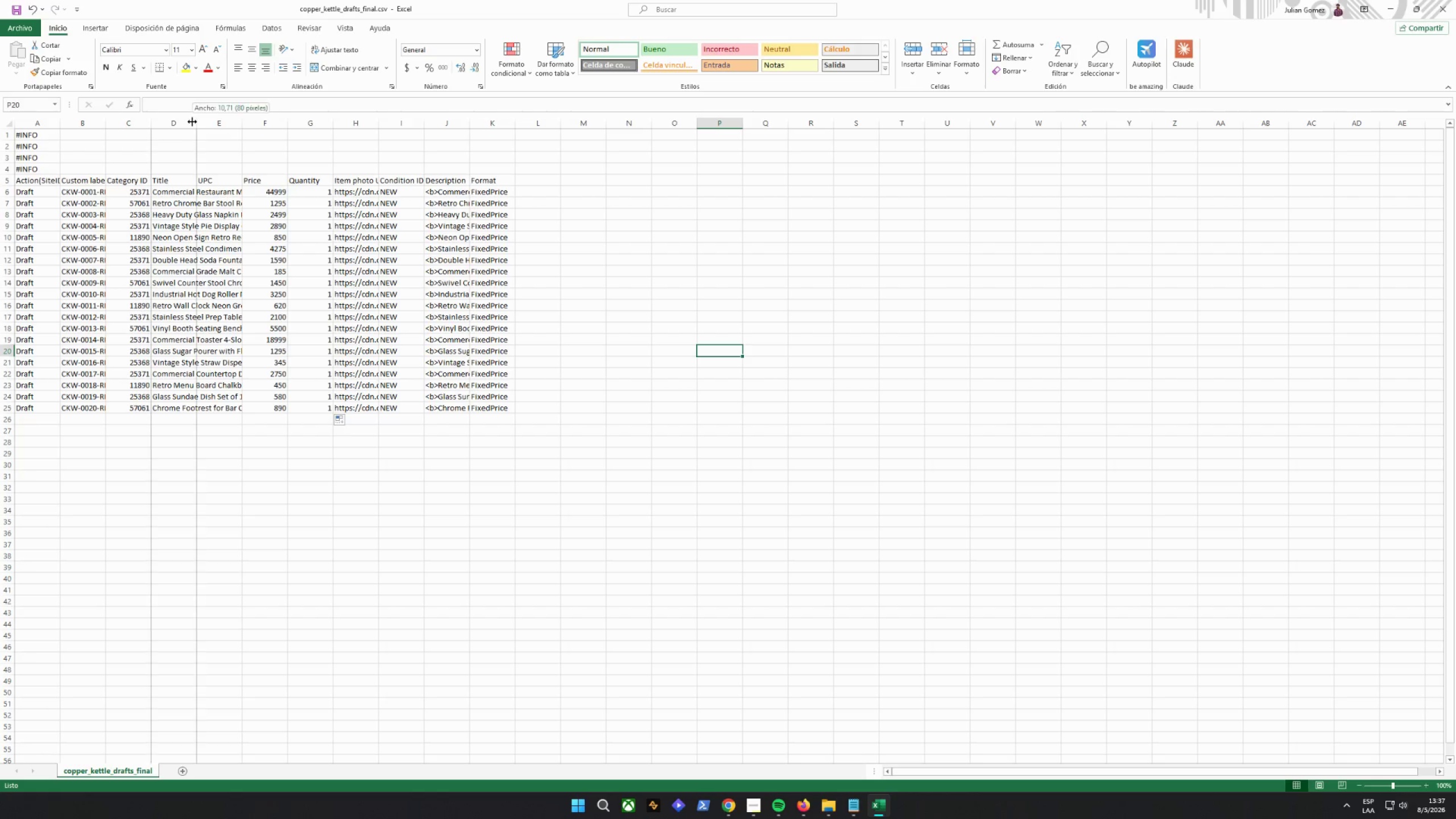 
wait(5.84)
 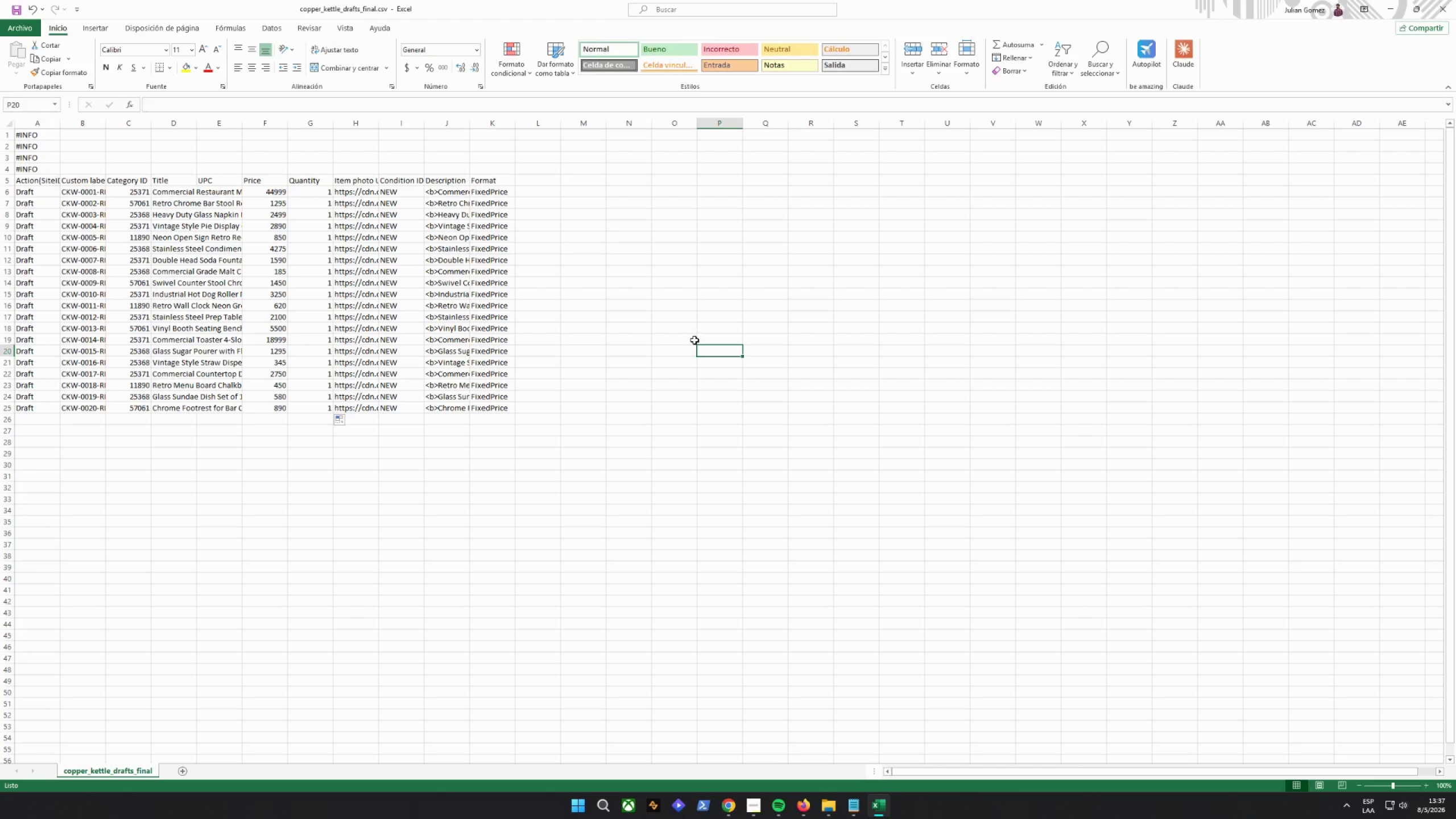 
double_click([457, 251])
 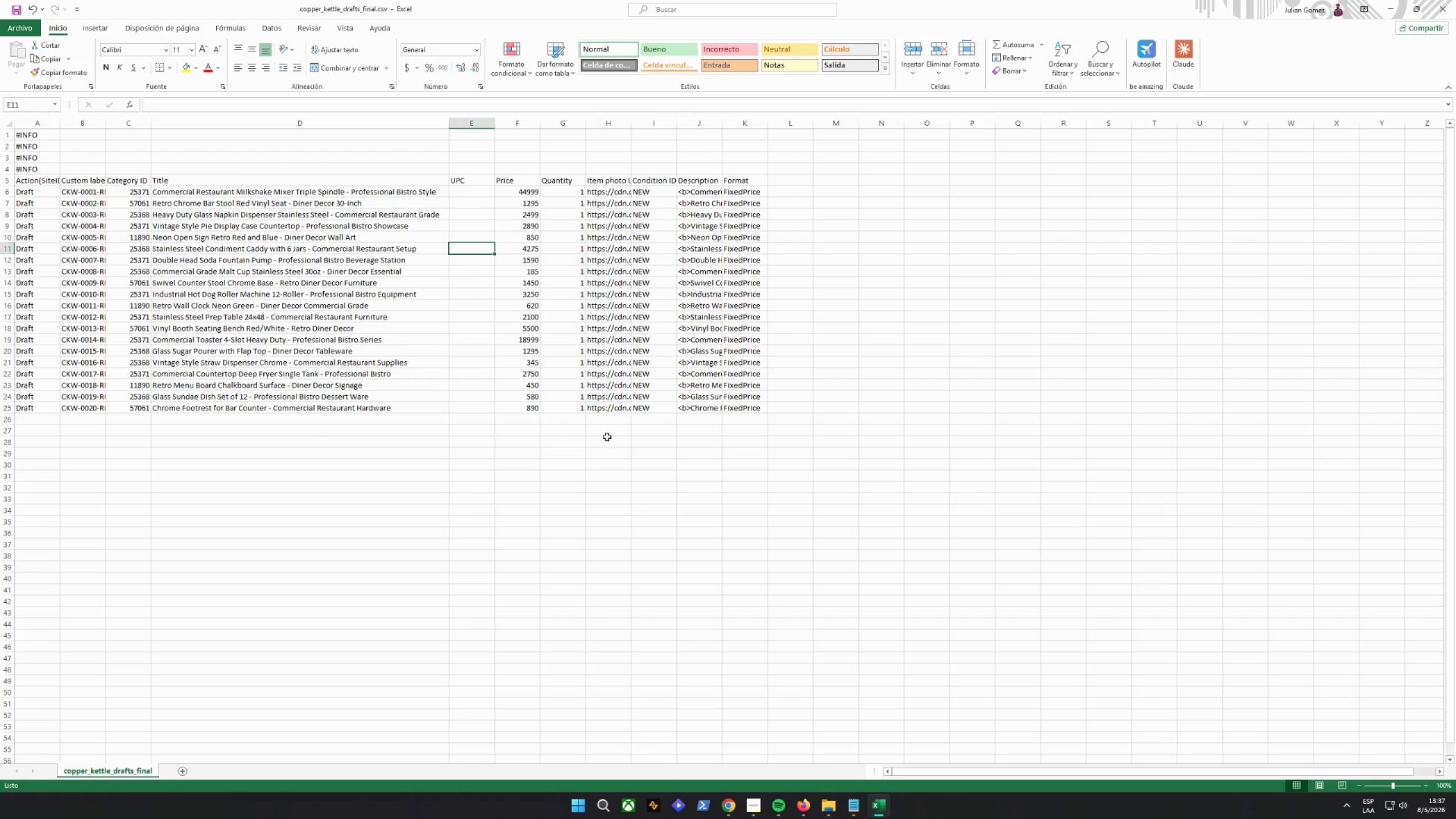 
left_click_drag(start_coordinate=[920, 432], to_coordinate=[929, 431])
 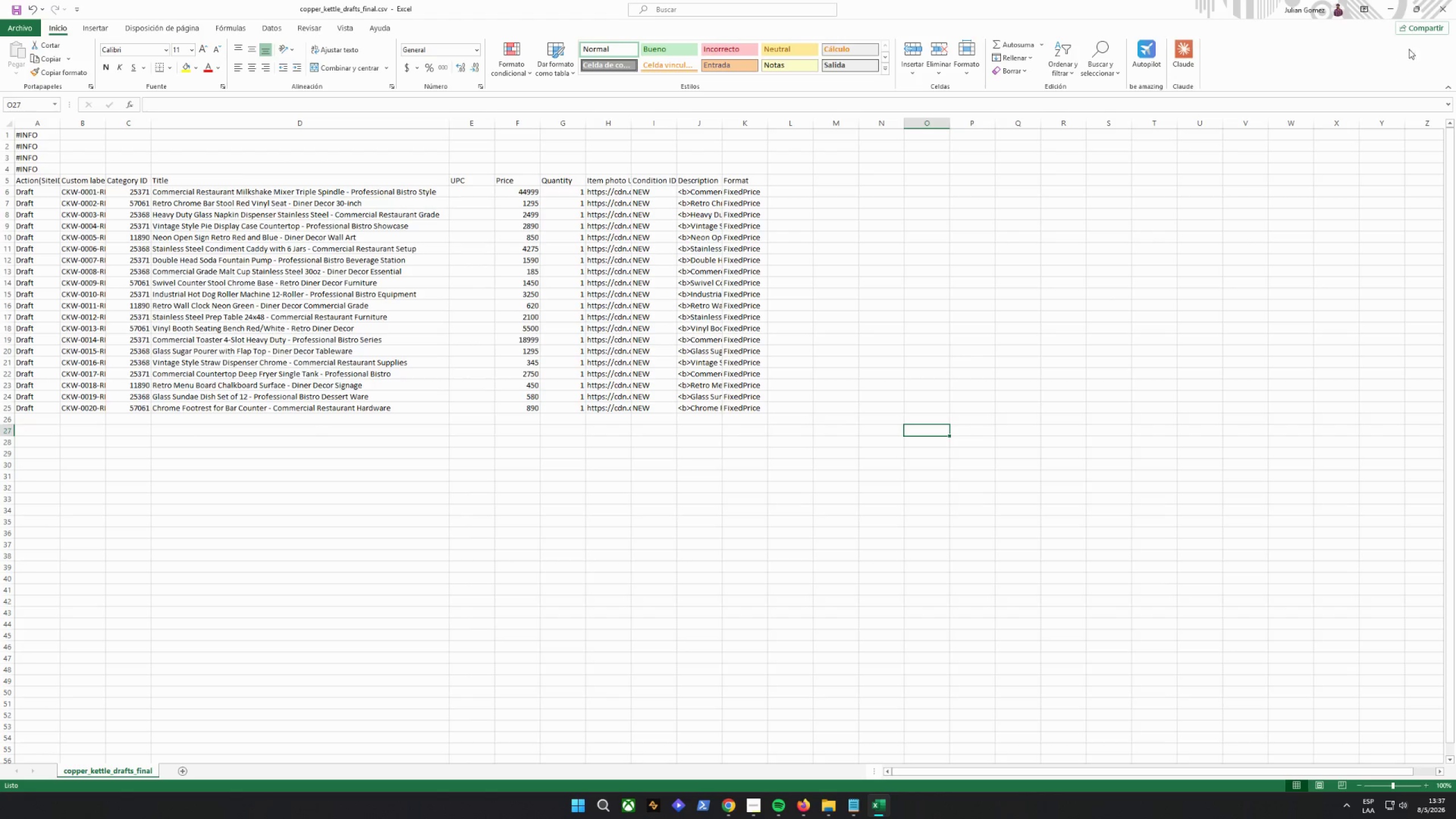 
left_click([1443, 16])
 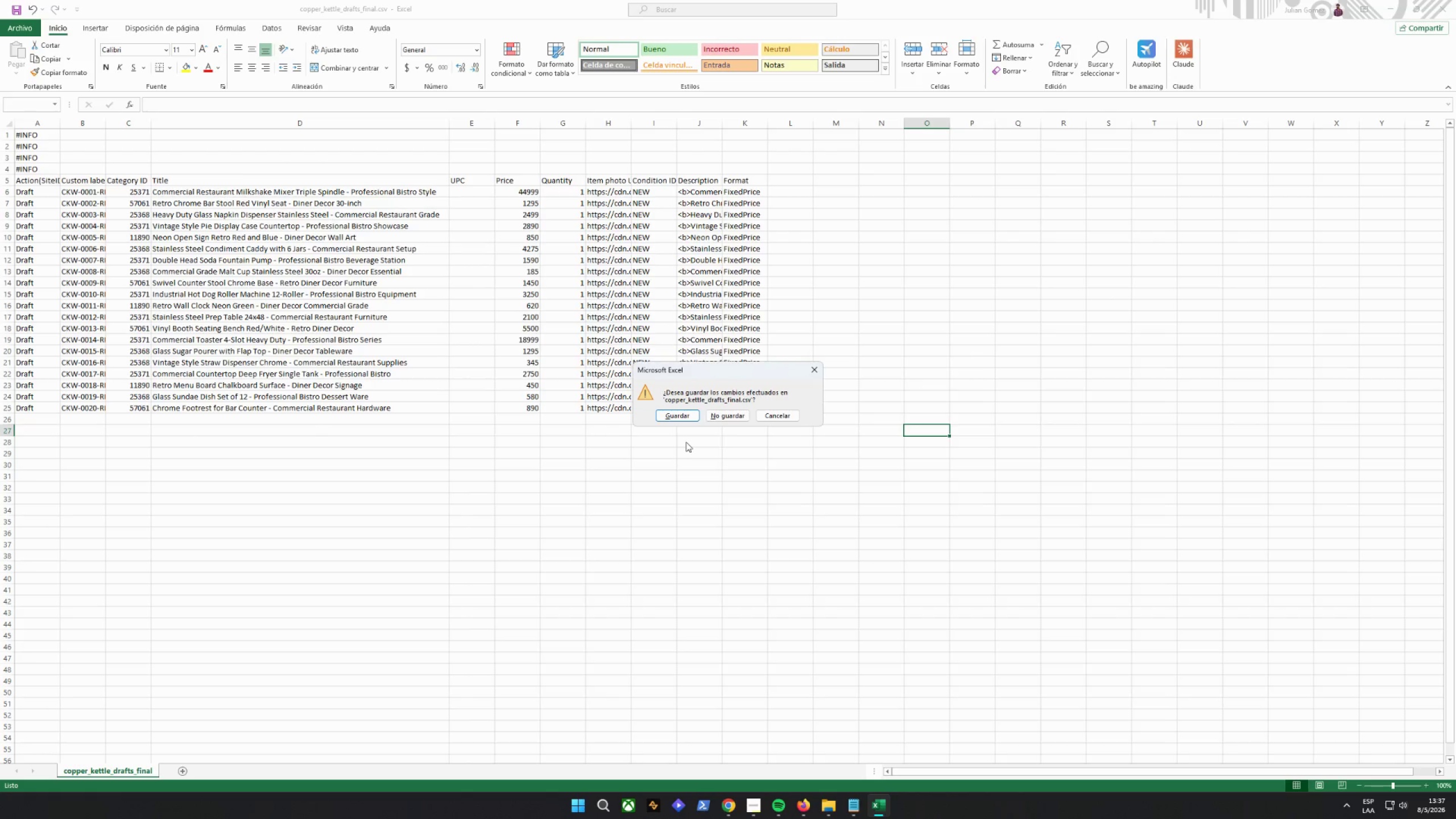 
left_click([735, 417])
 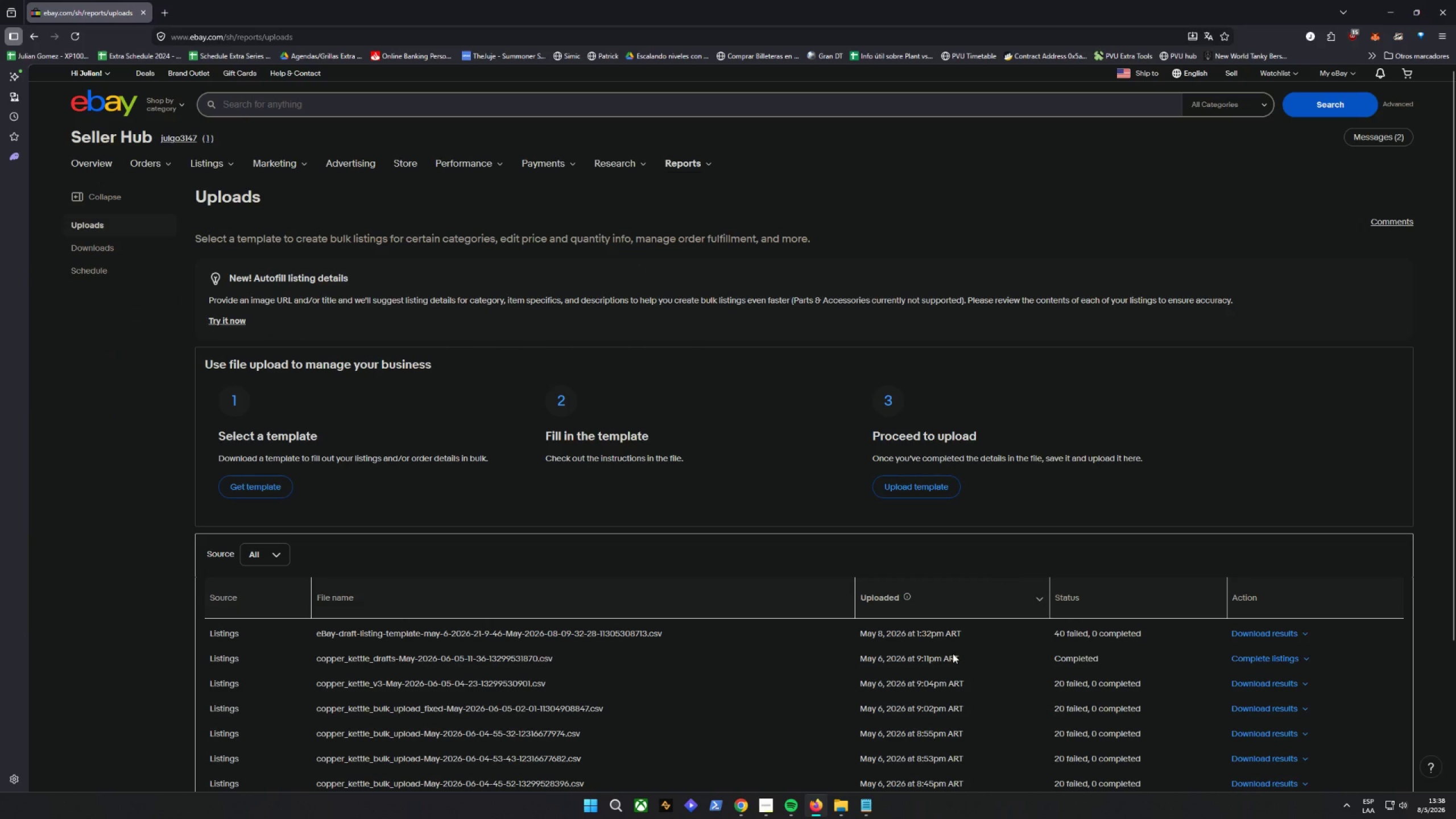 
wait(9.62)
 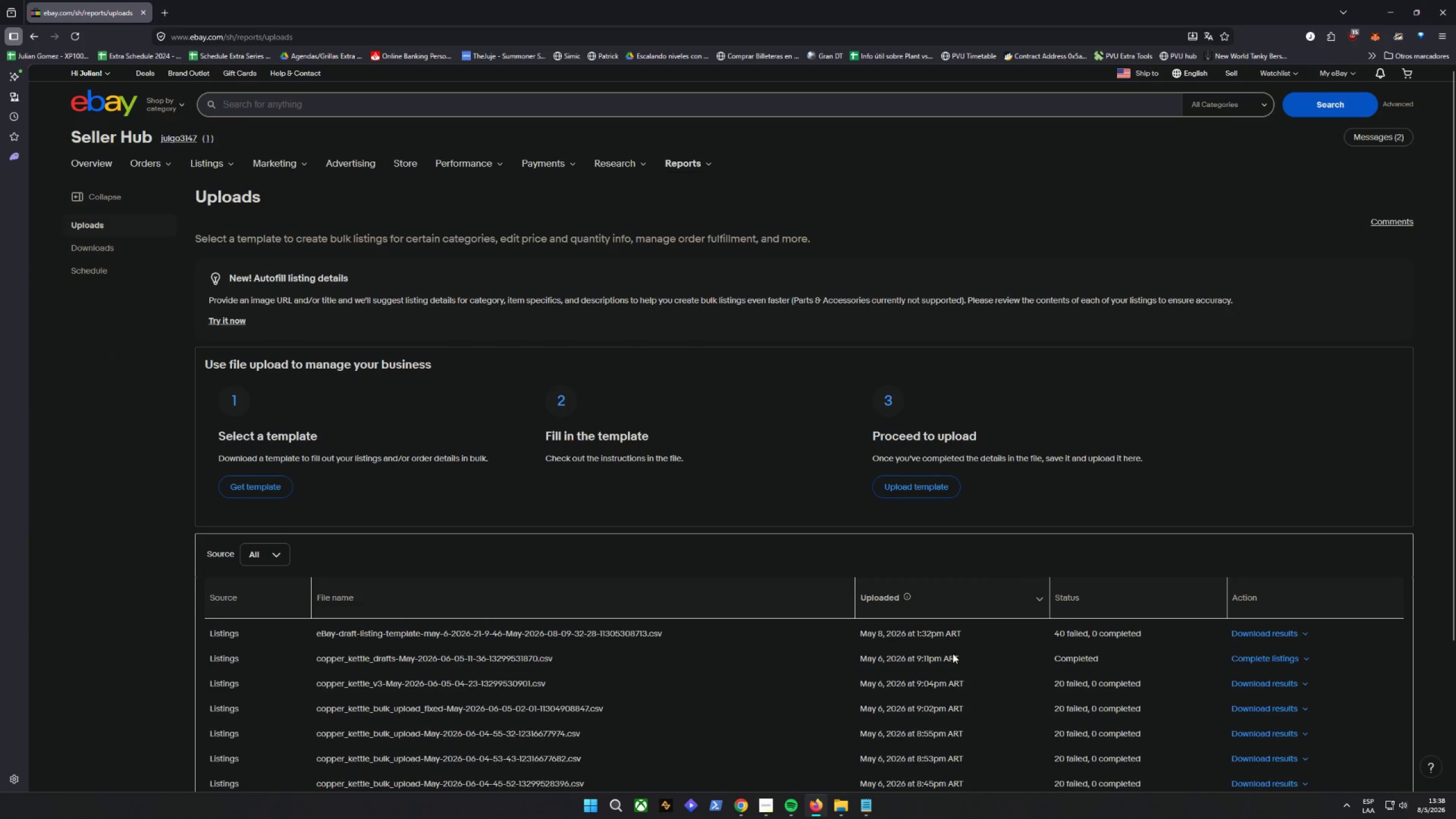 
left_click([738, 803])
 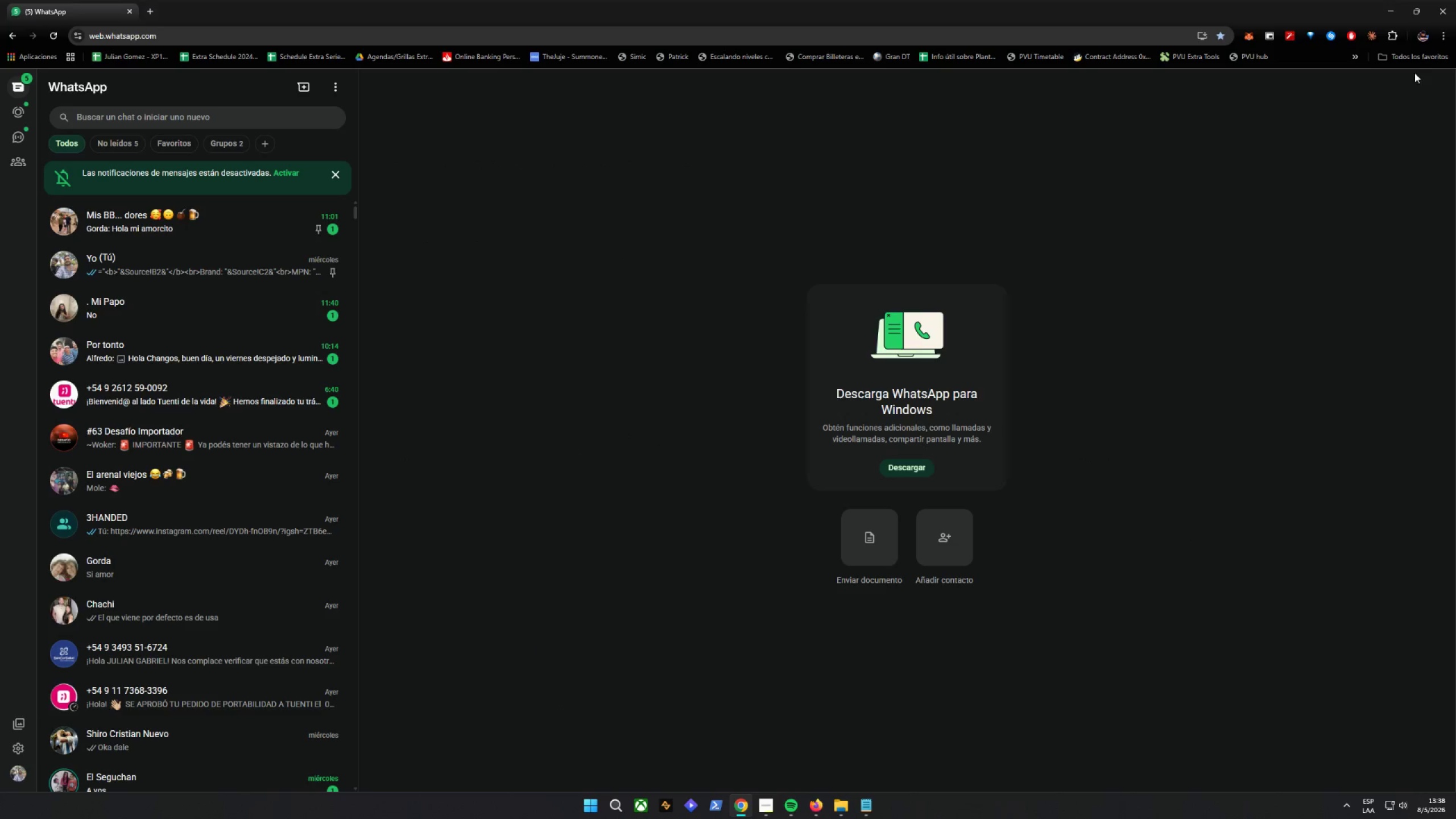 
left_click([1449, 39])
 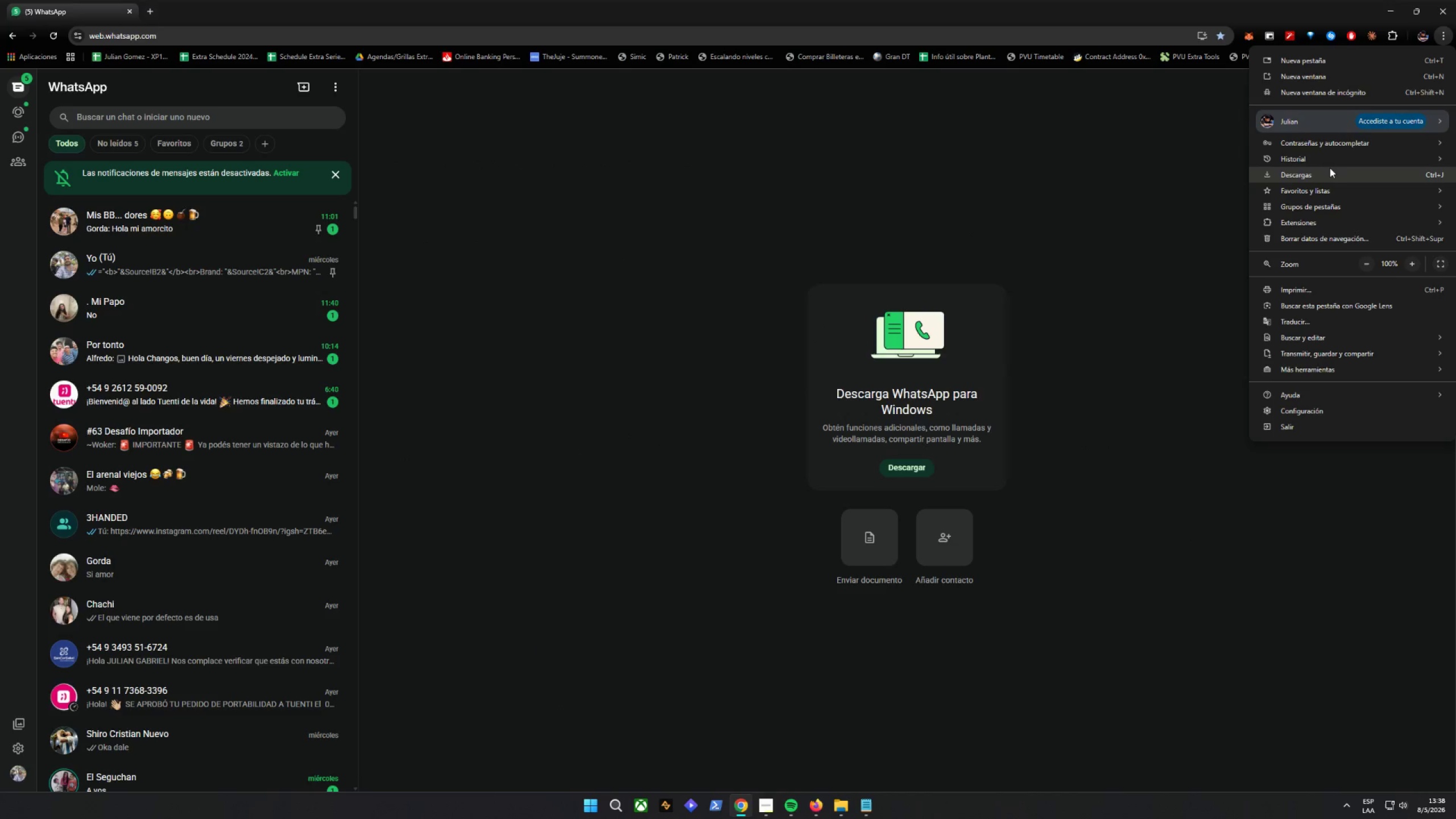 
left_click([1329, 169])
 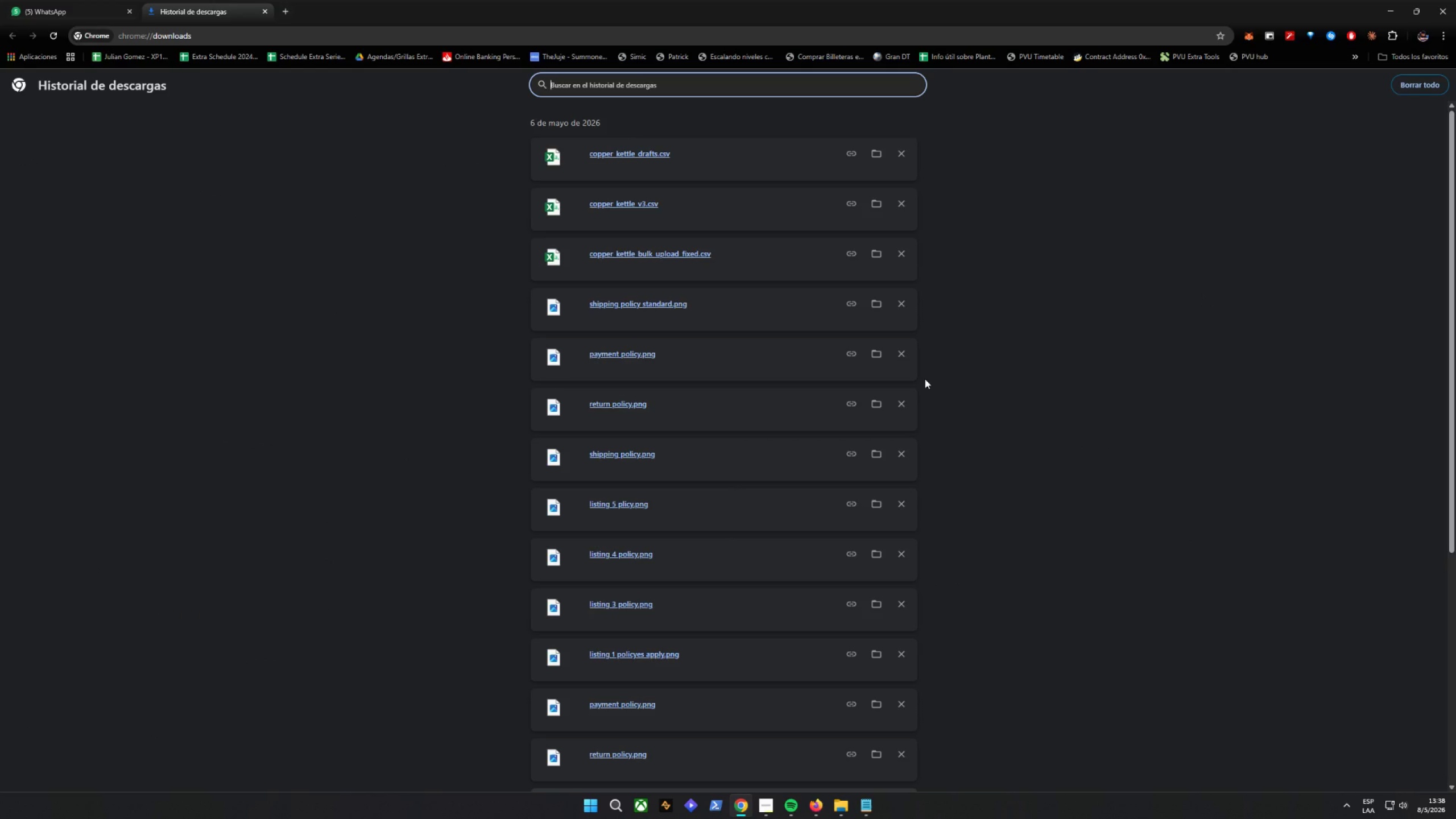 
left_click([1034, 310])
 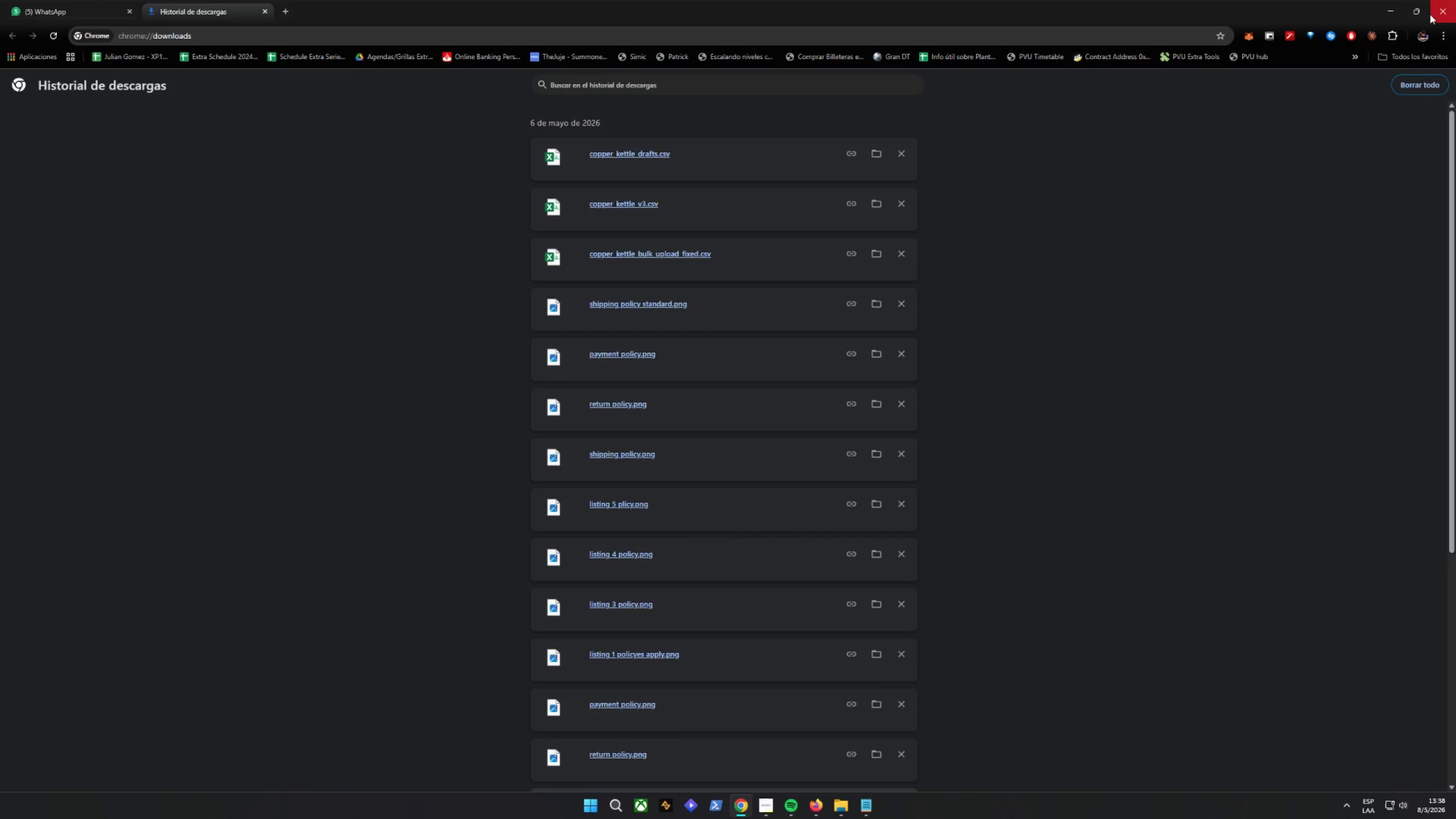 
mouse_move([1417, 20])
 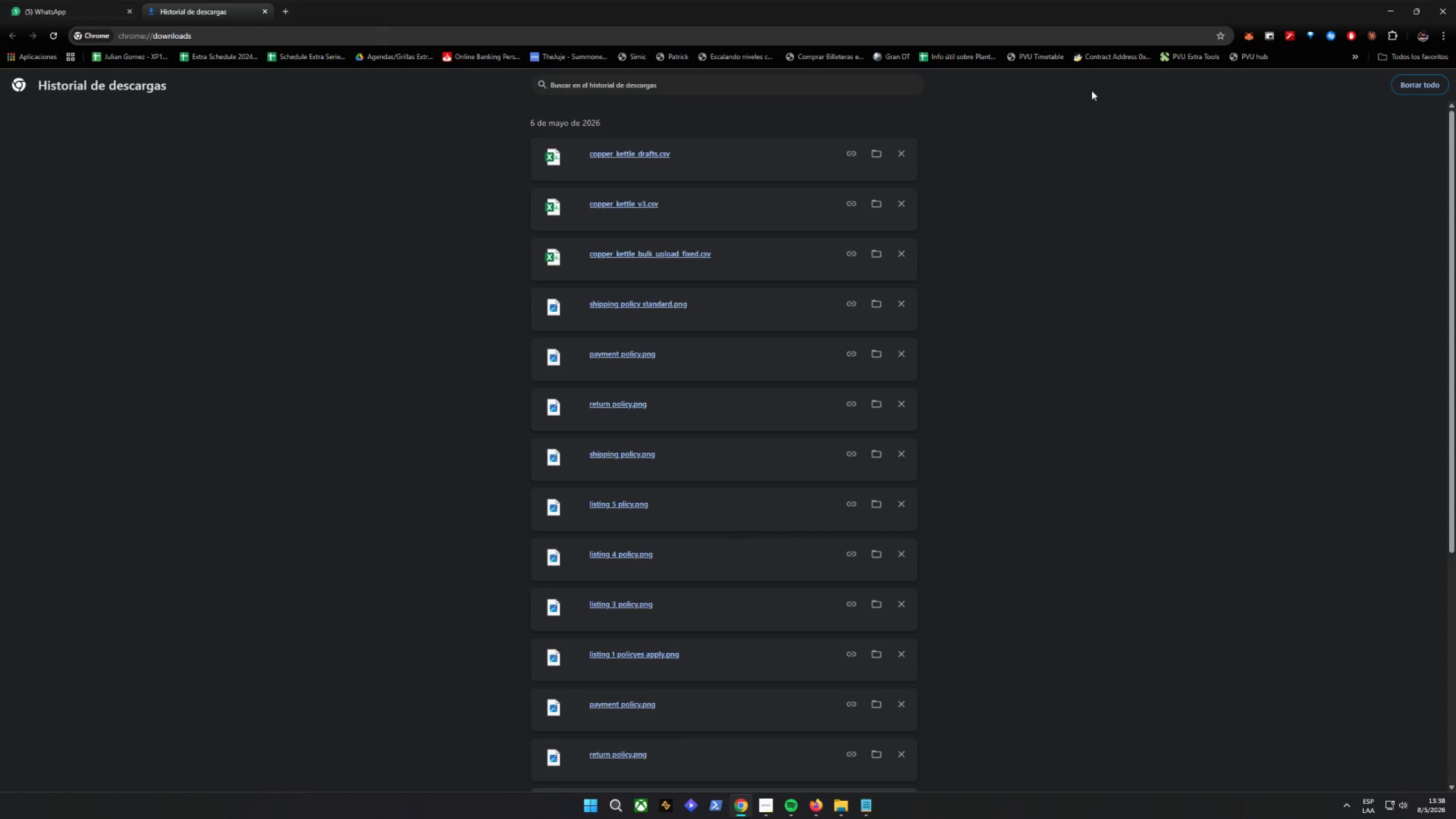 
left_click([1397, 0])
 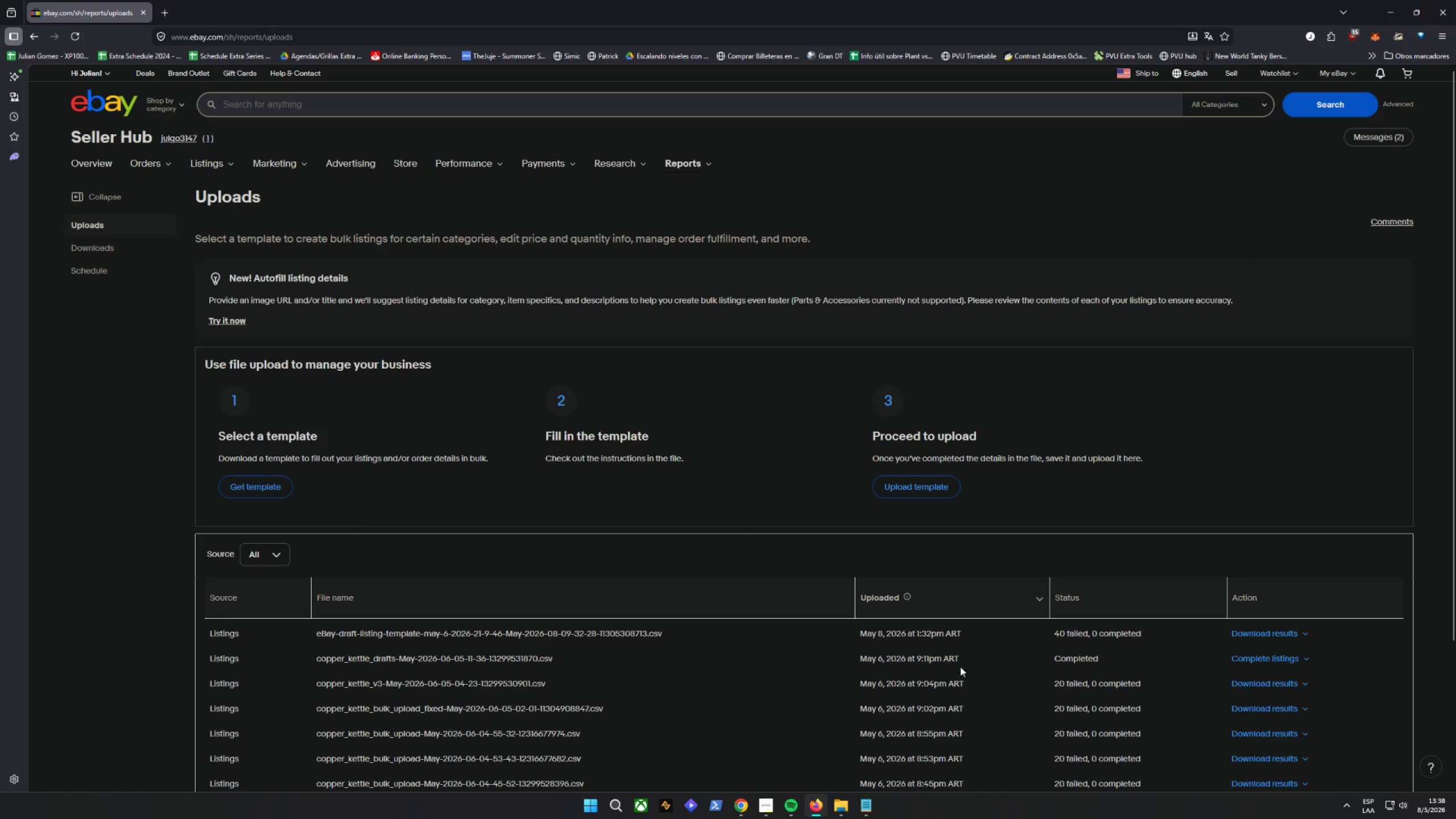 
left_click([741, 804])
 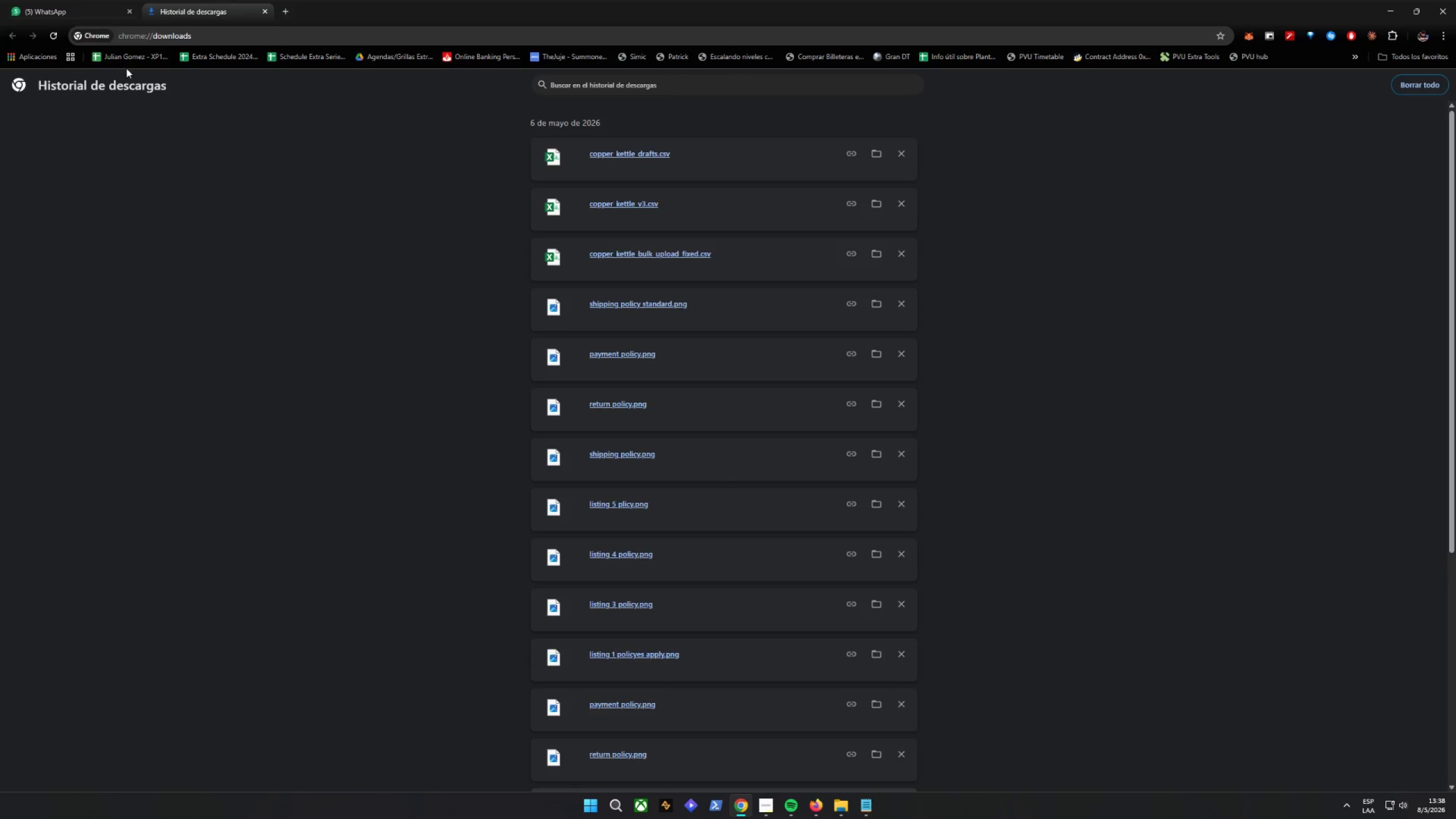 
left_click_drag(start_coordinate=[36, 0], to_coordinate=[39, 3])
 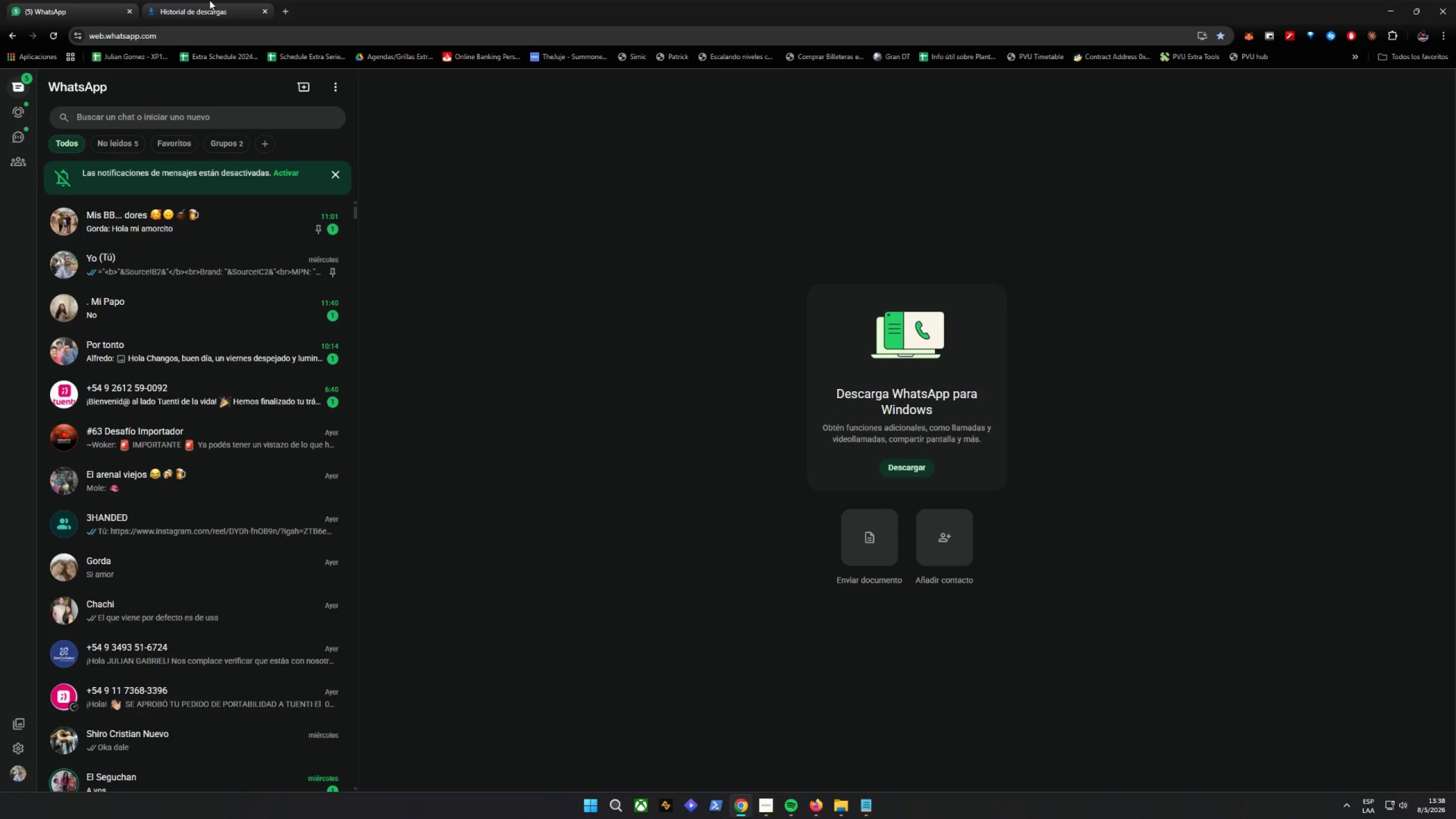 
left_click([209, 0])
 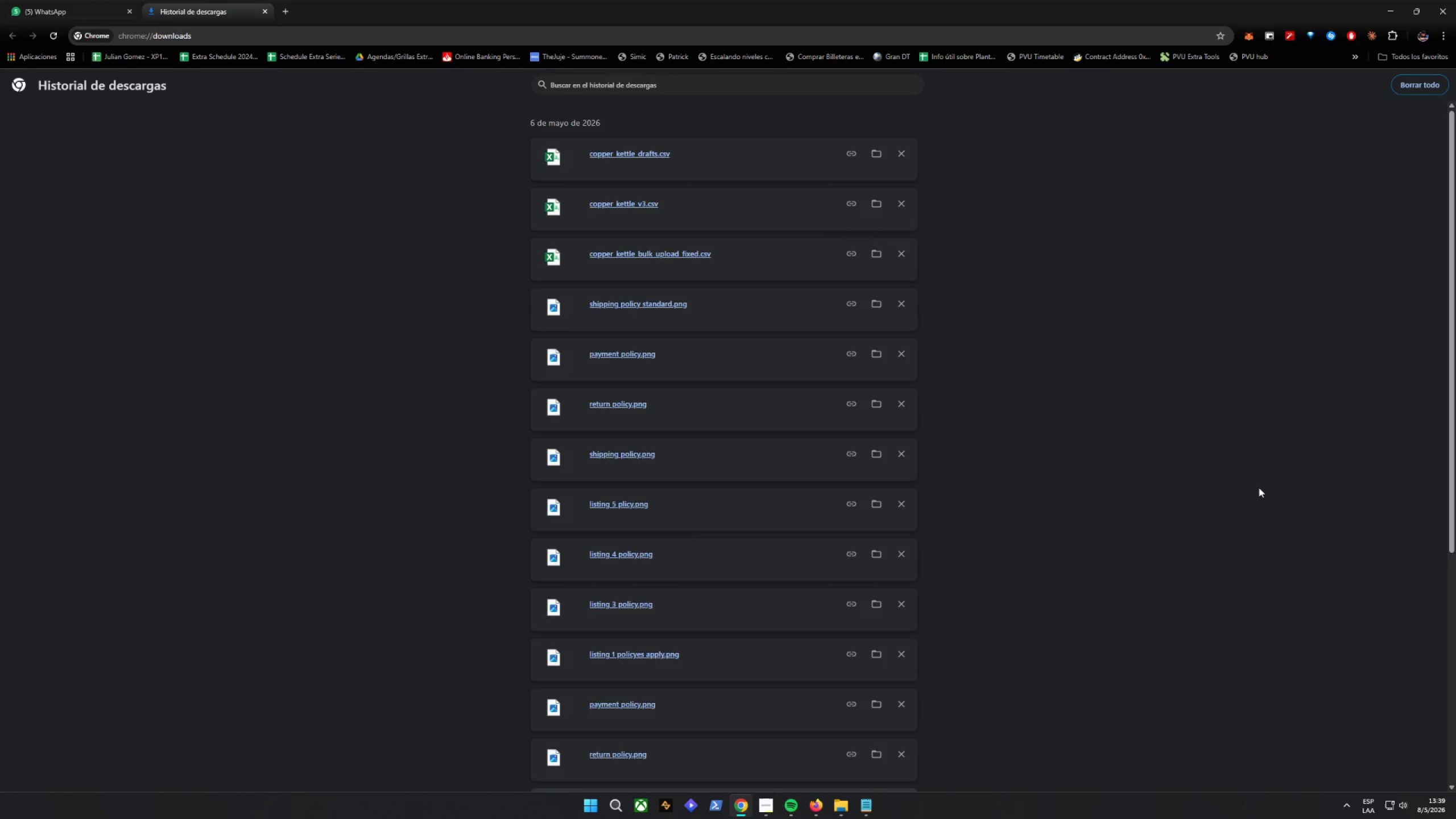 
wait(58.86)
 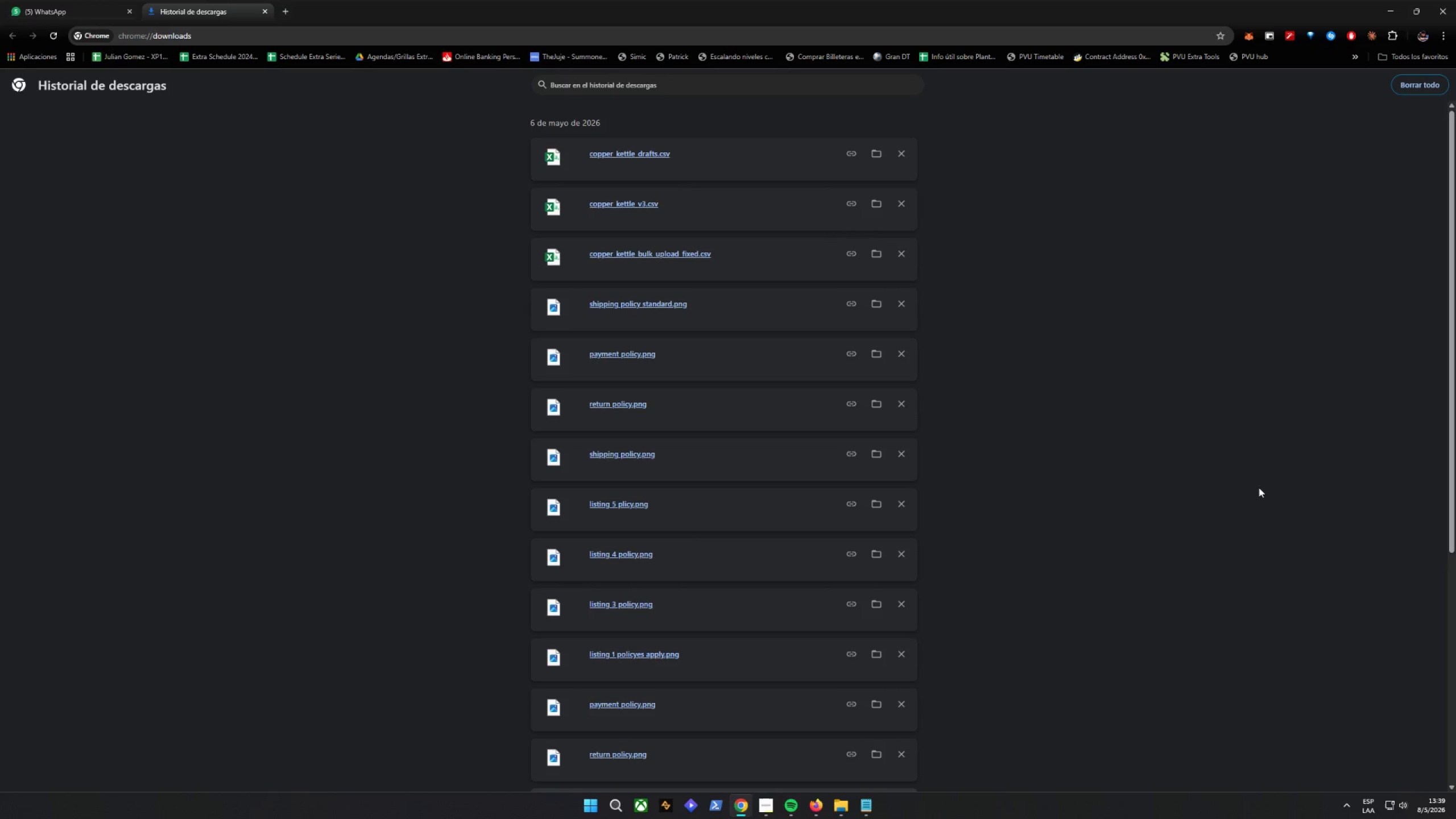 
left_click([863, 812])
 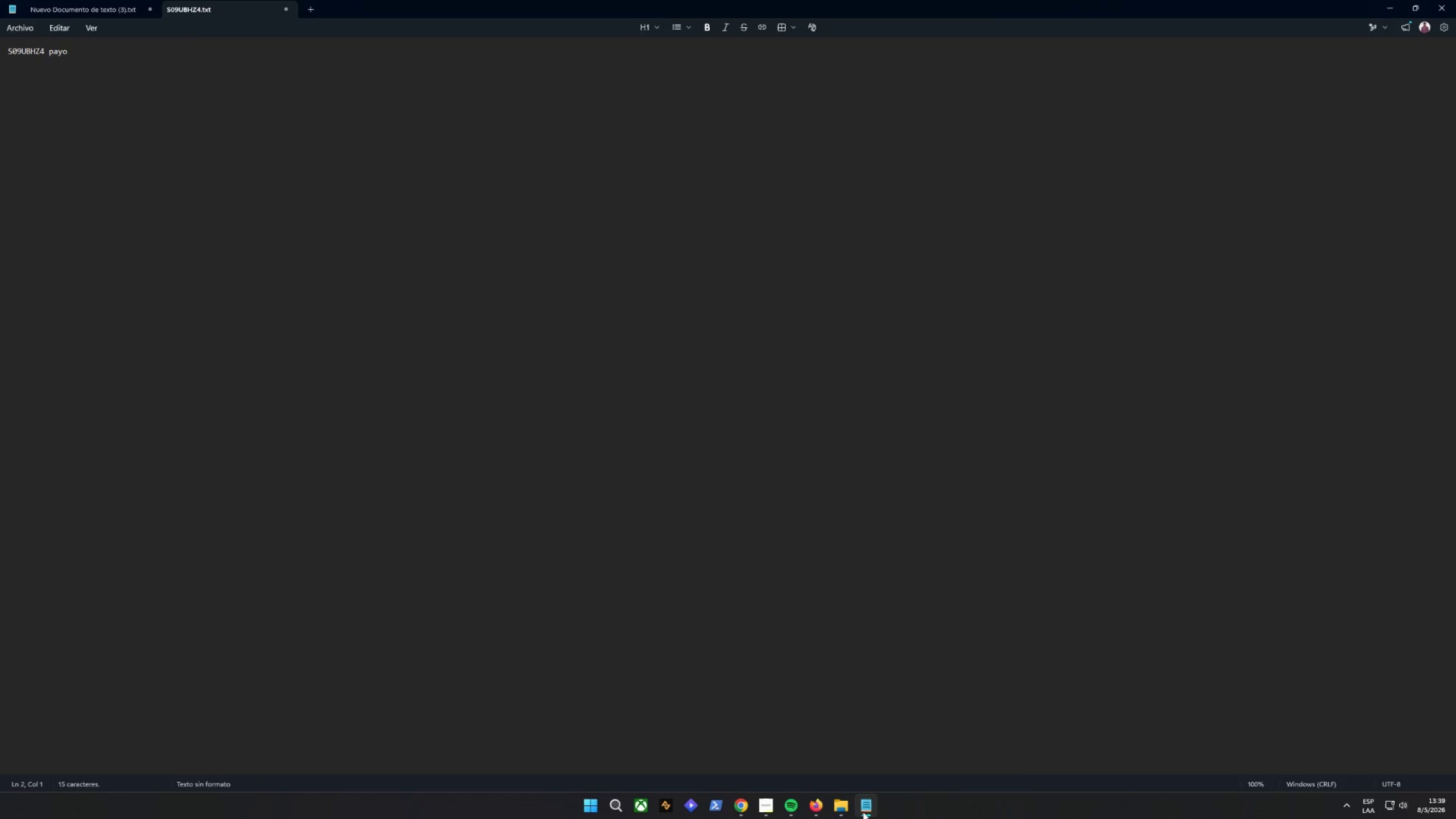 
left_click([863, 812])
 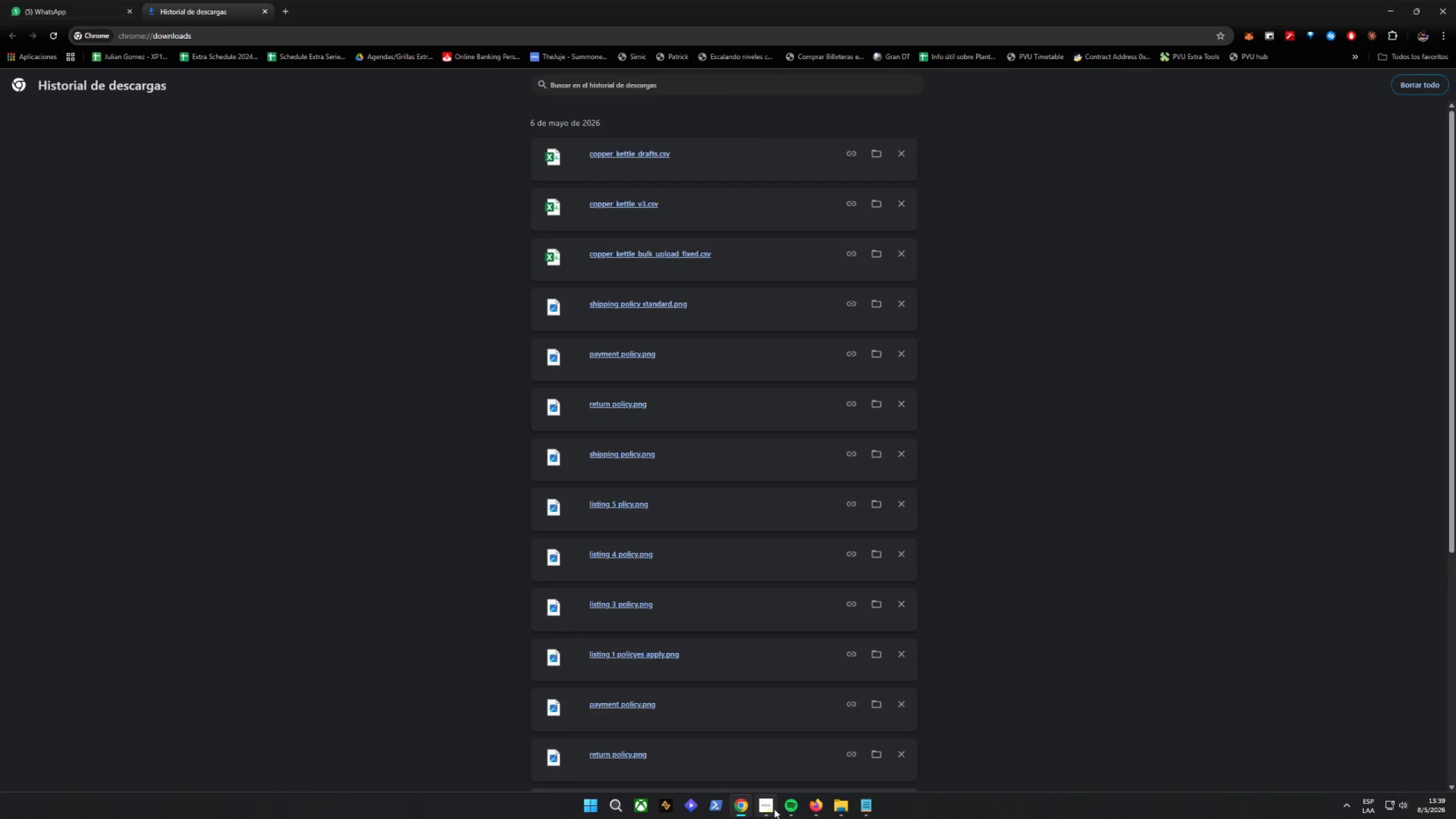 
left_click([841, 808])
 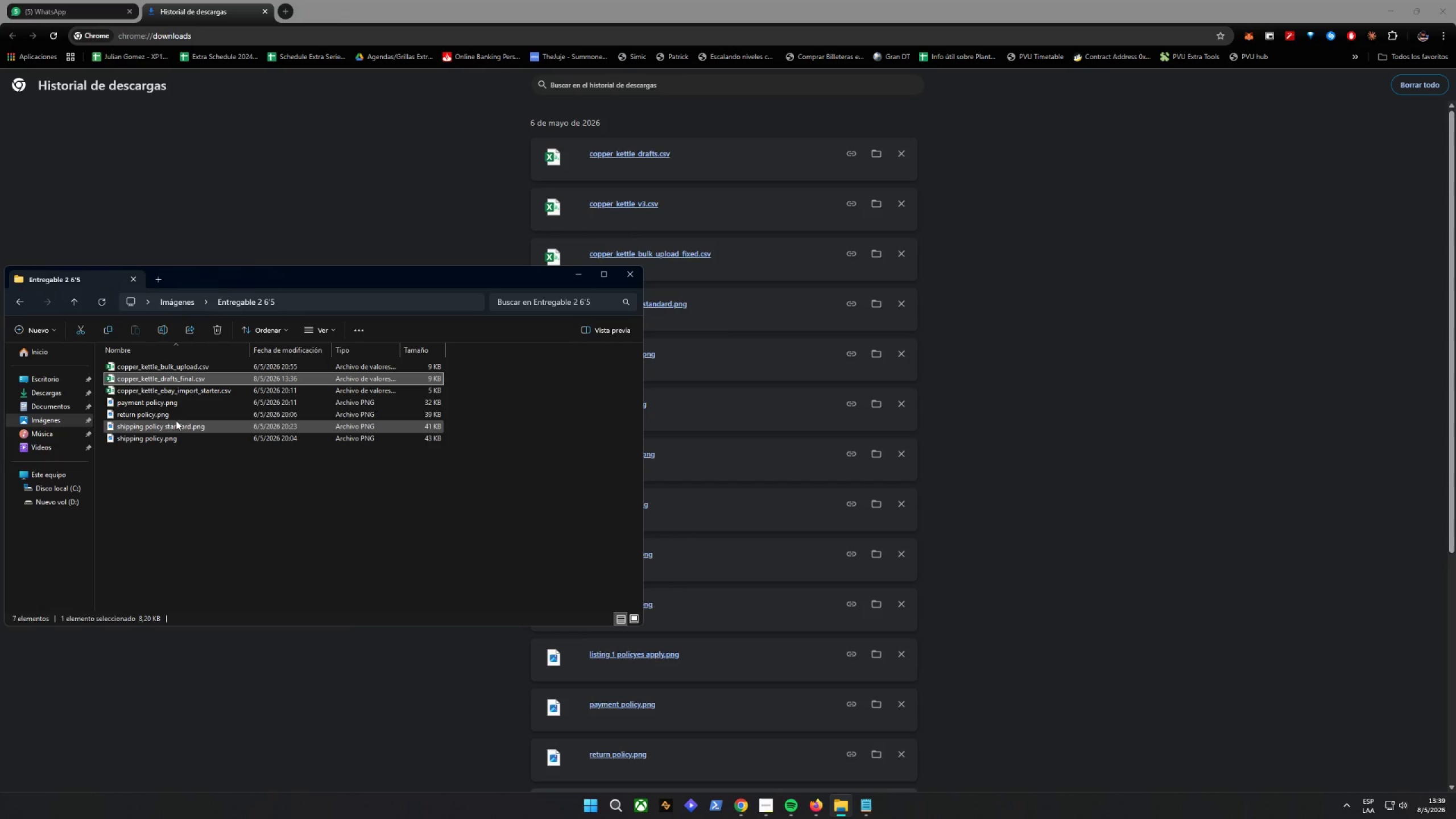 
double_click([183, 382])
 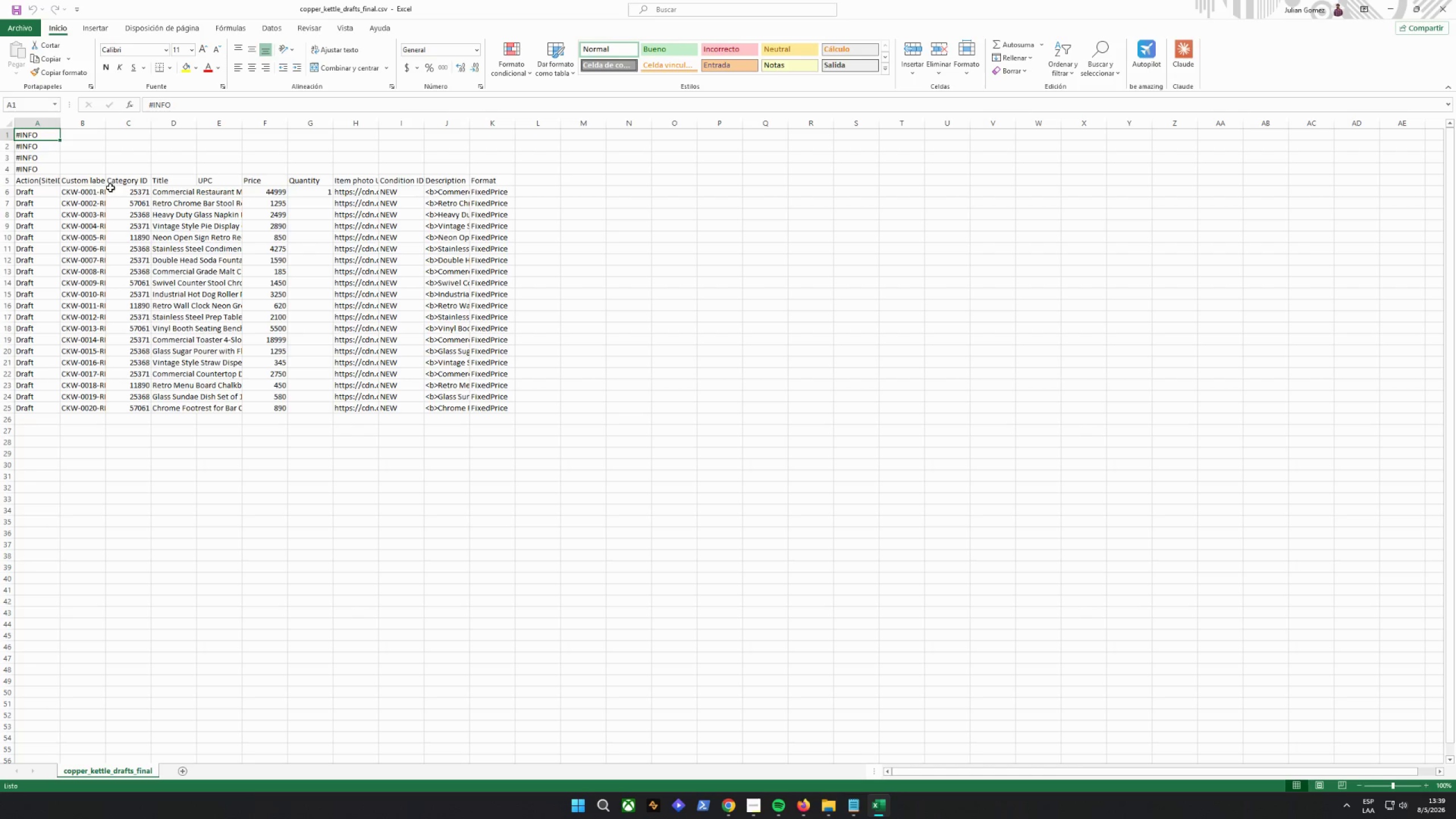 
double_click([58, 122])
 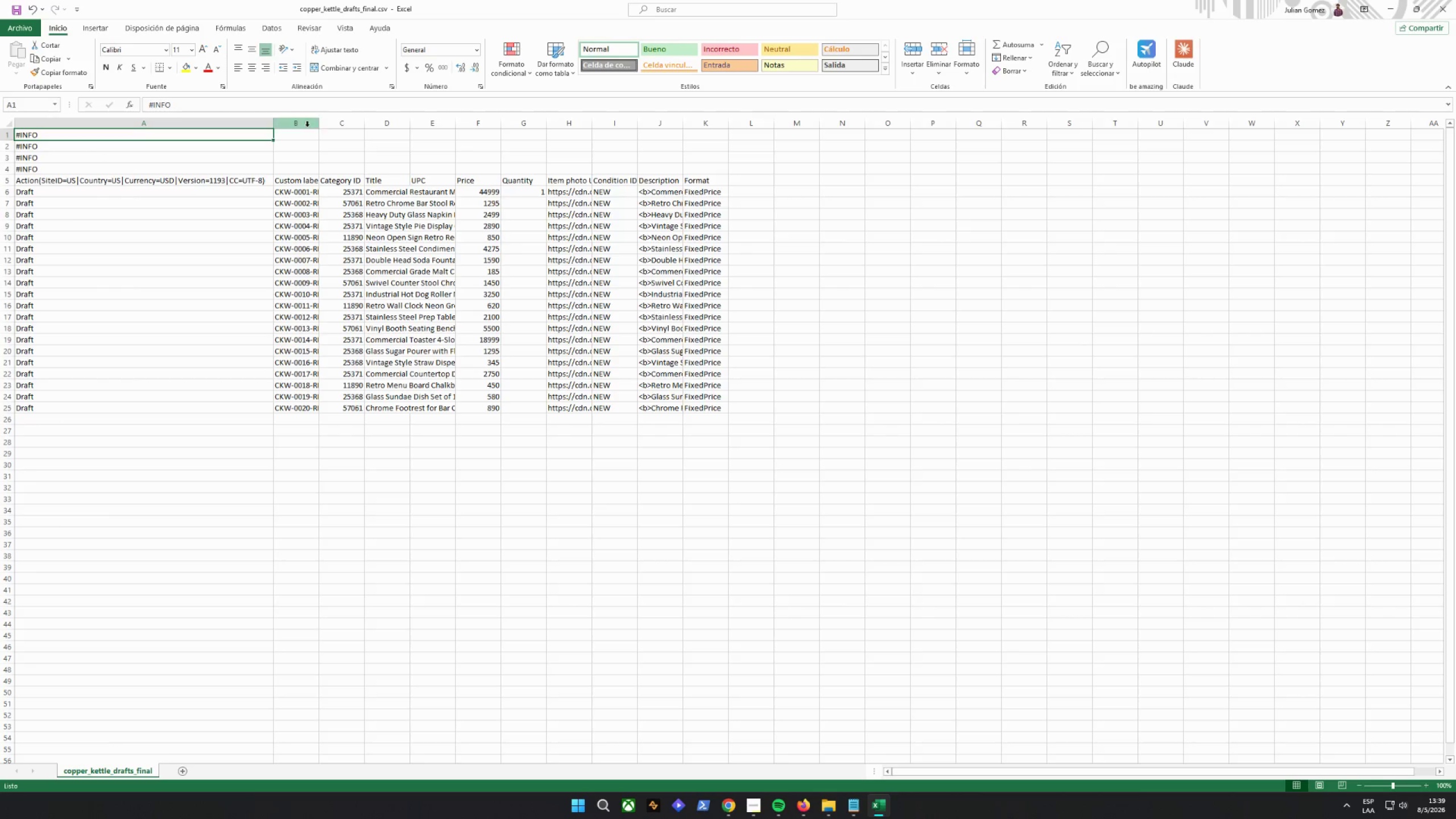 
double_click([326, 125])
 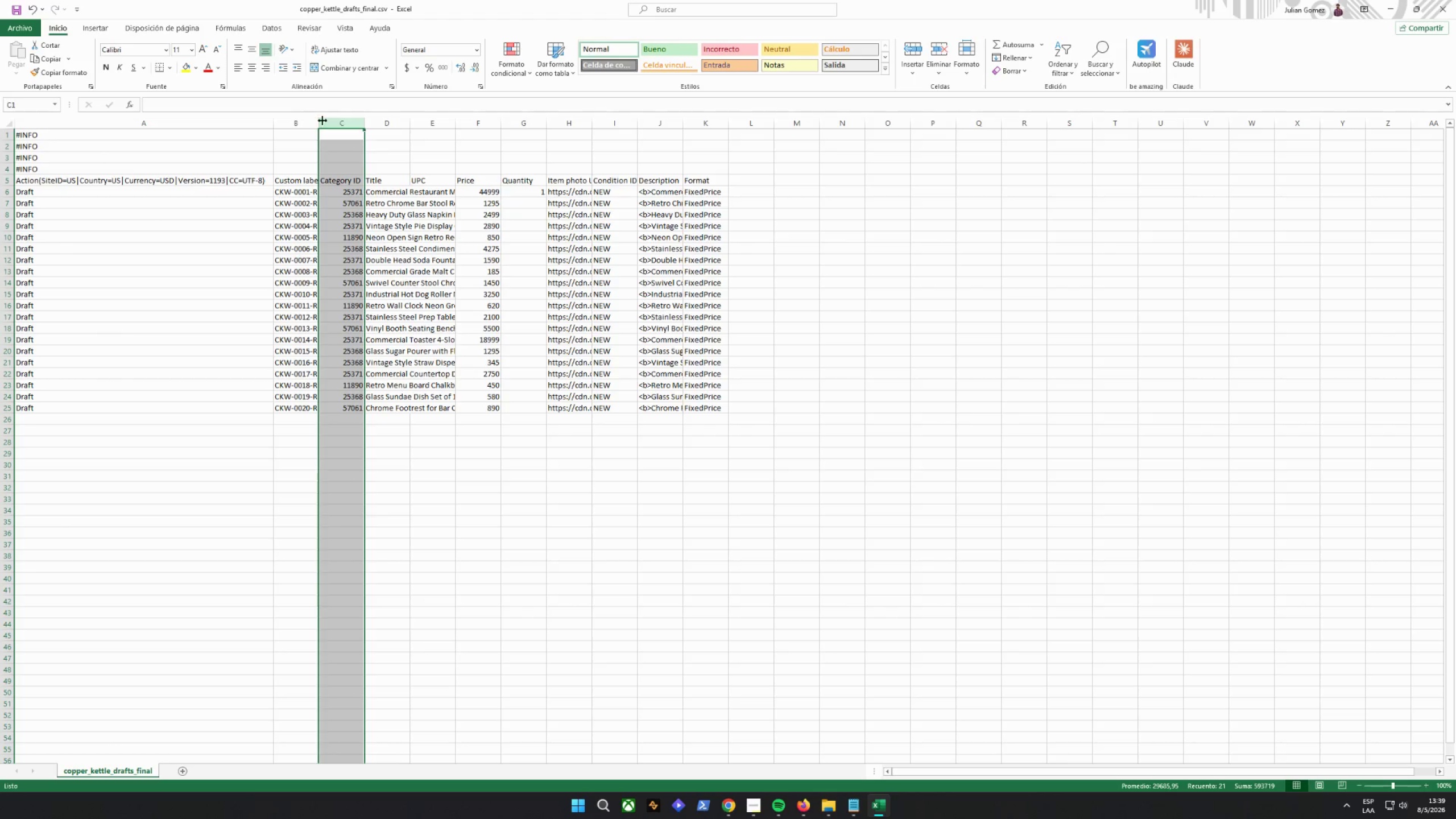 
triple_click([320, 118])
 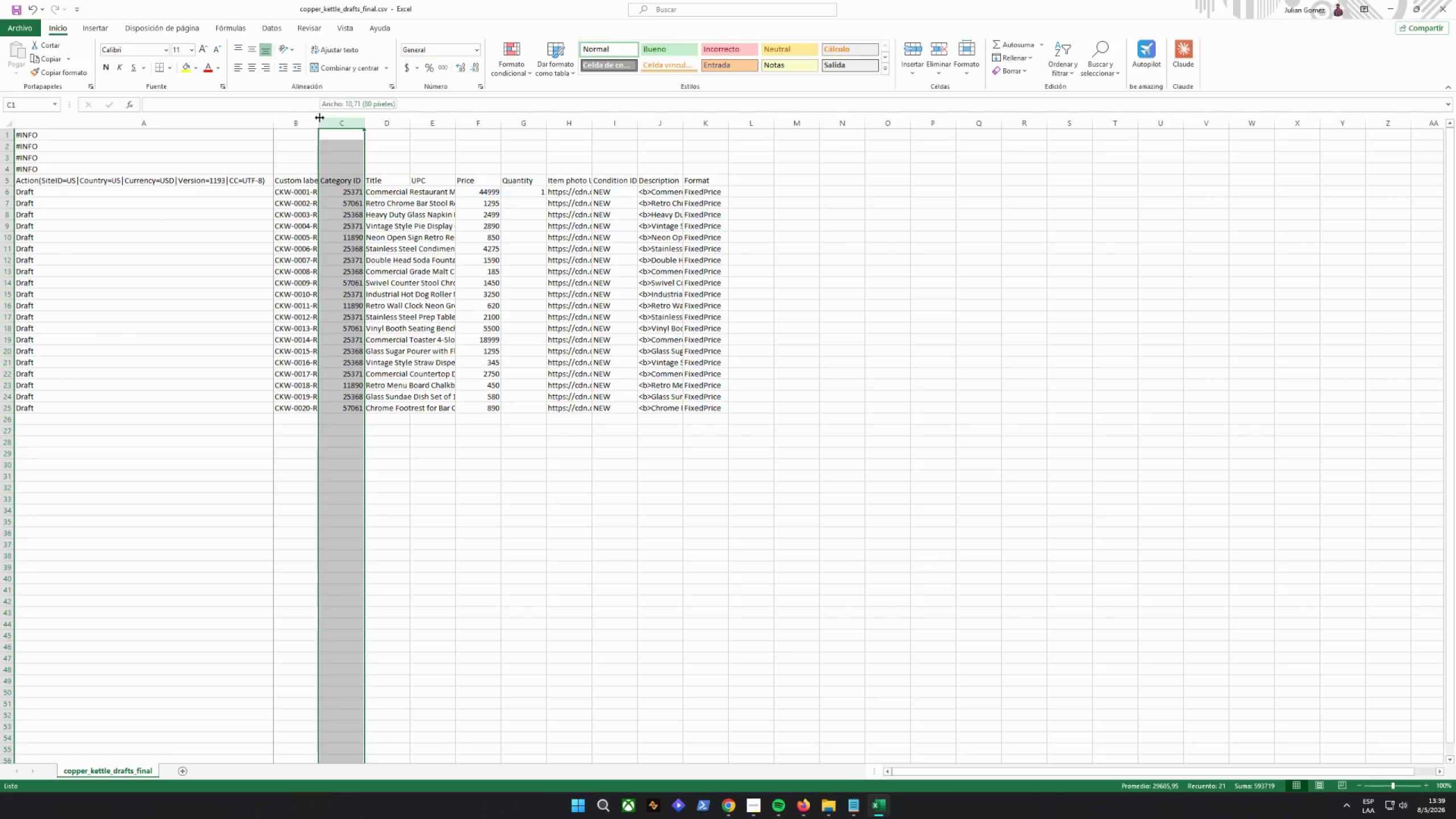 
triple_click([320, 118])
 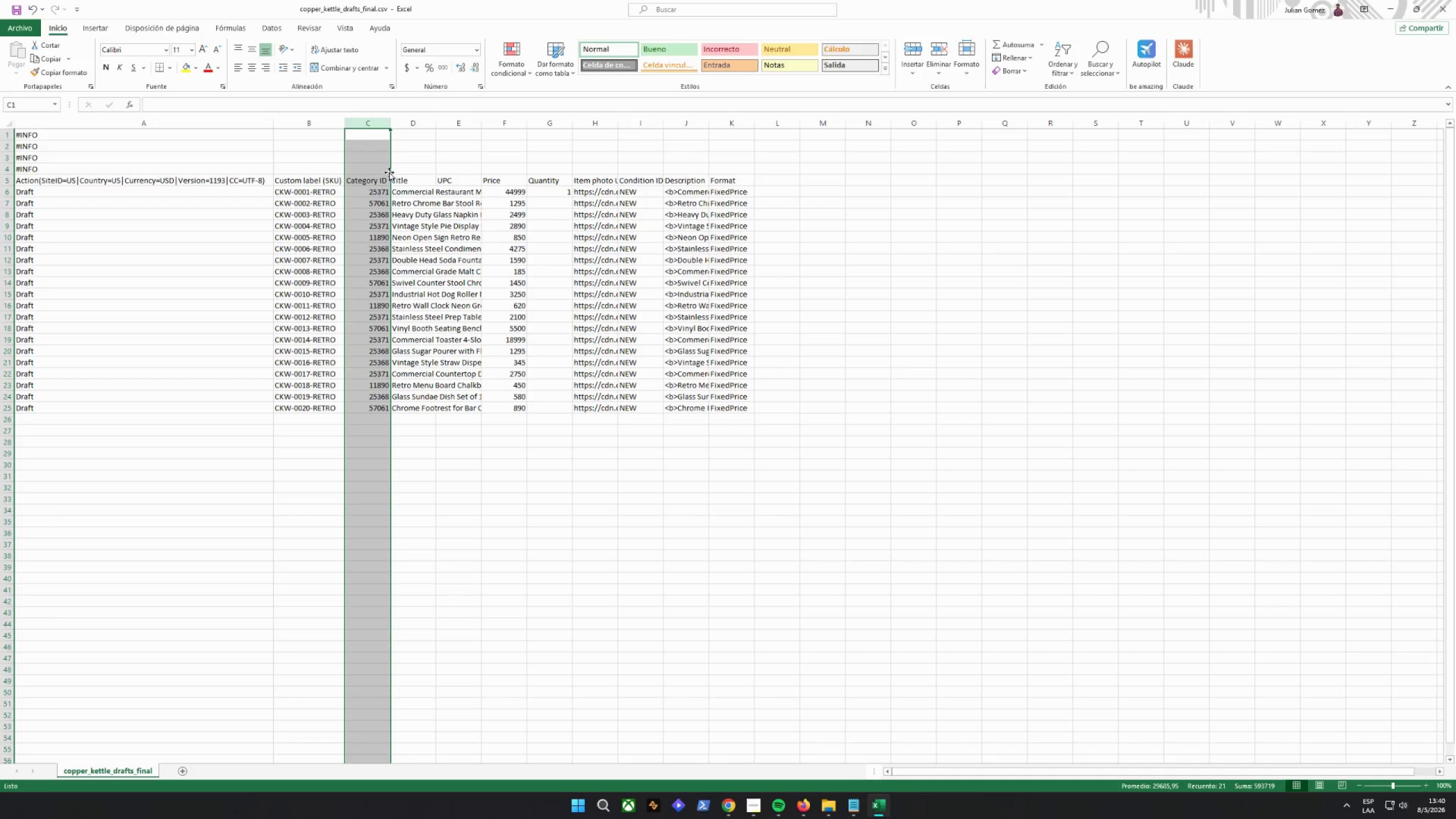 
wait(66.02)
 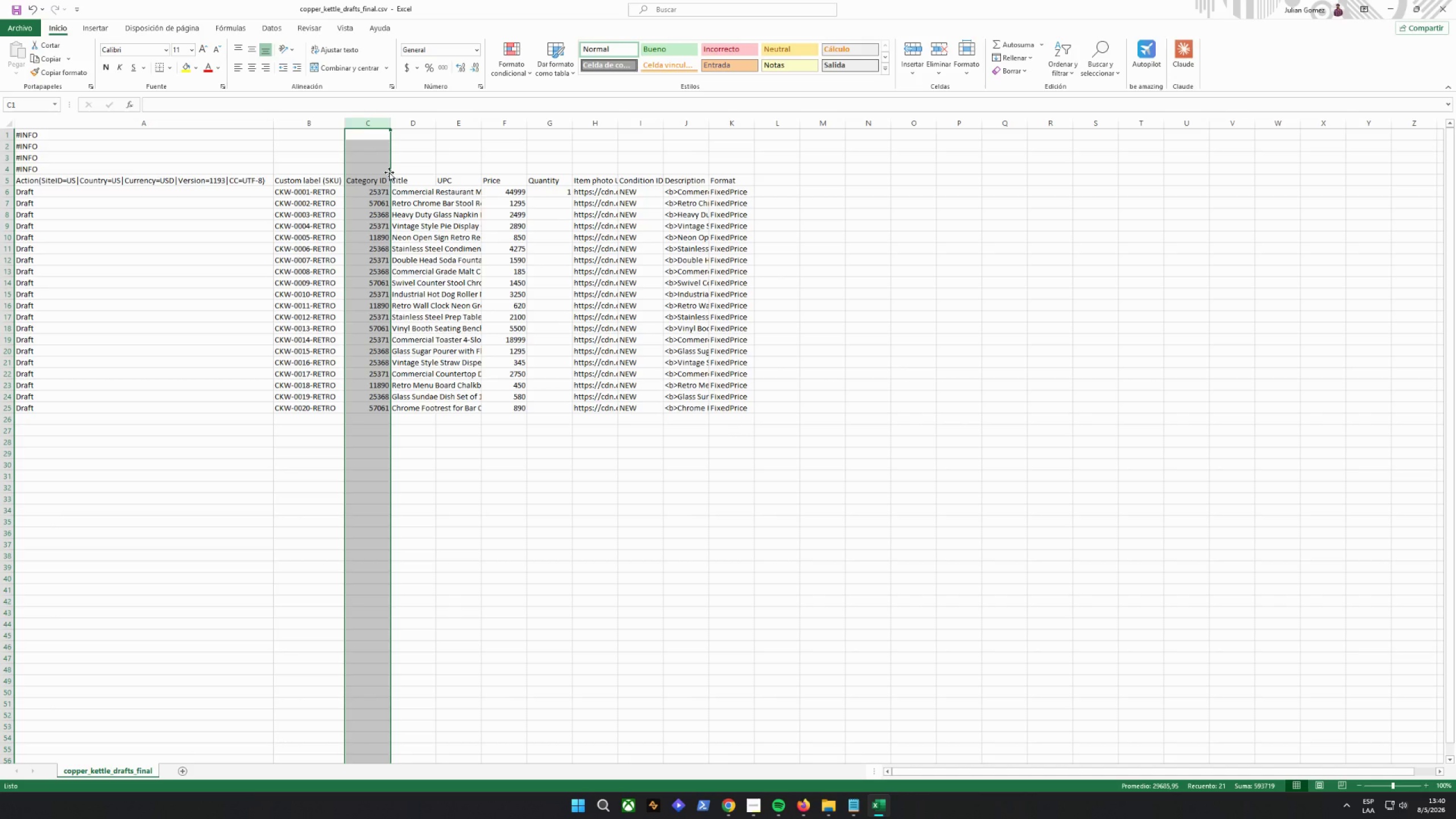 
mouse_move([729, 774])
 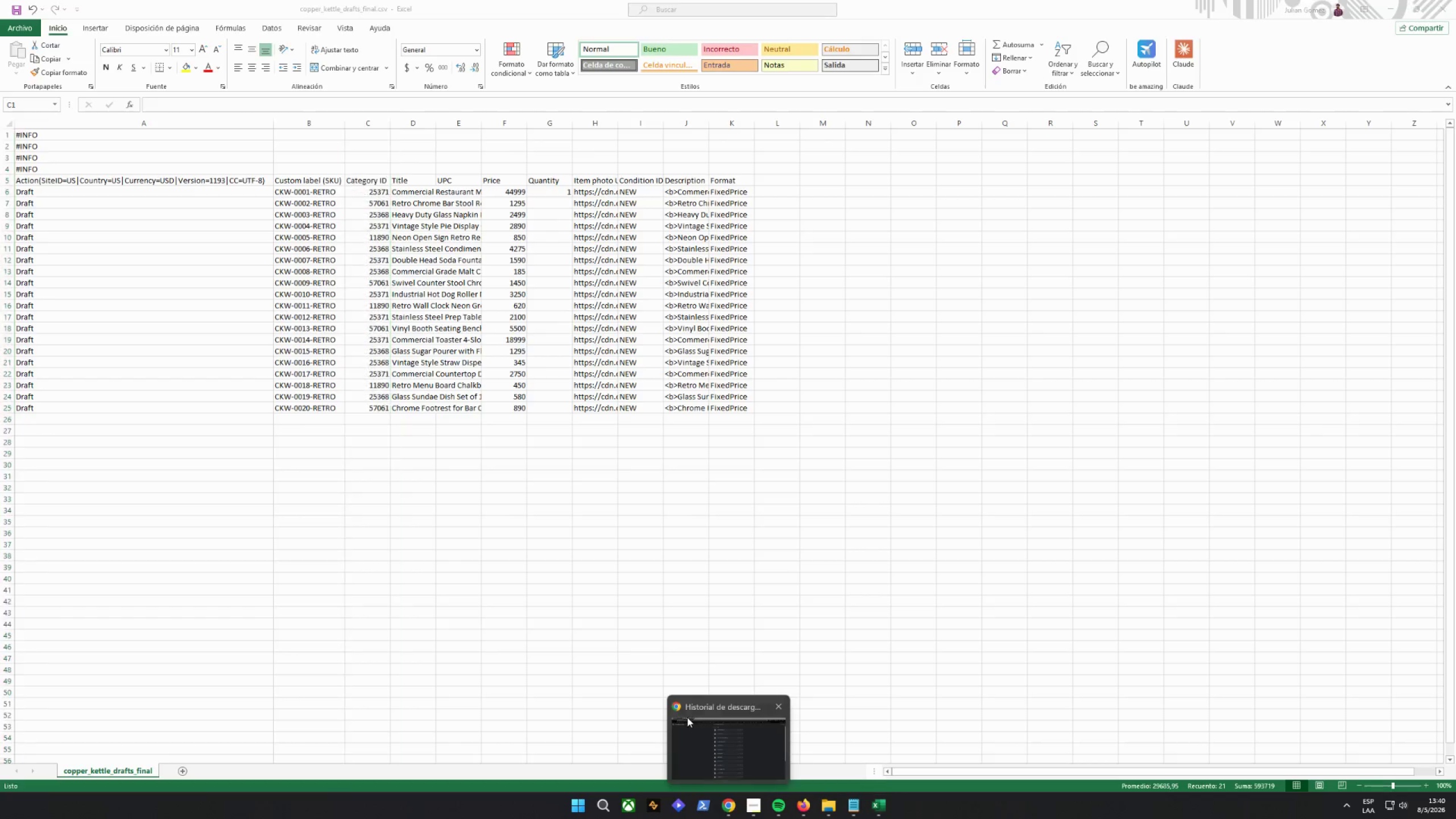 
left_click([687, 717])
 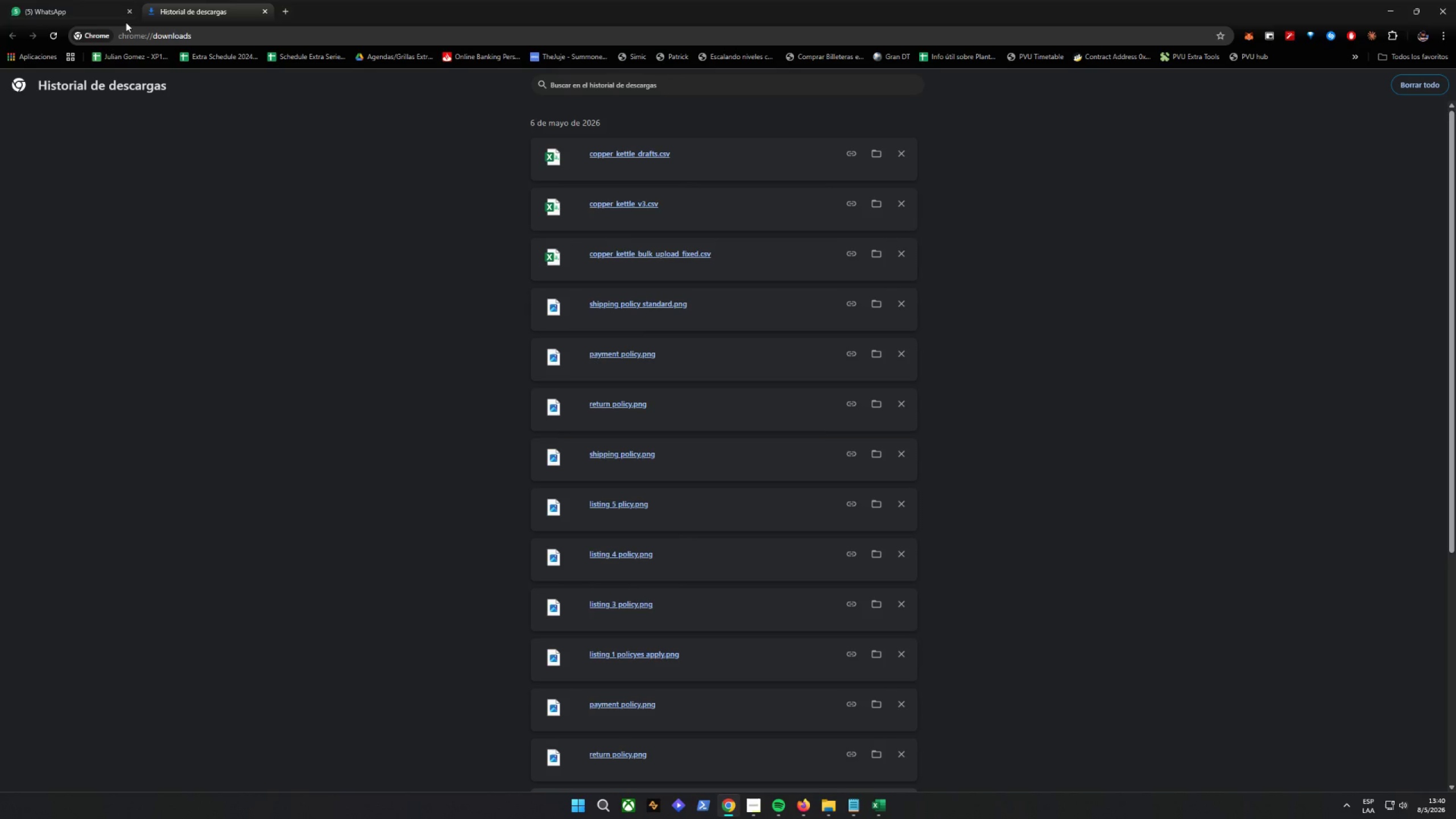 
left_click([106, 0])
 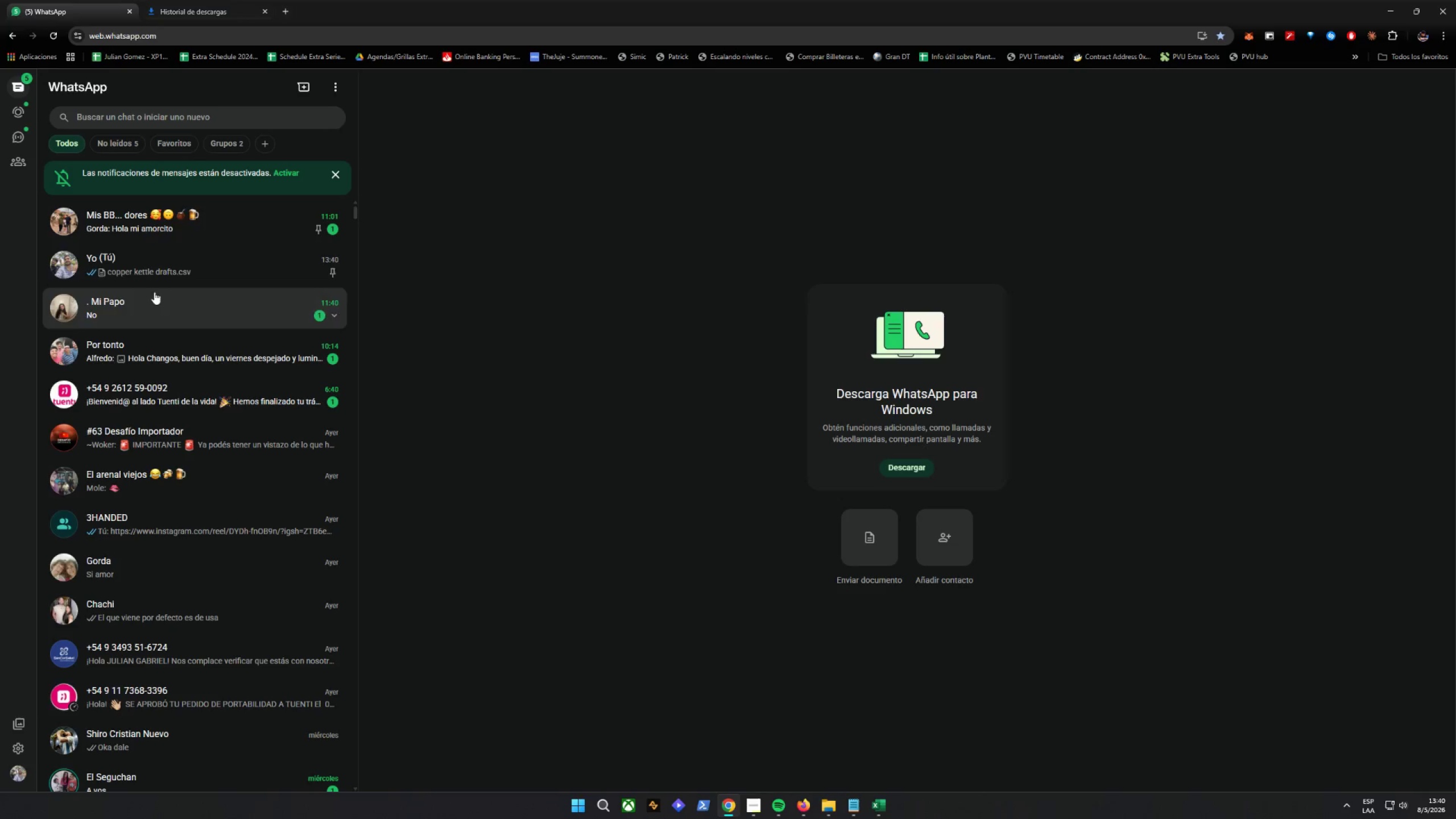 
left_click([148, 274])
 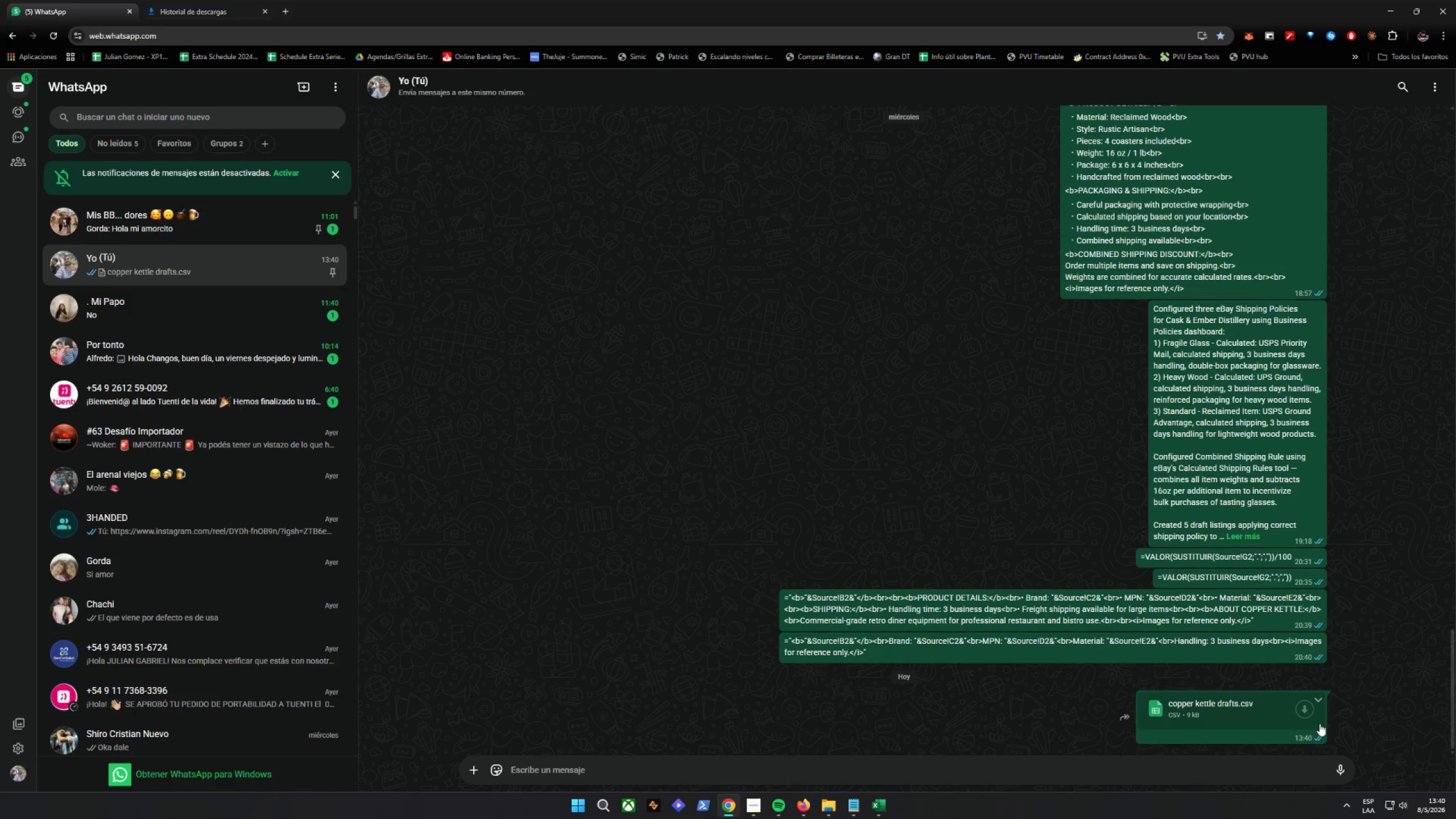 
left_click([1307, 711])
 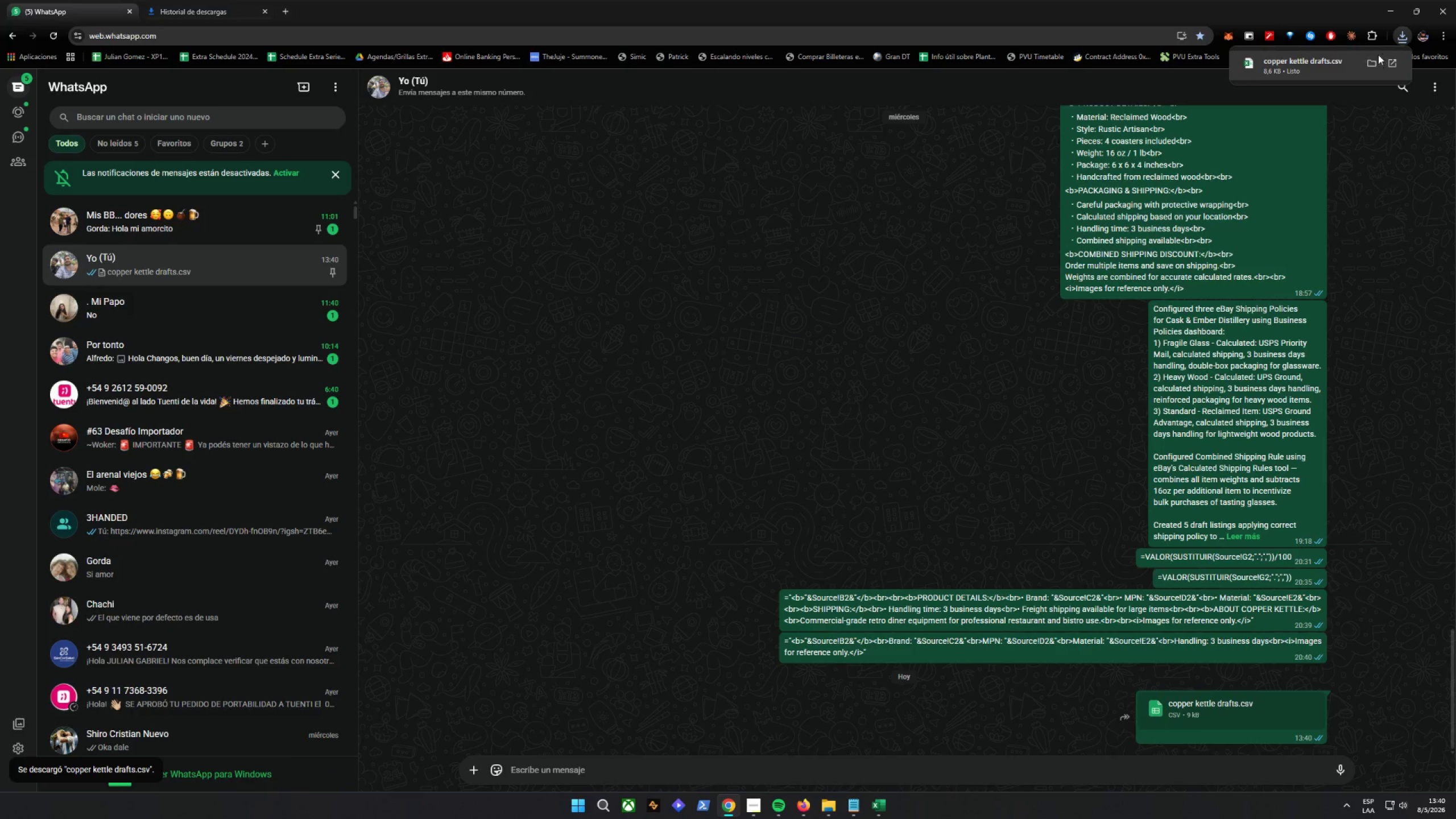 
left_click([1375, 63])
 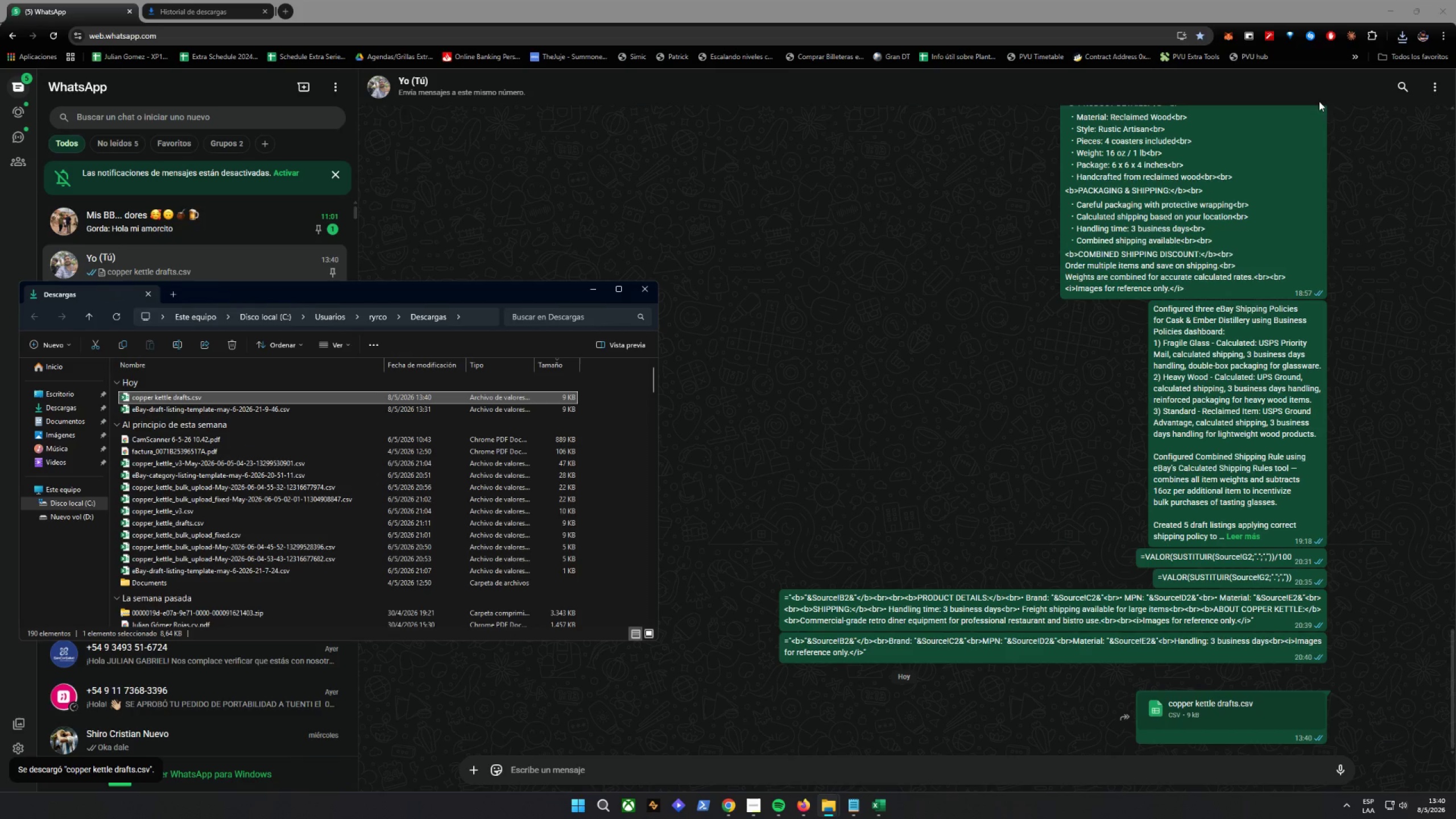 
left_click([1384, 10])
 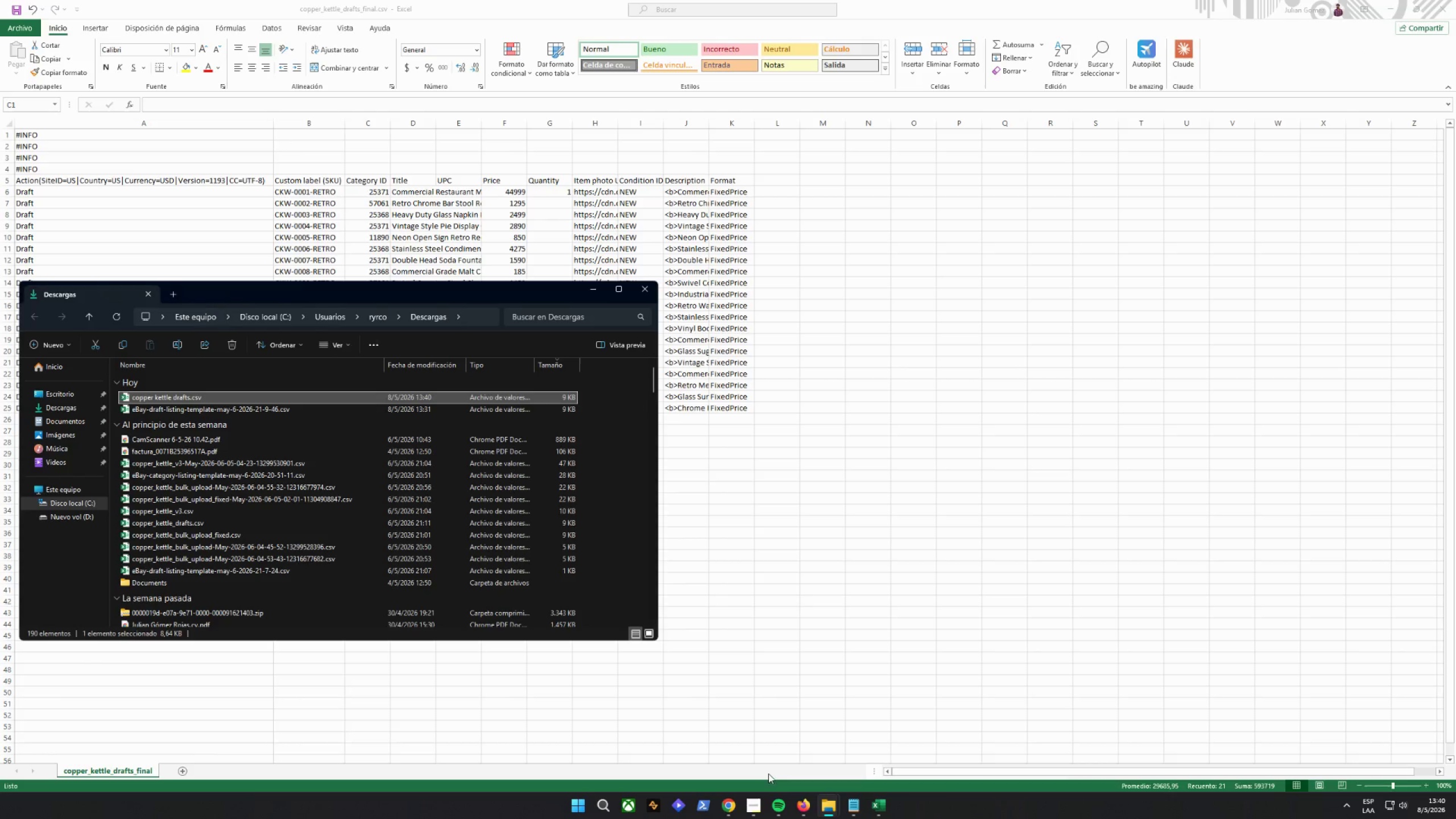 
left_click([802, 807])
 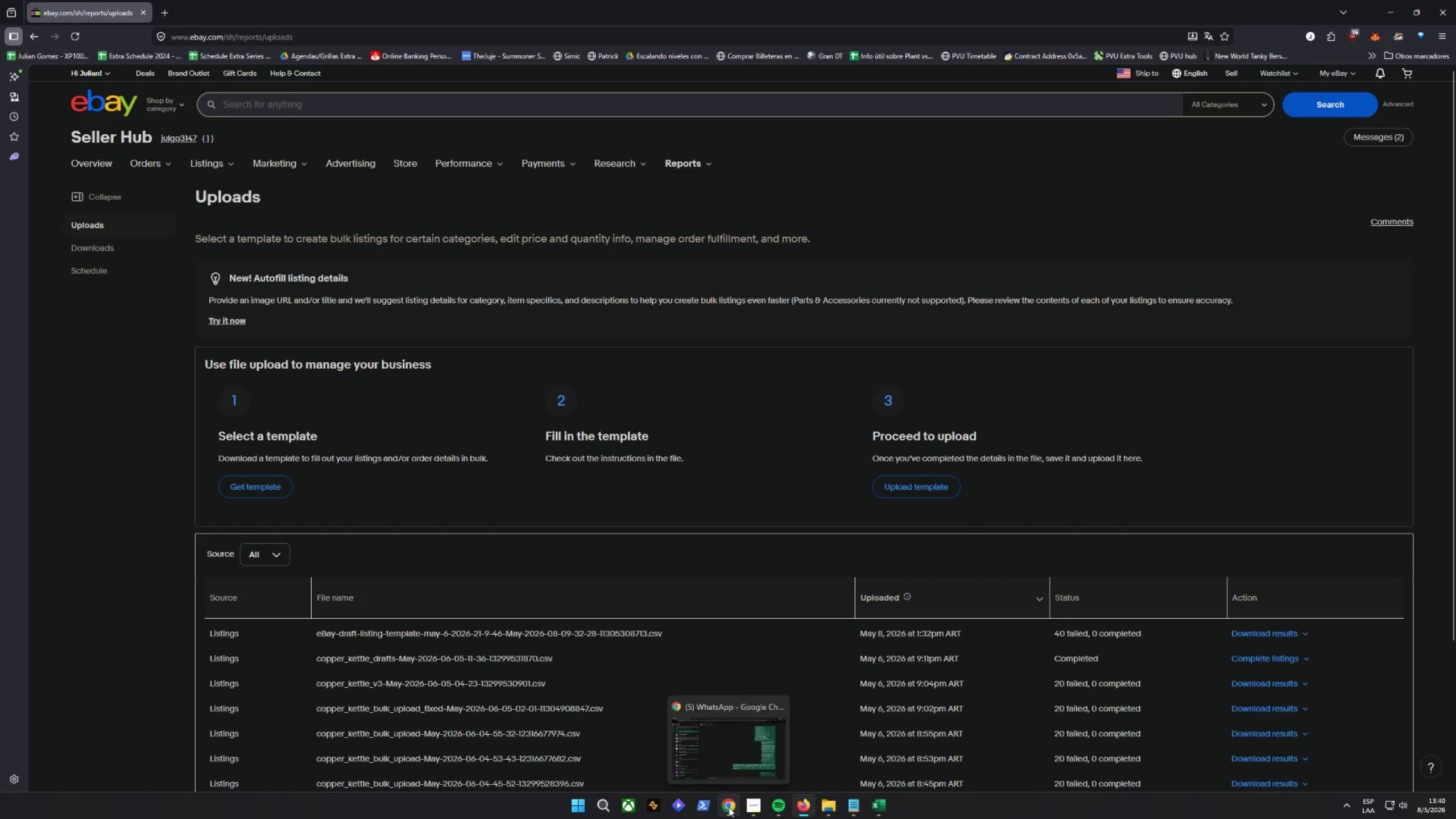 
left_click([828, 809])
 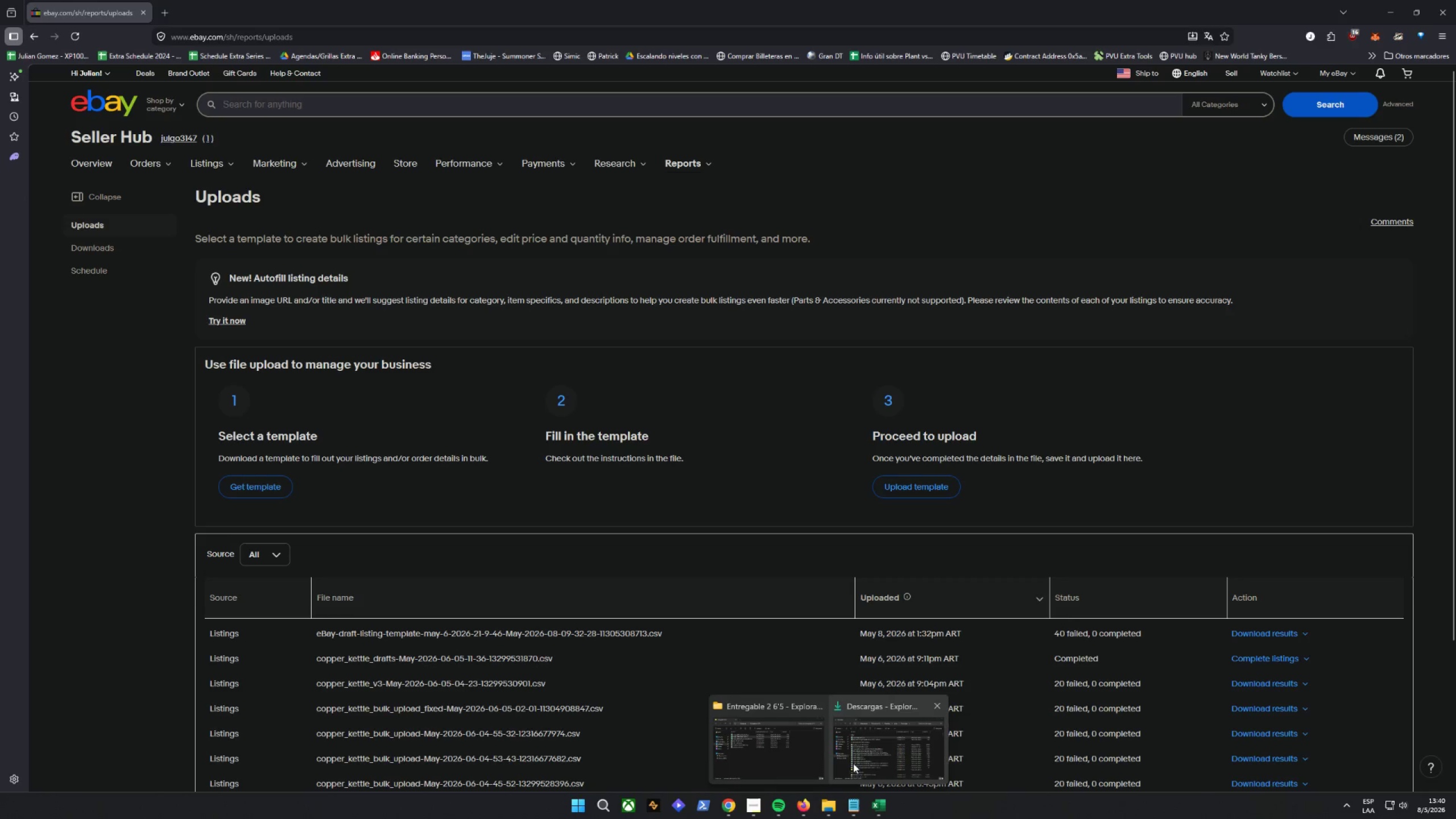 
left_click([857, 749])
 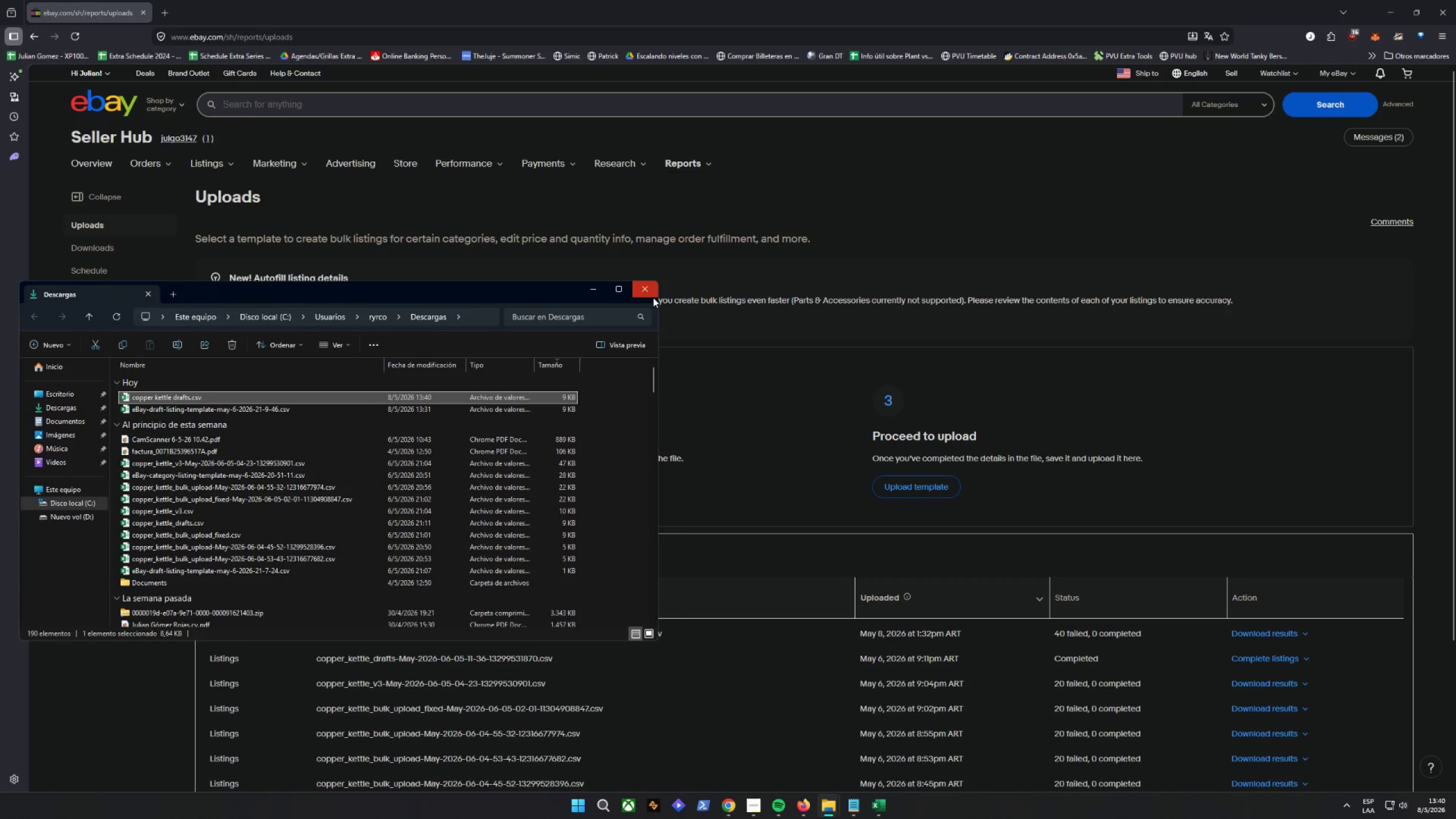 
double_click([924, 493])
 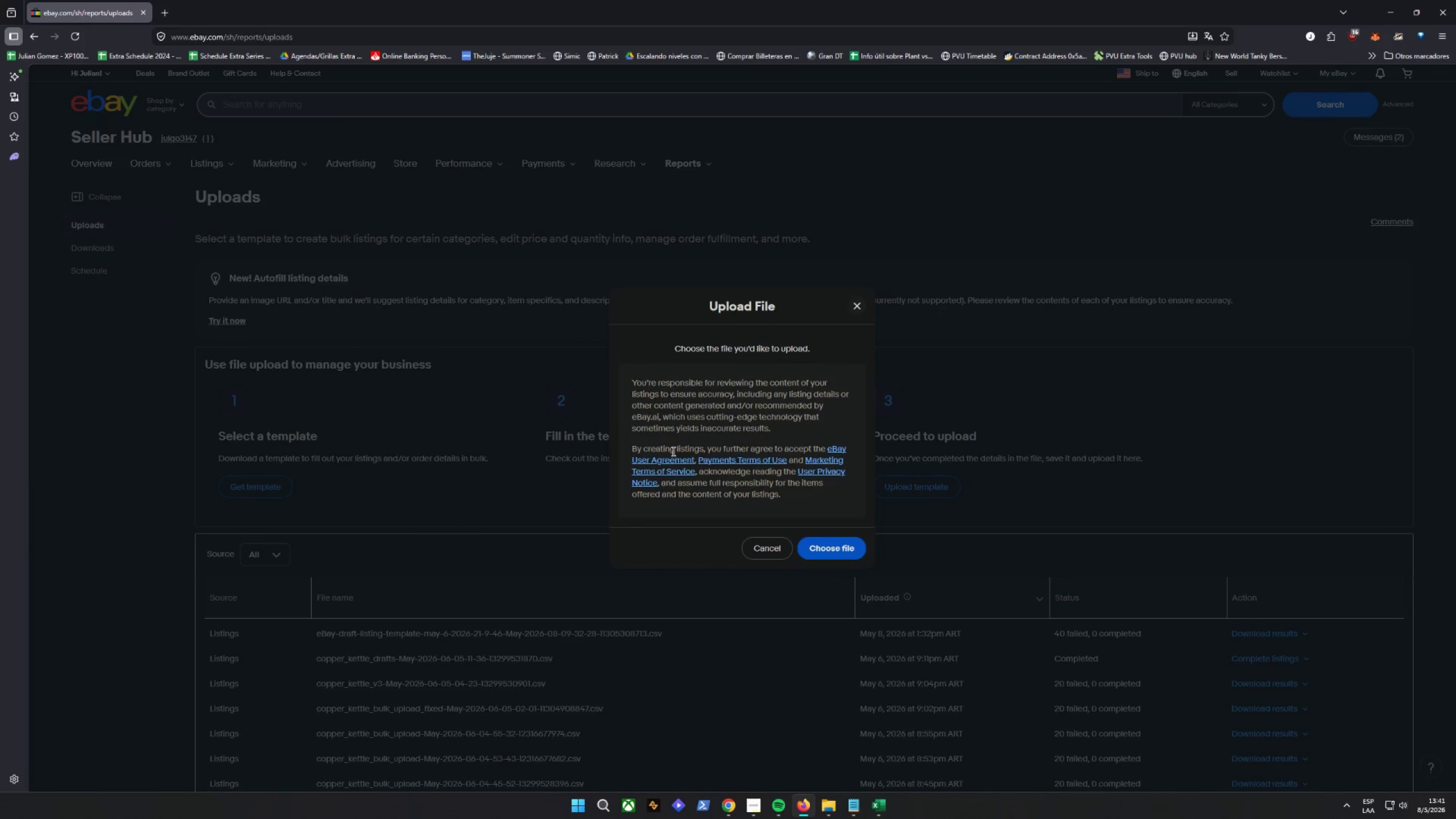 
left_click([822, 553])
 